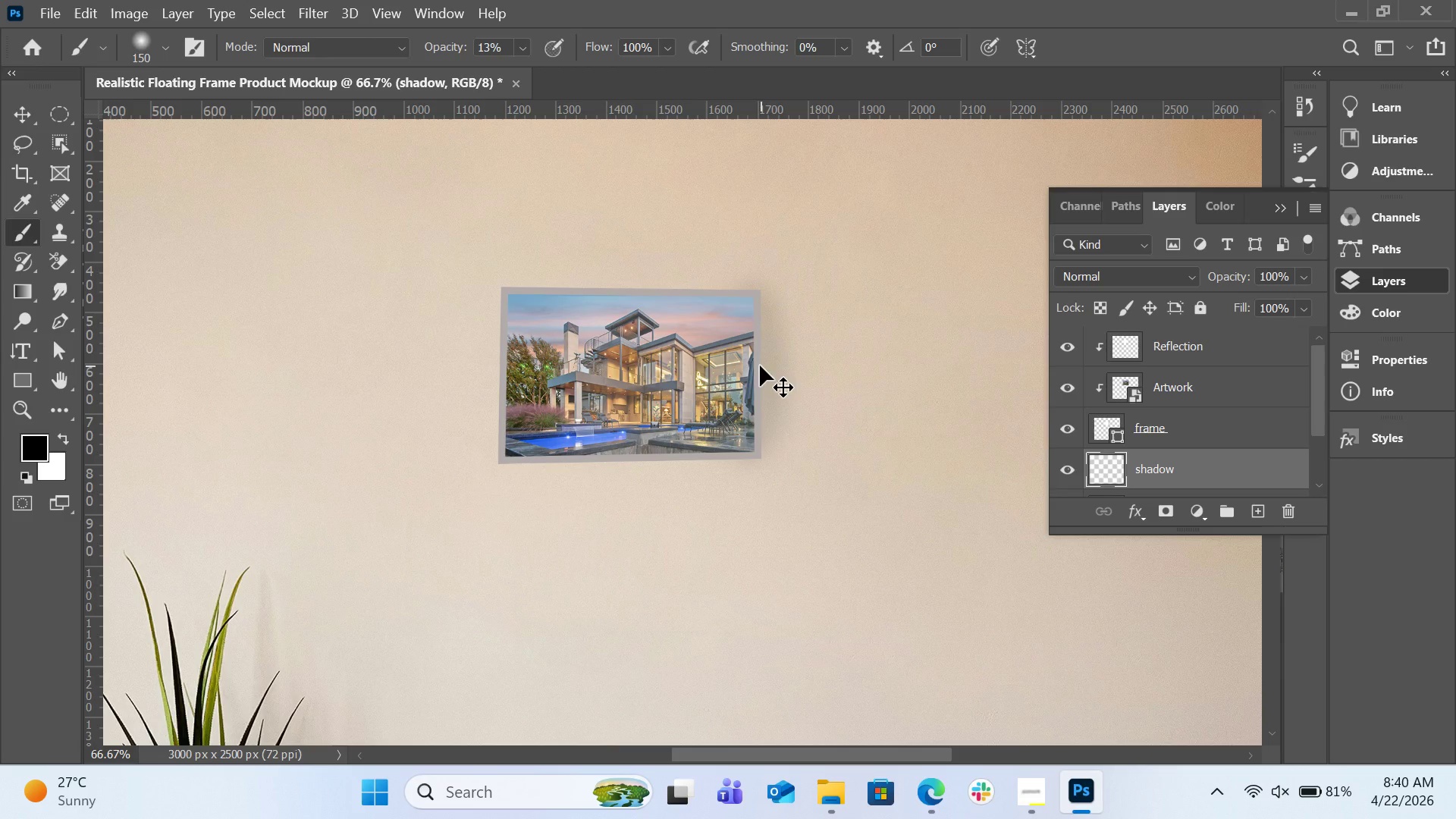 
key(Control+Z)
 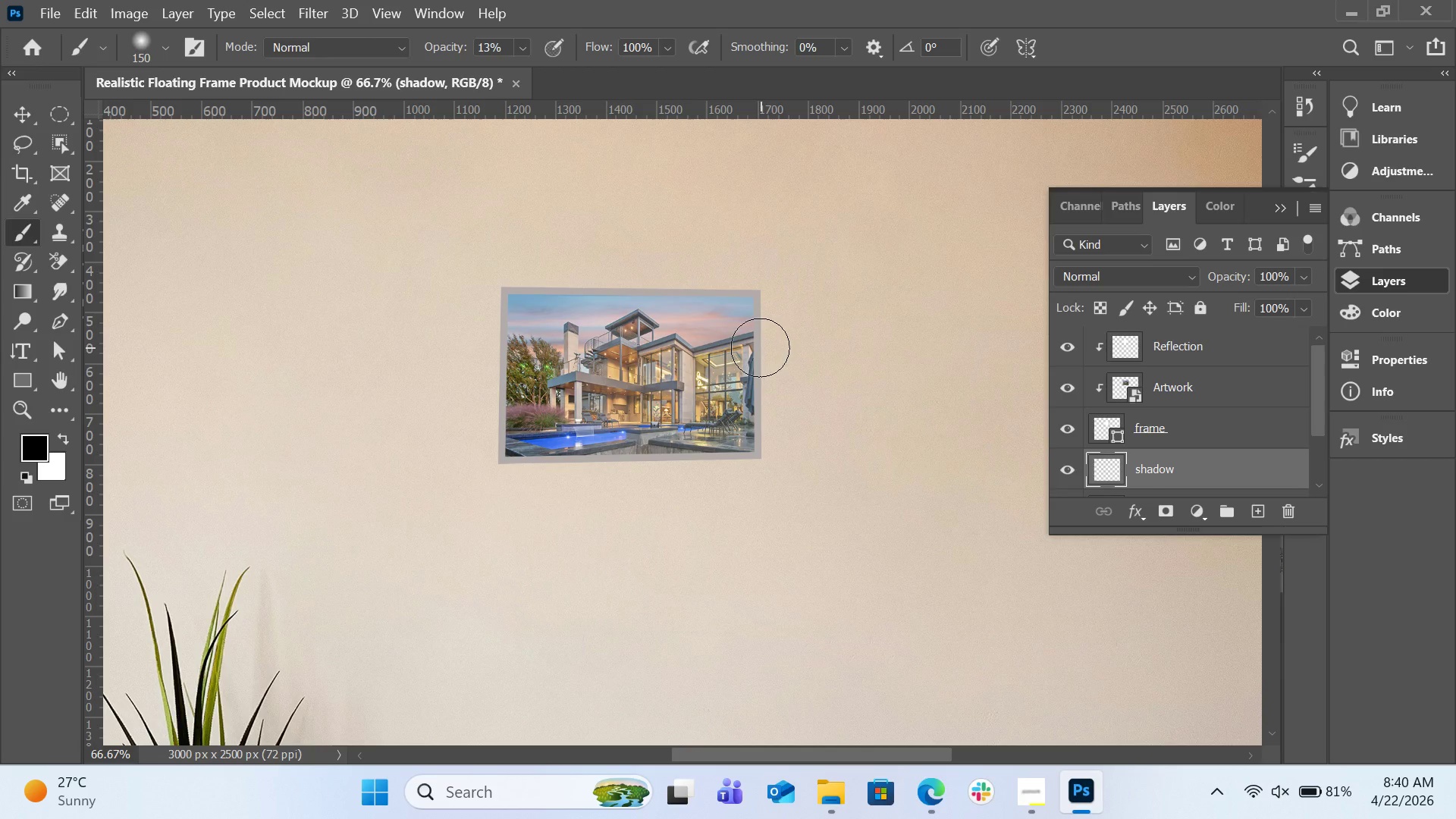 
key(BracketLeft)
 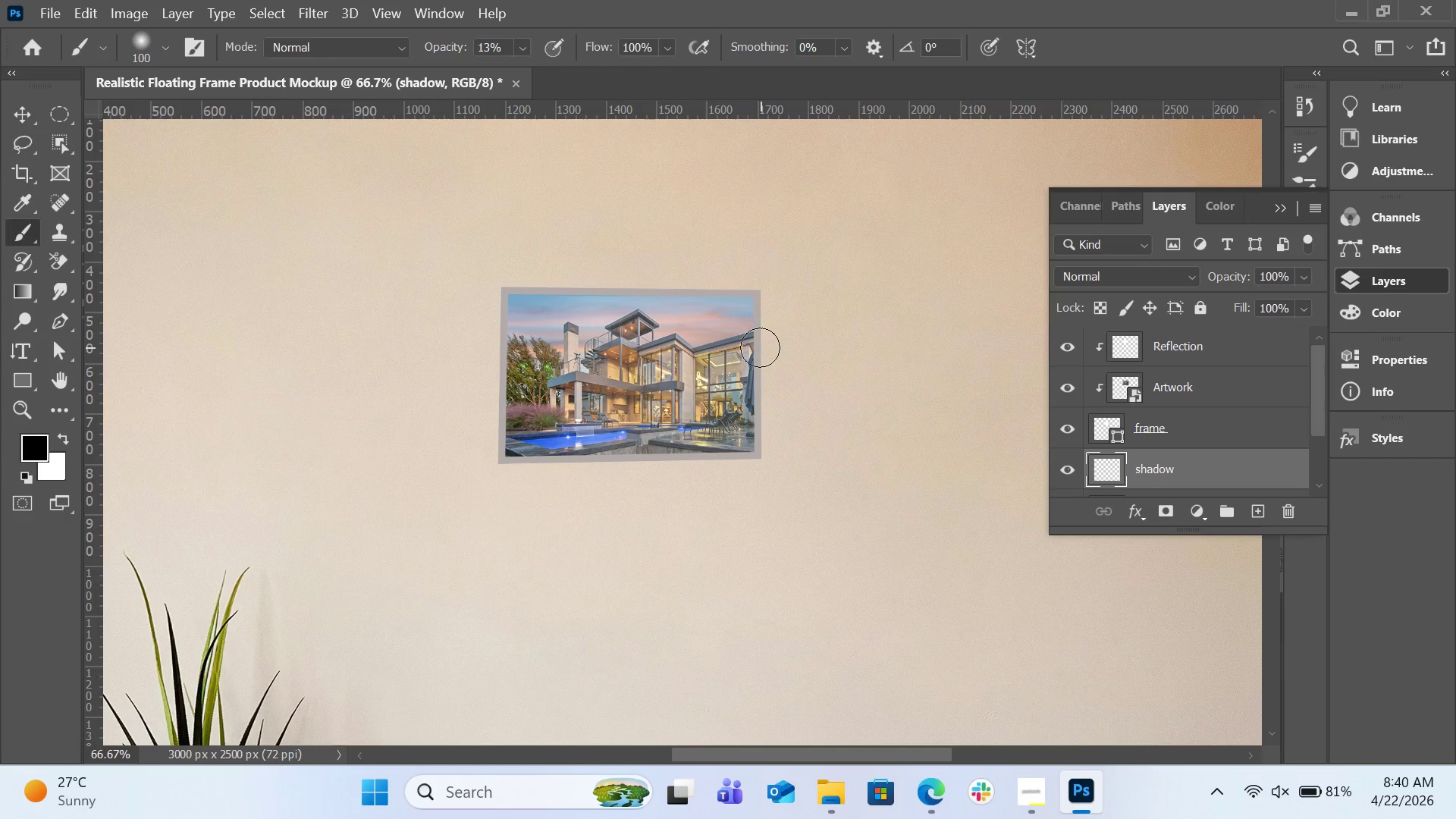 
key(BracketLeft)
 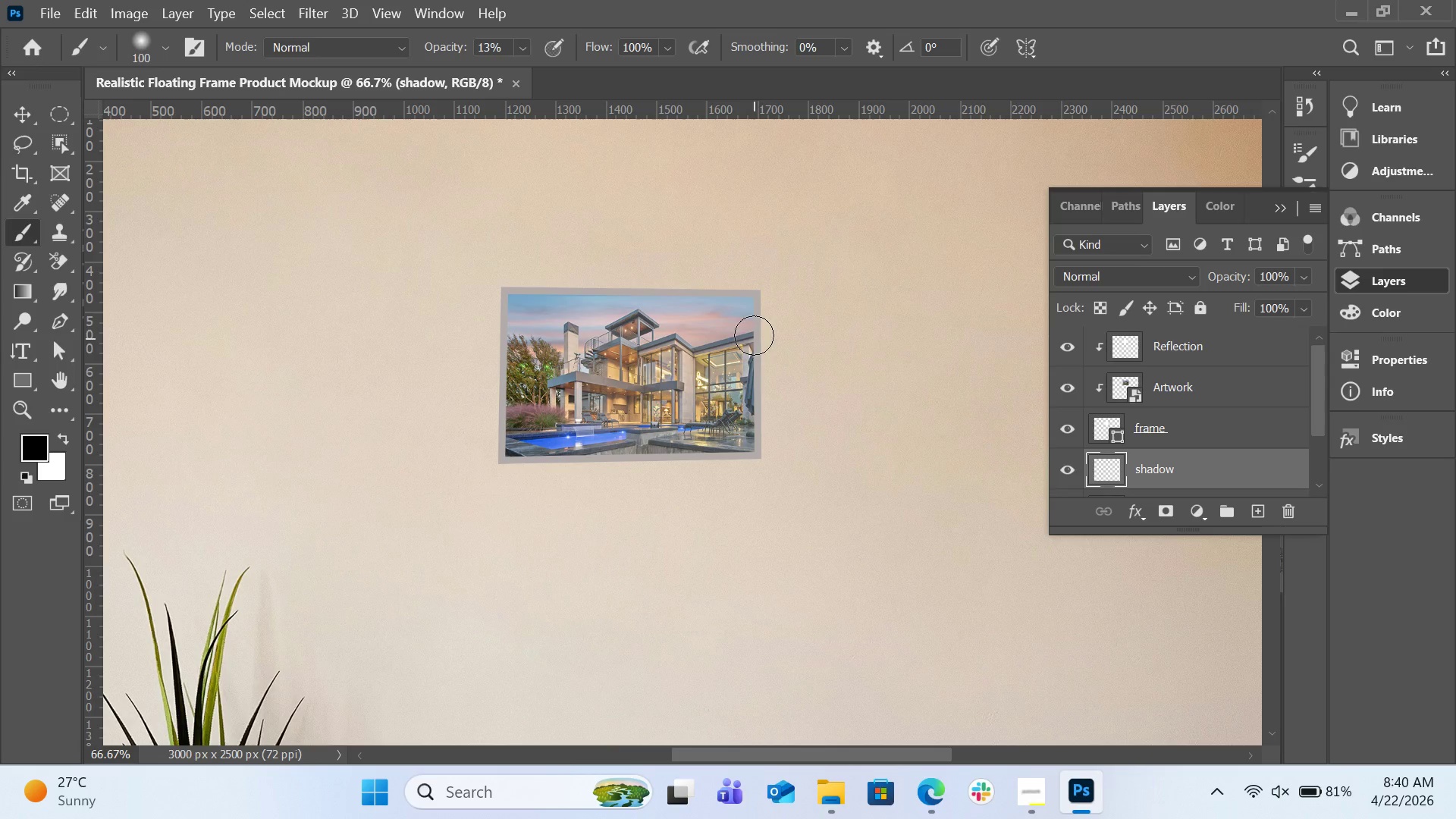 
wait(8.73)
 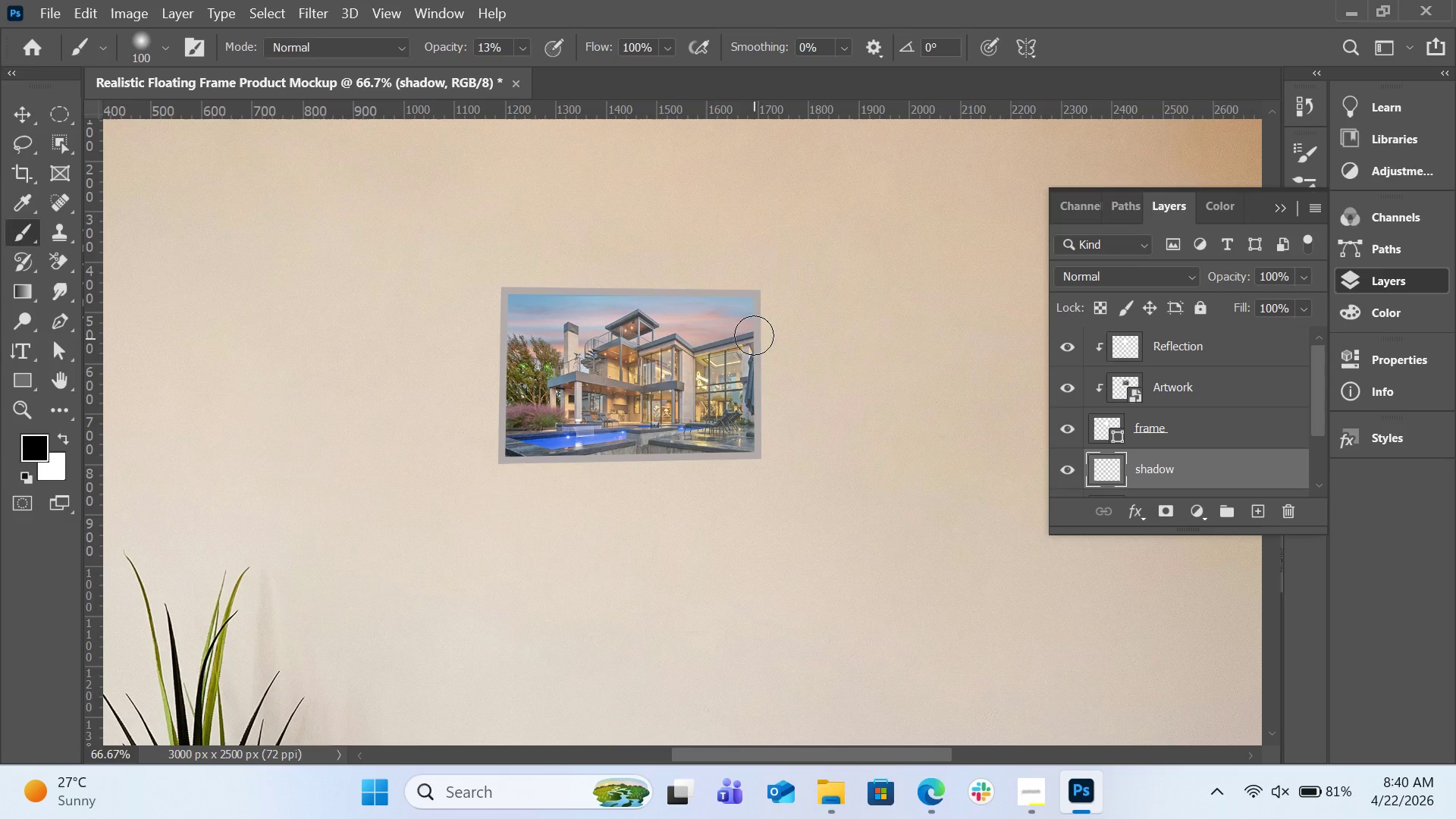 
left_click_drag(start_coordinate=[752, 313], to_coordinate=[739, 457])
 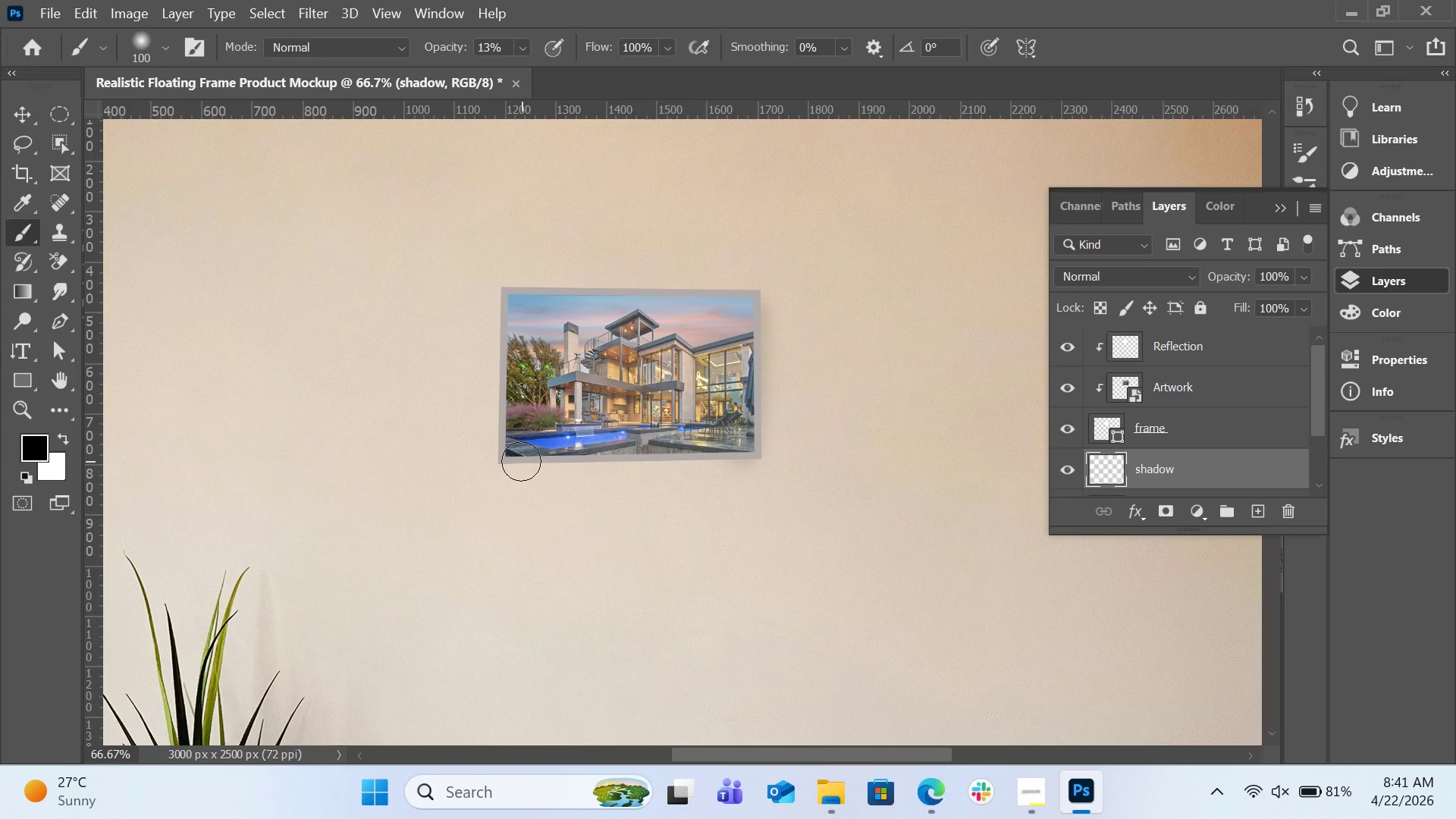 
key(Control+Z)
 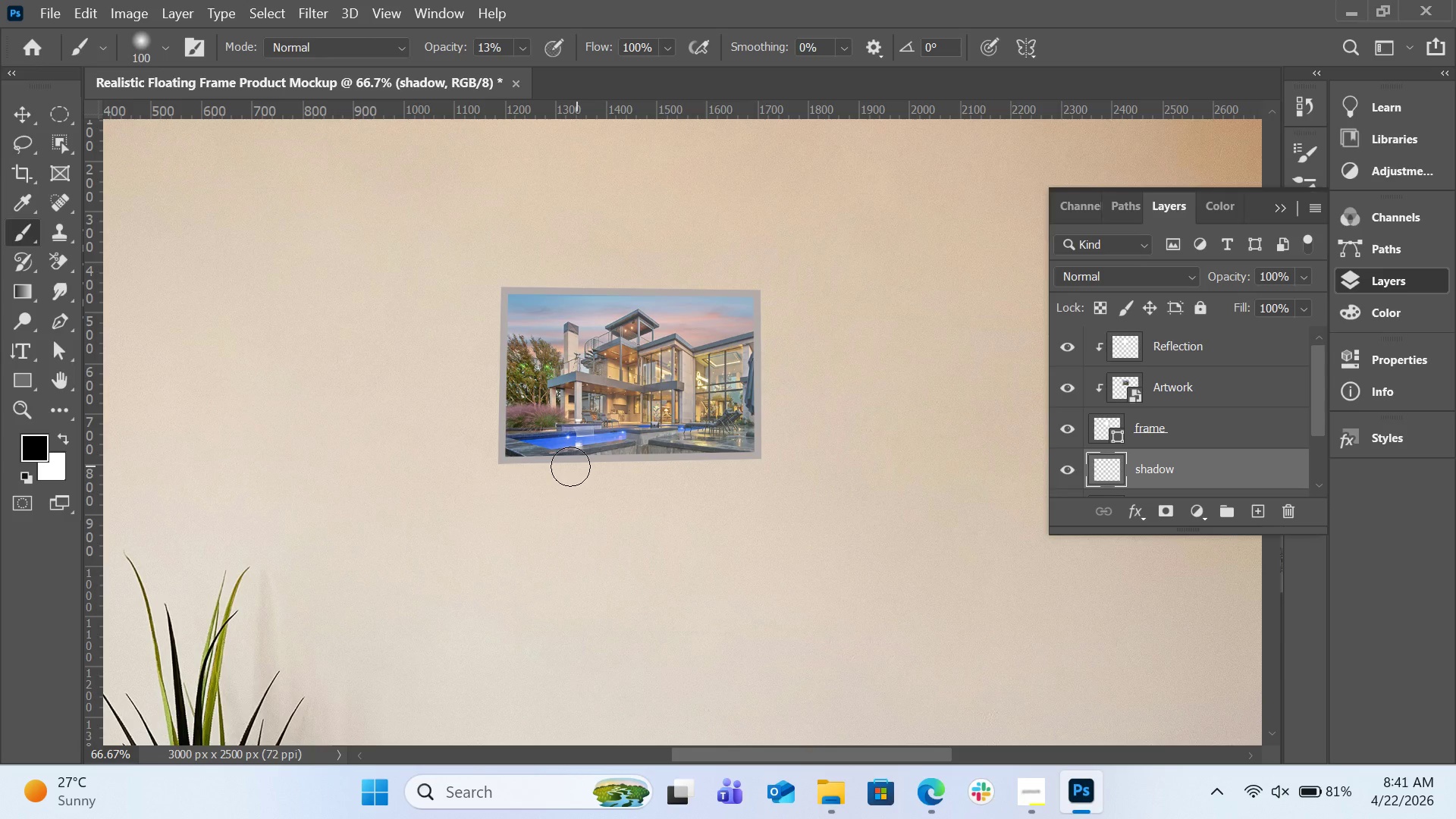 
left_click_drag(start_coordinate=[563, 466], to_coordinate=[752, 452])
 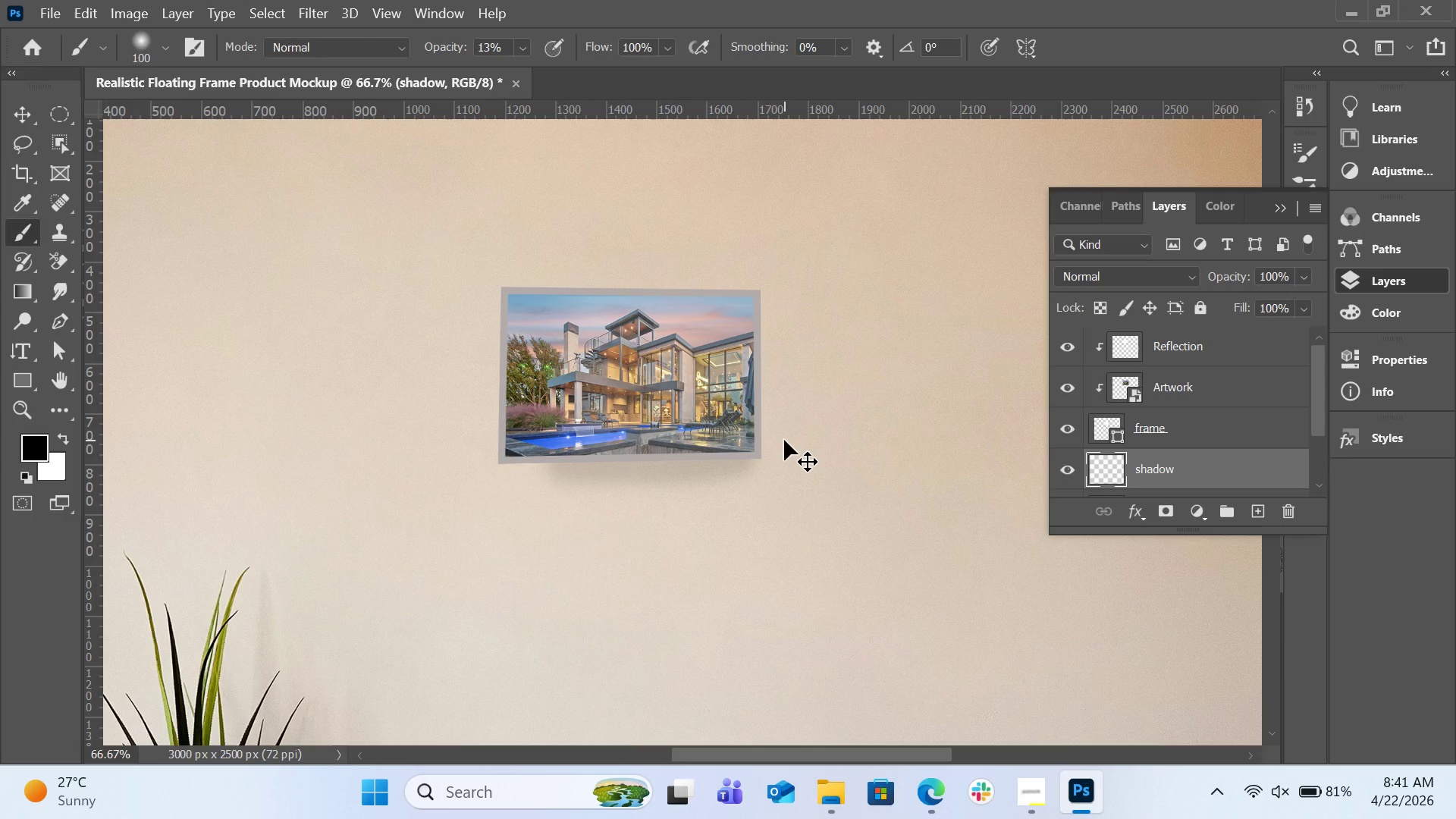 
key(Control+Z)
 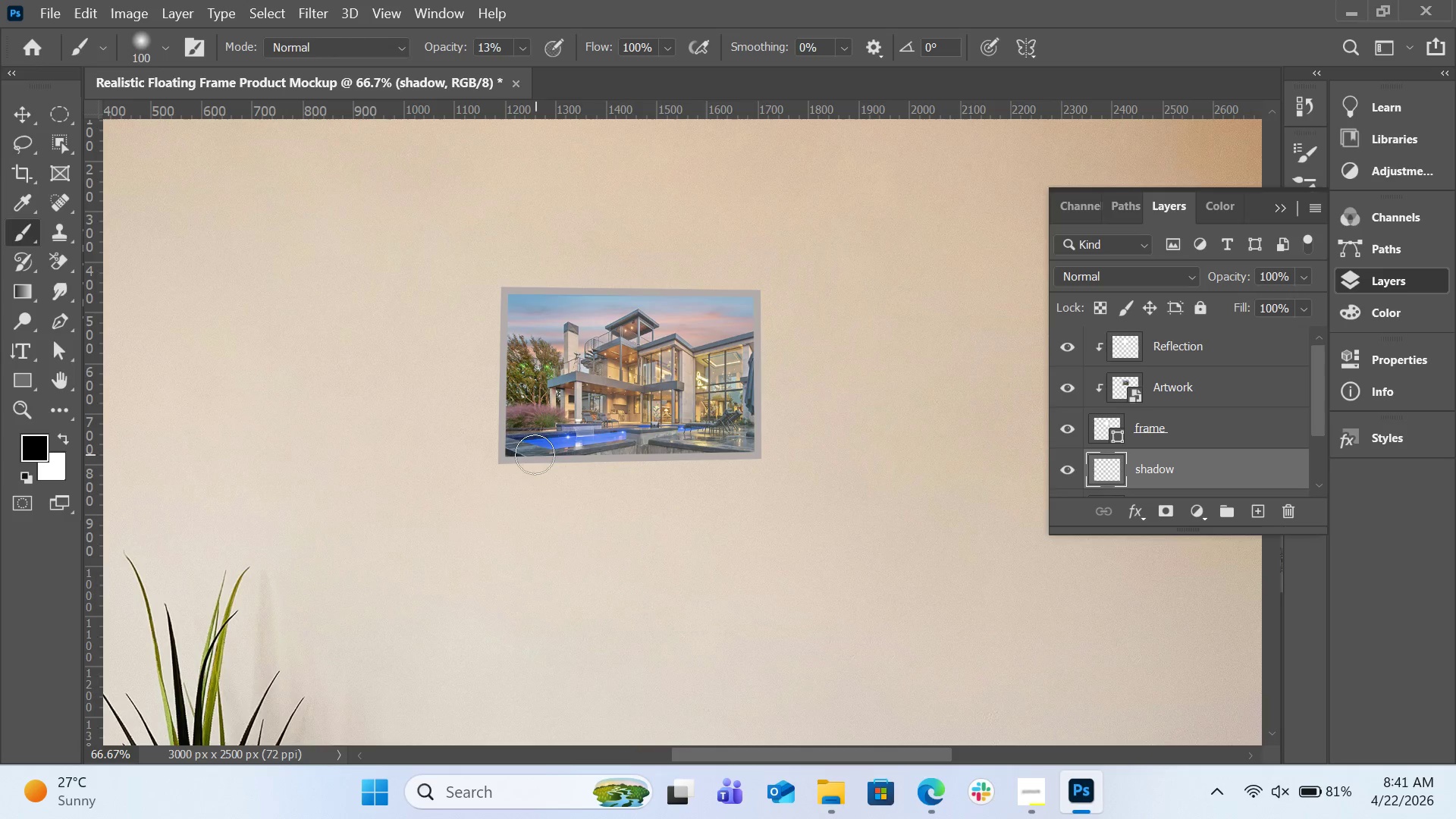 
left_click_drag(start_coordinate=[535, 454], to_coordinate=[756, 442])
 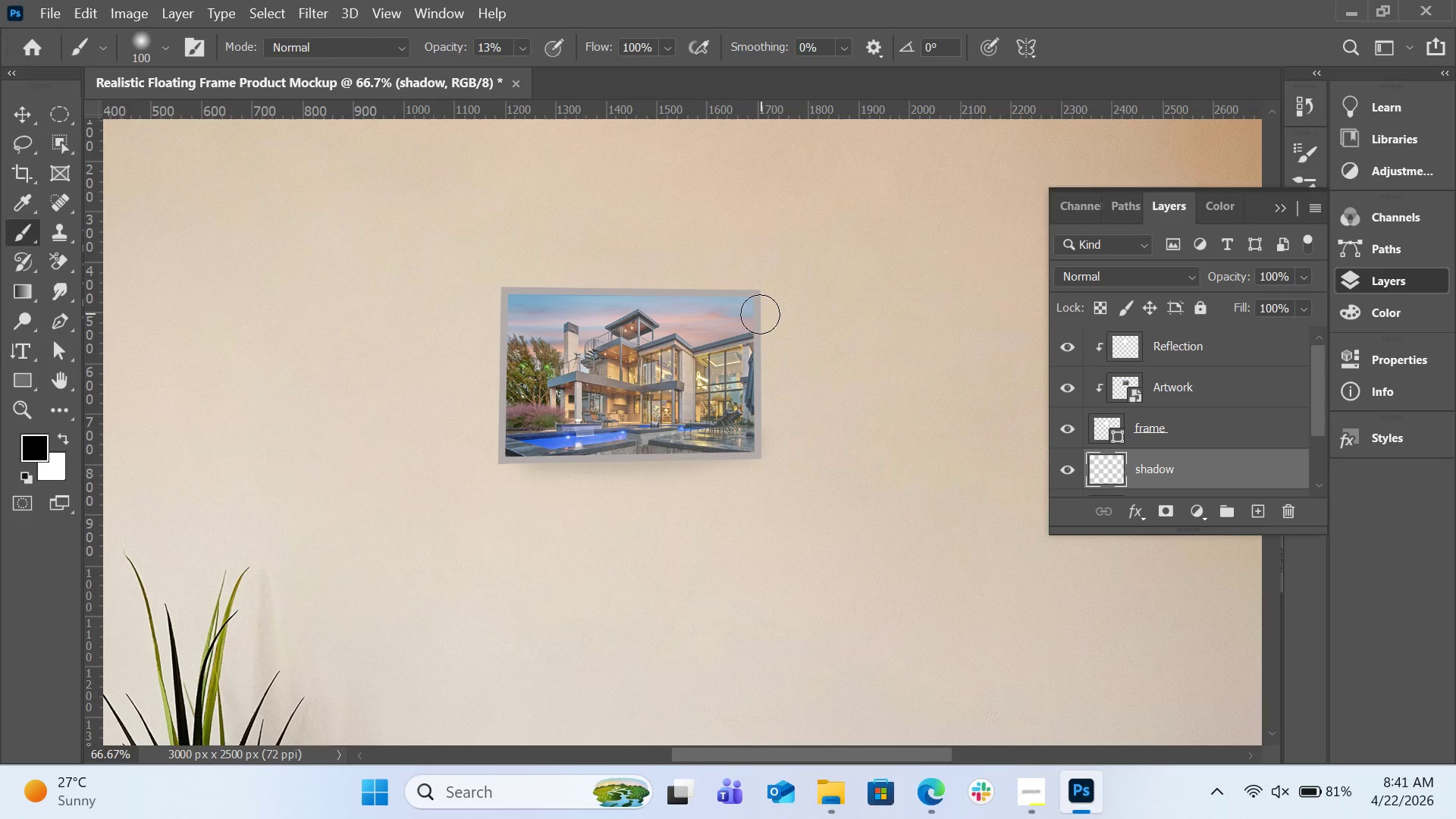 
left_click_drag(start_coordinate=[758, 315], to_coordinate=[724, 452])
 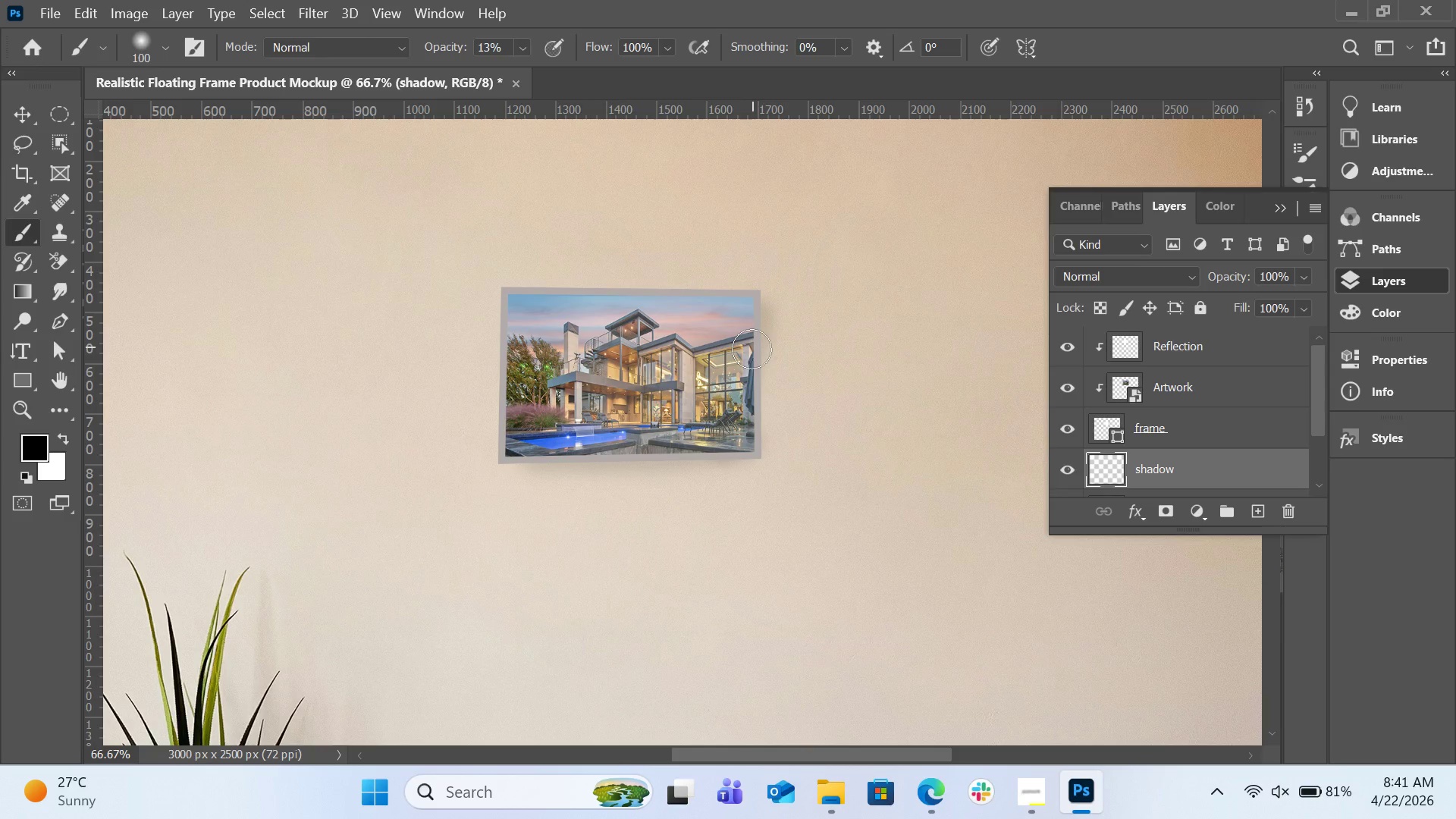 
left_click_drag(start_coordinate=[752, 350], to_coordinate=[748, 453])
 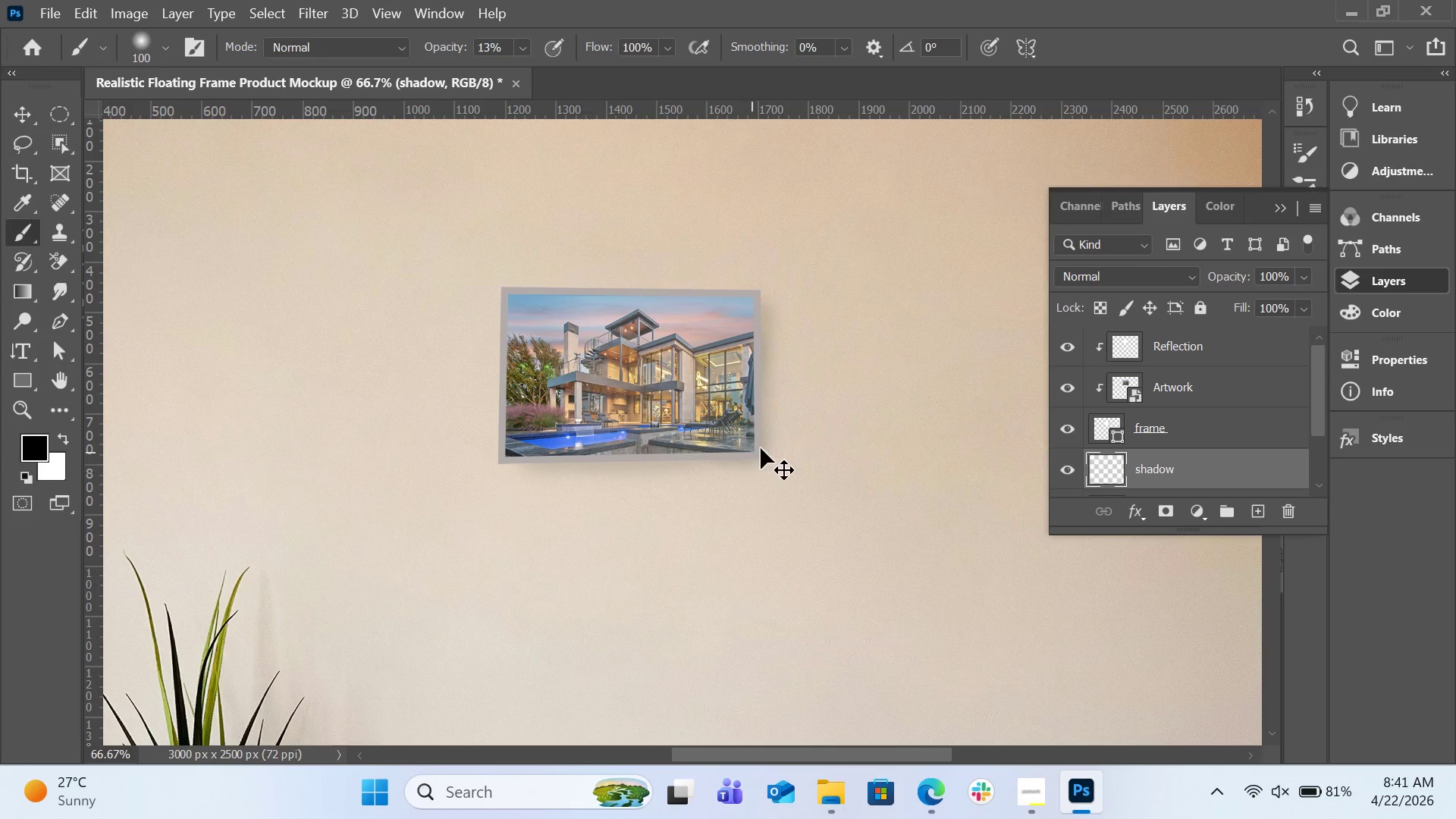 
key(Control+Z)
 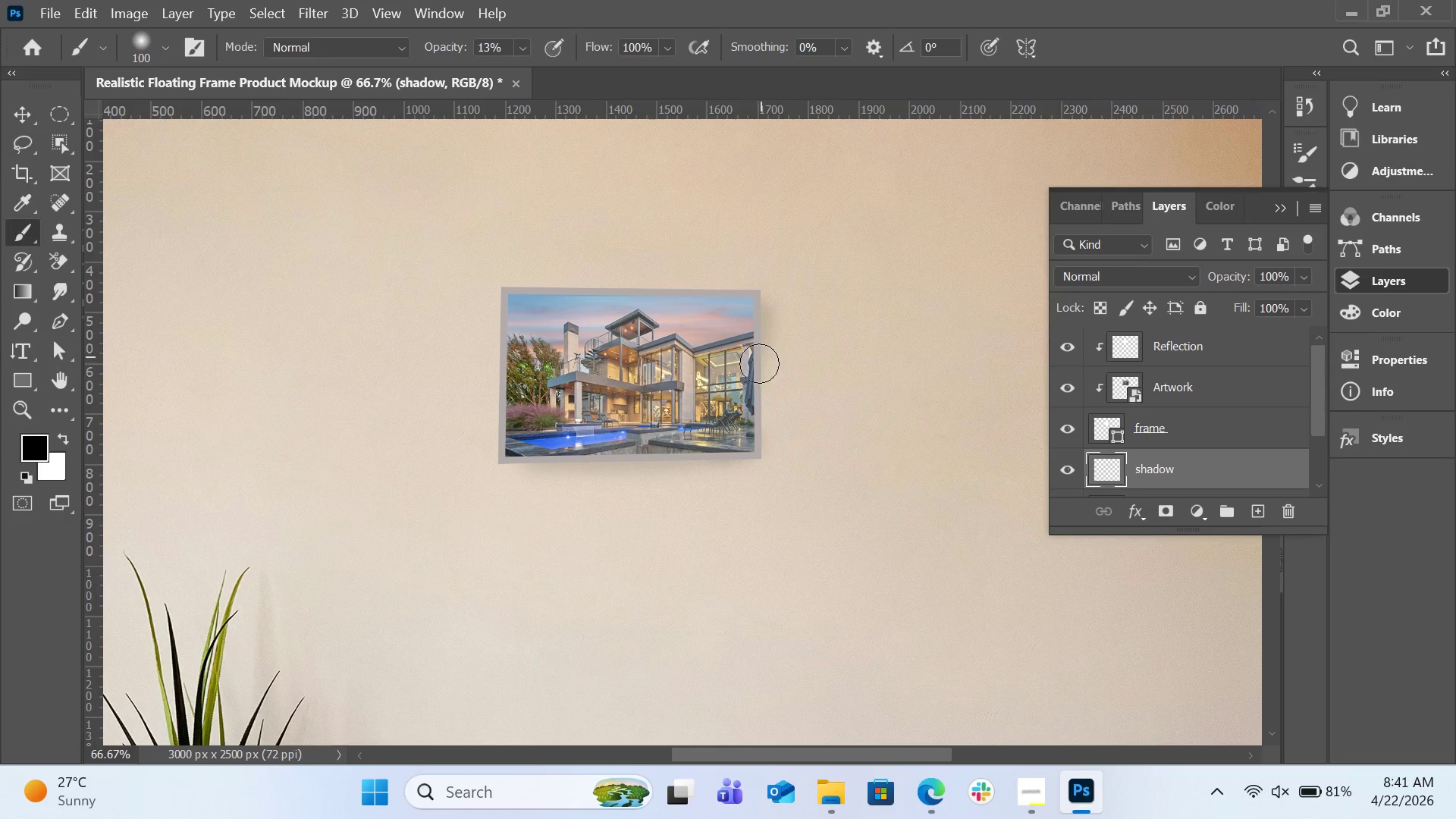 
left_click_drag(start_coordinate=[759, 370], to_coordinate=[735, 471])
 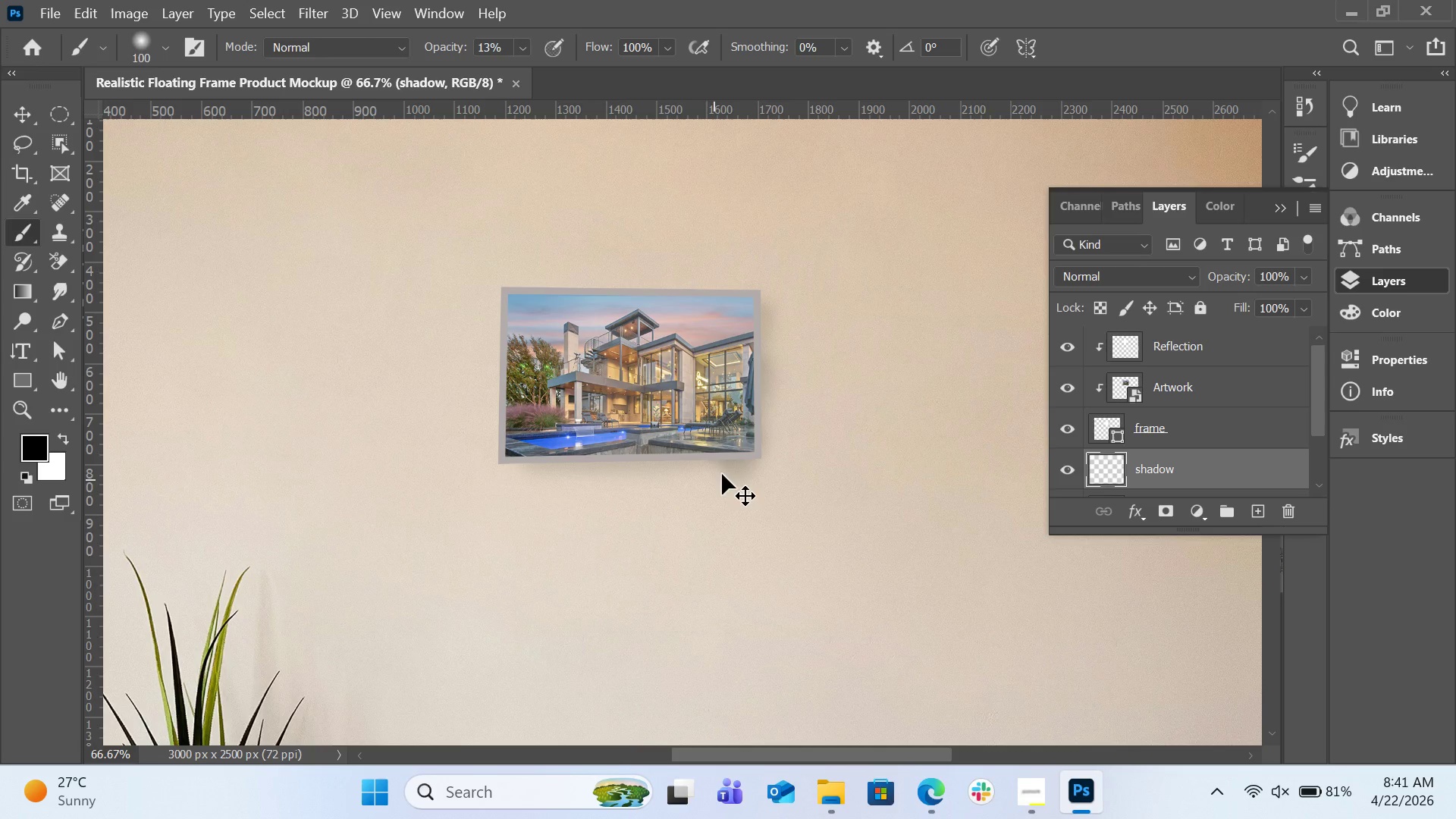 
key(Control+Z)
 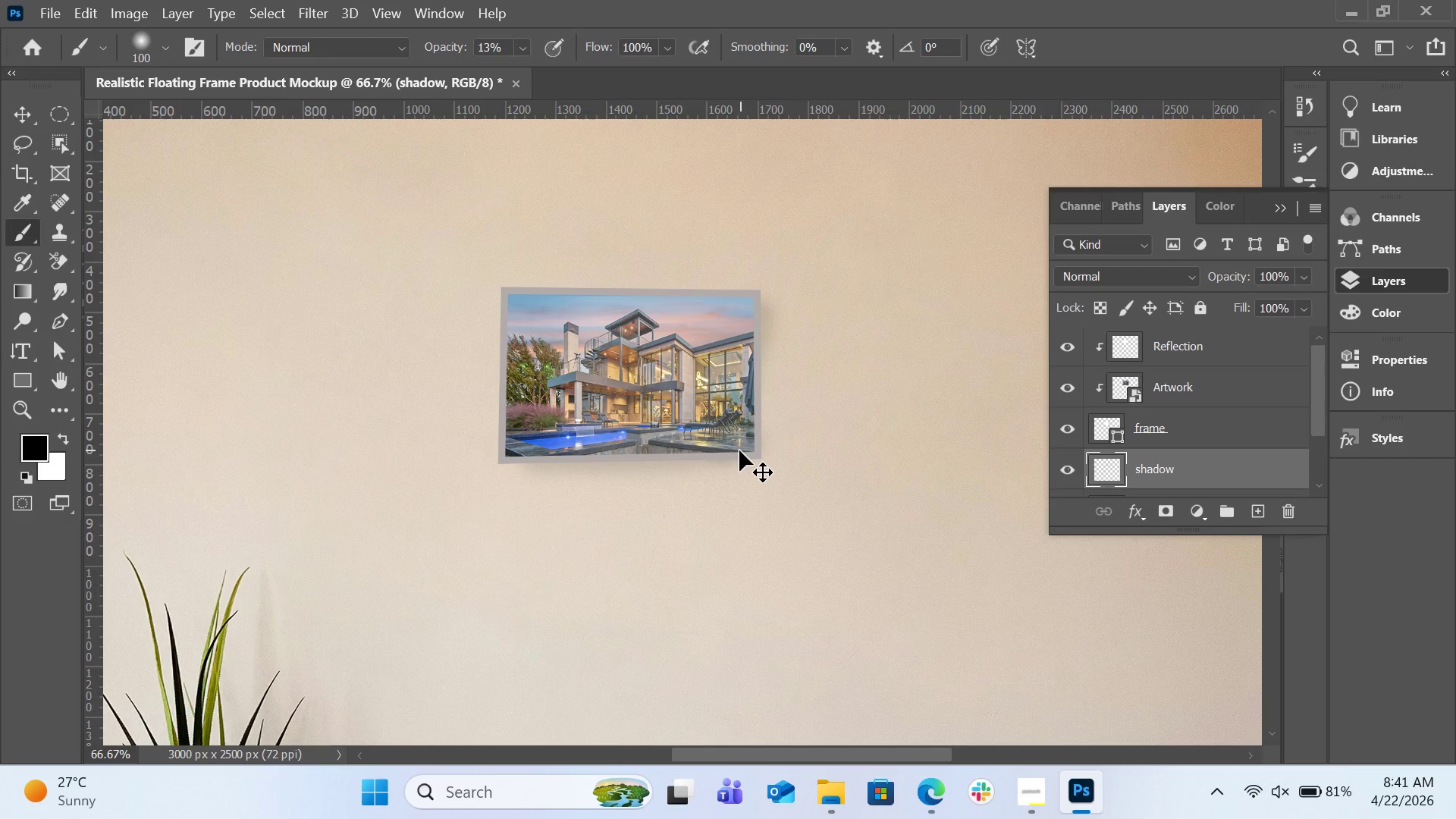 
key(Control+Z)
 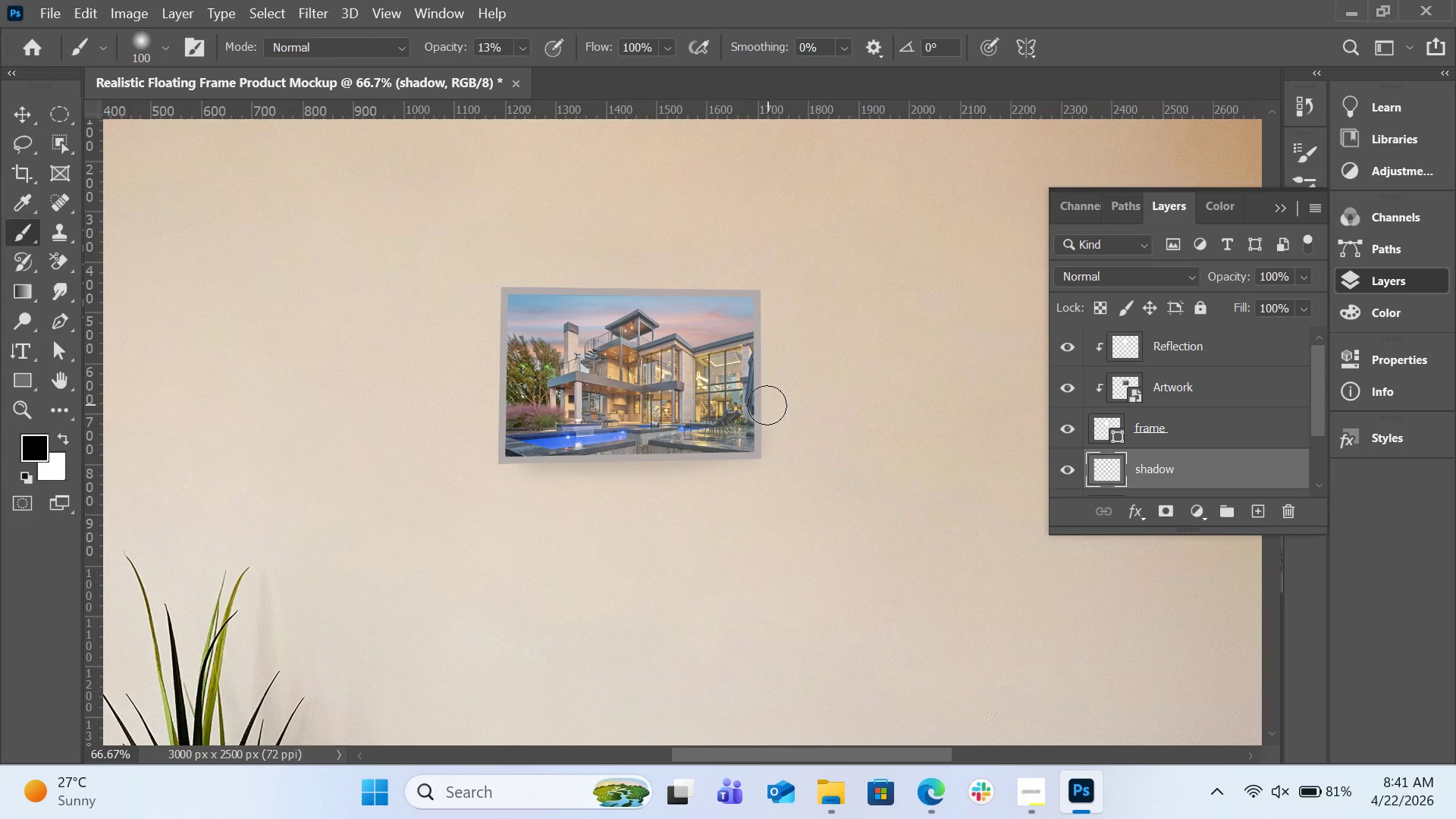 
key(BracketRight)
 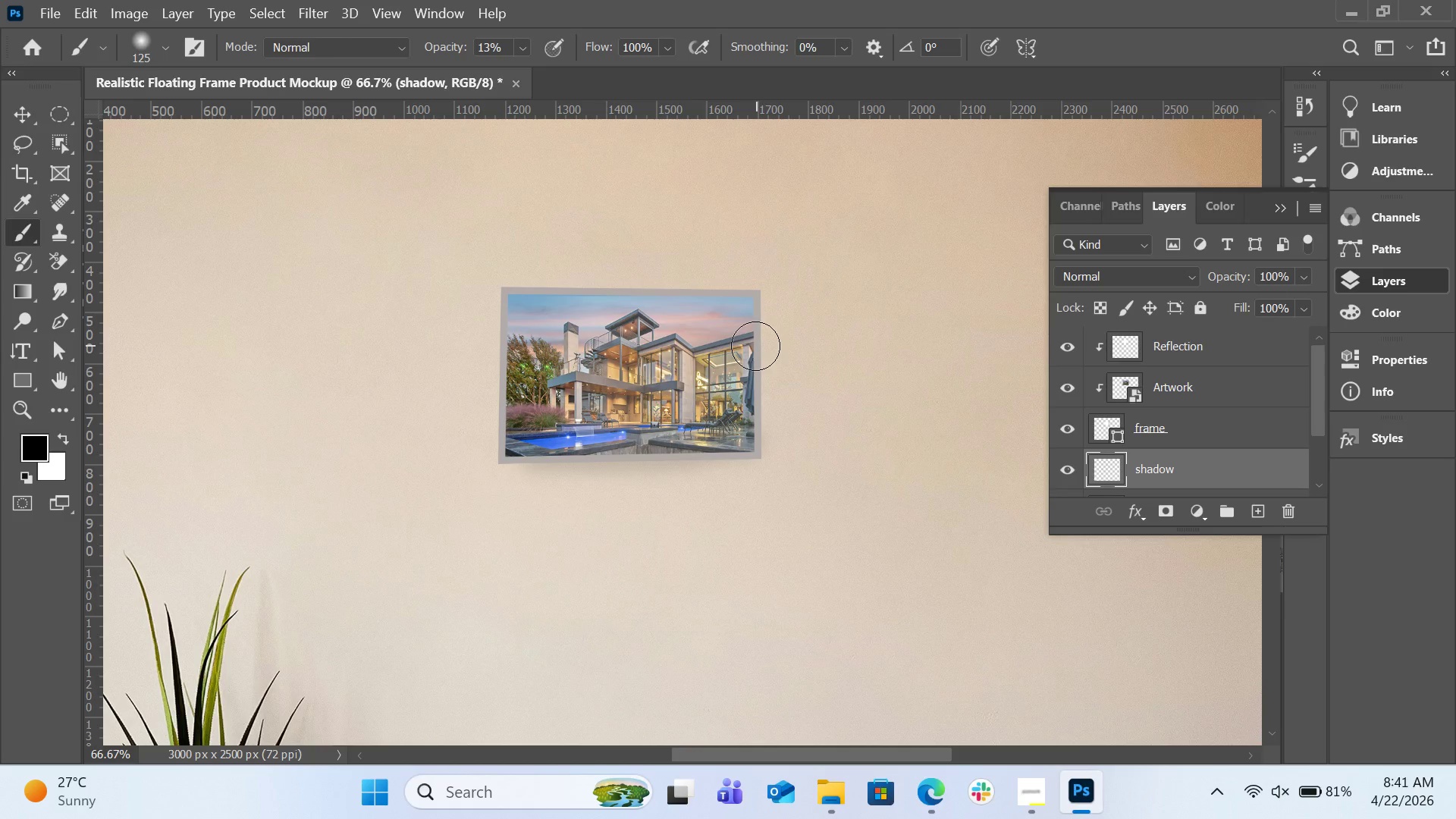 
hold_key(key=ShiftLeft, duration=5.31)
left_click([761, 327])
 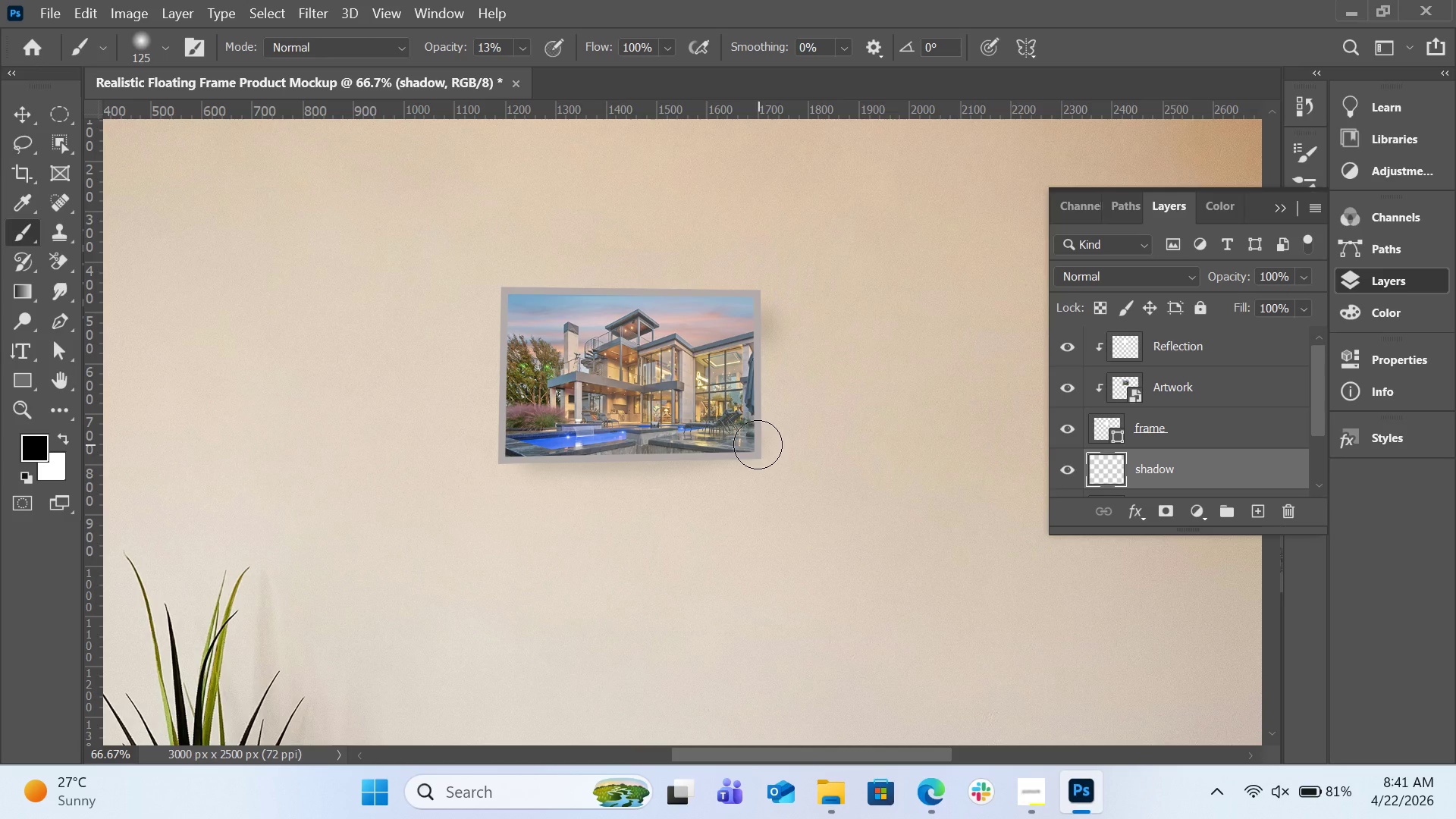 
left_click([758, 444])
 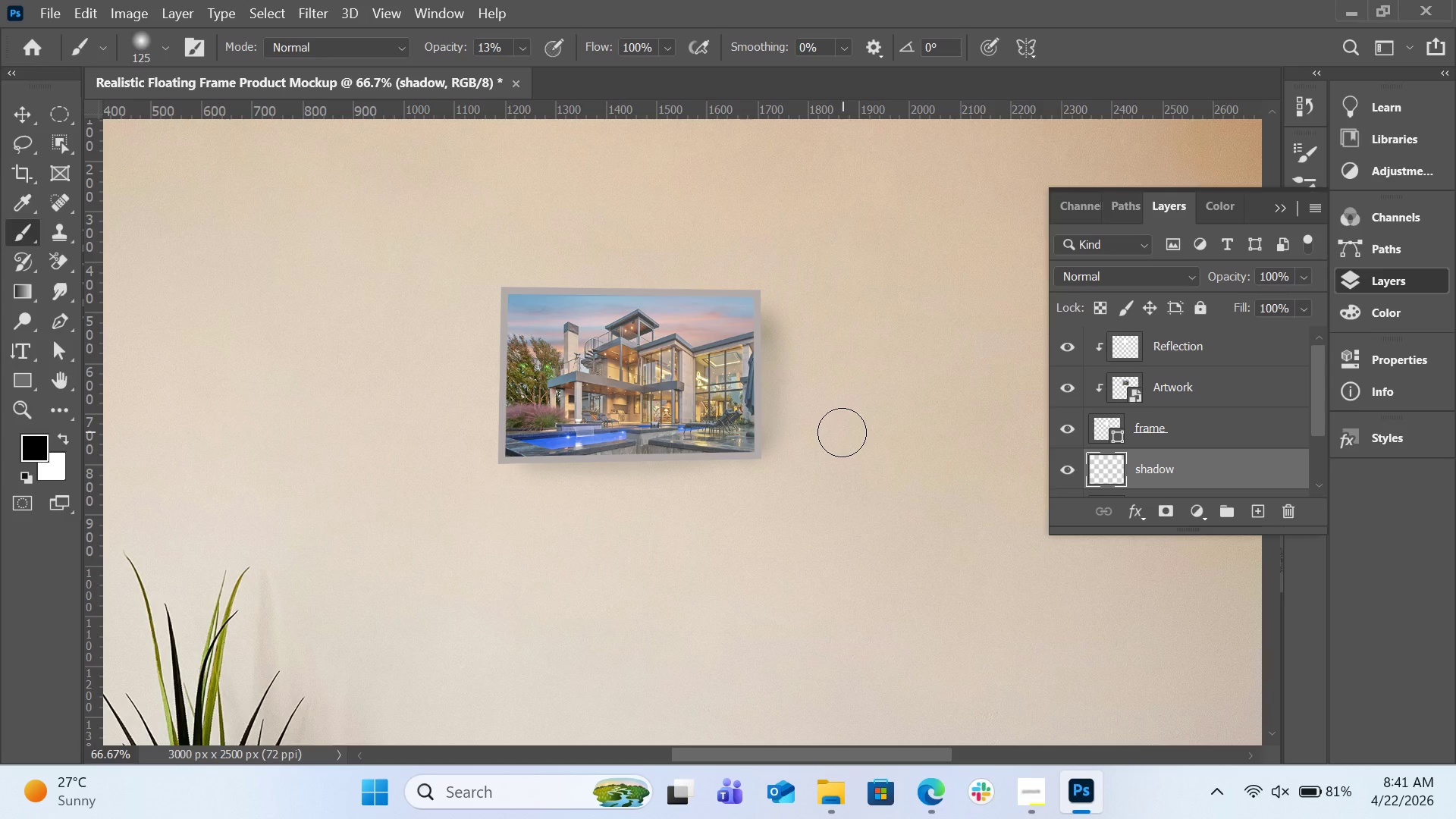 
key(Control+Z)
 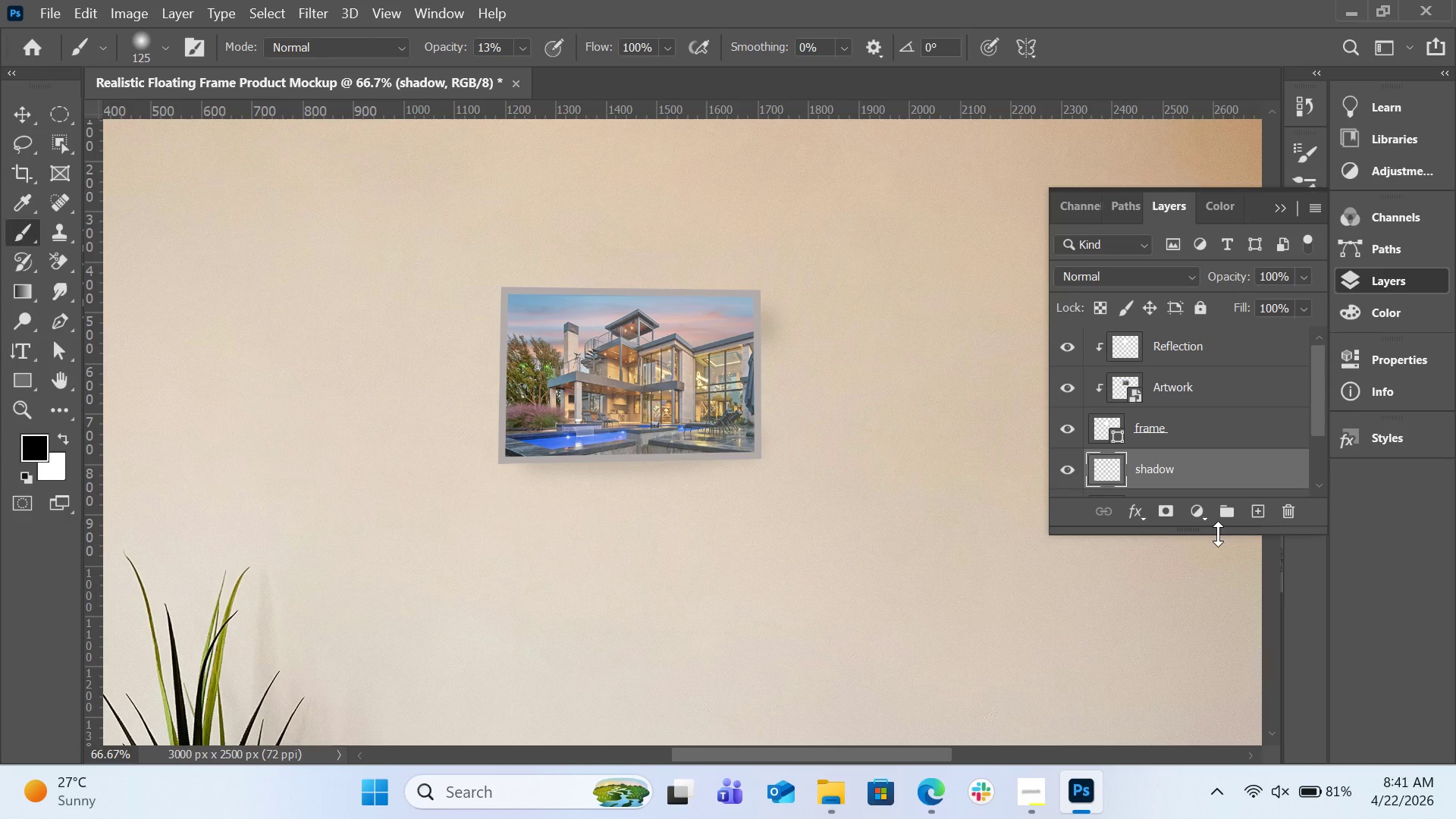 
left_click_drag(start_coordinate=[1219, 535], to_coordinate=[1249, 634])
 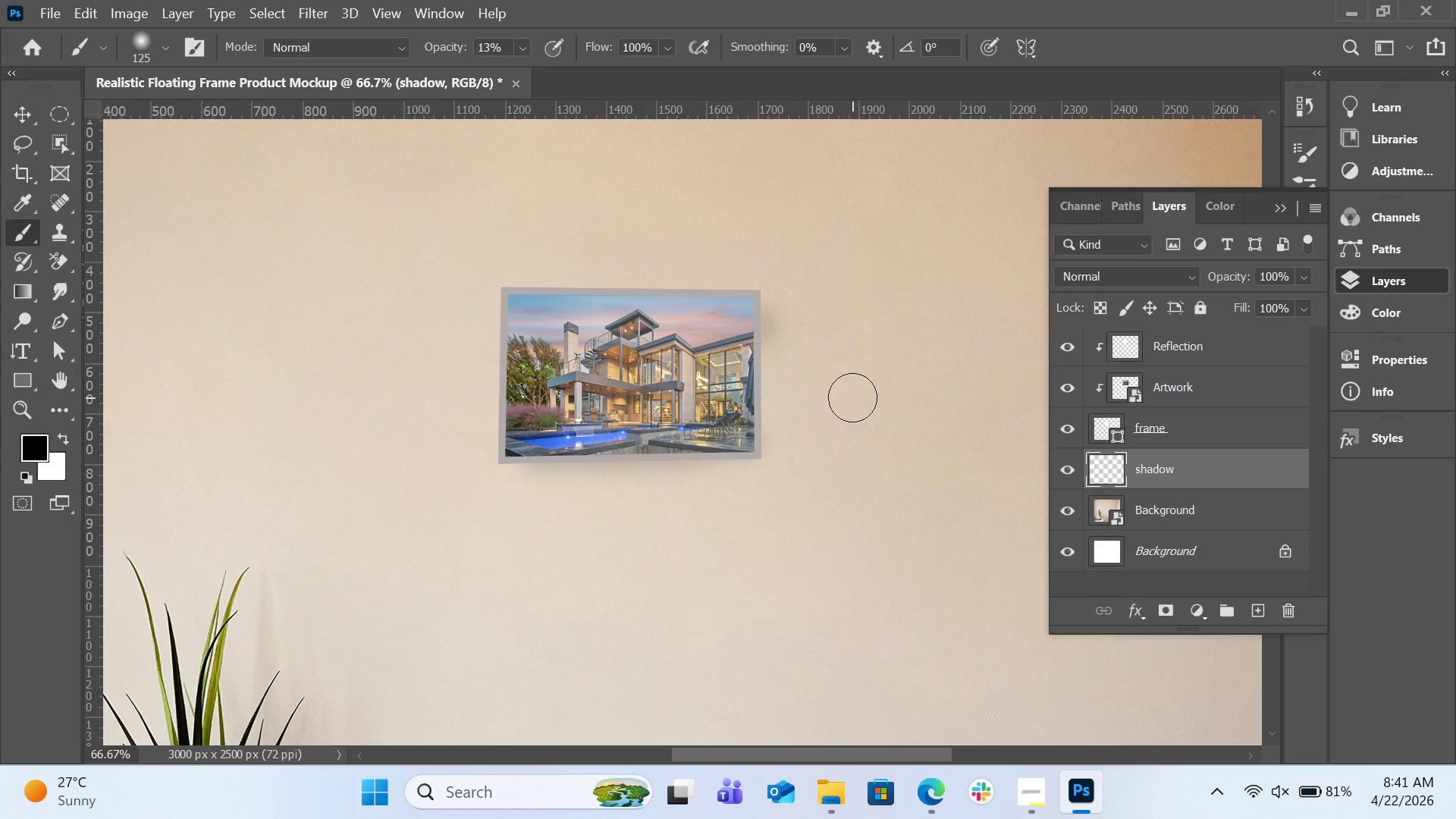 
key(Control+Z)
 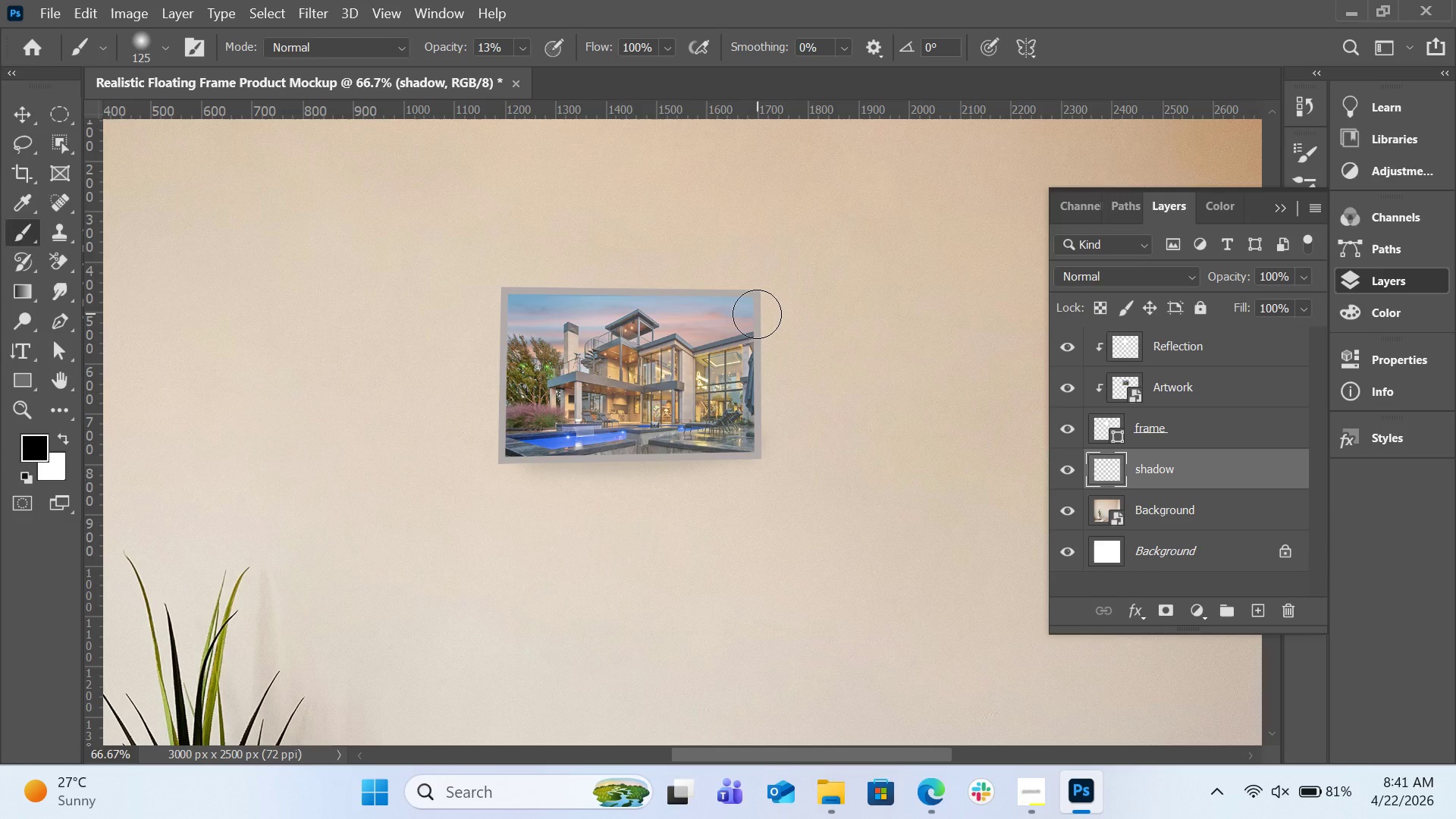 
left_click([757, 314])
 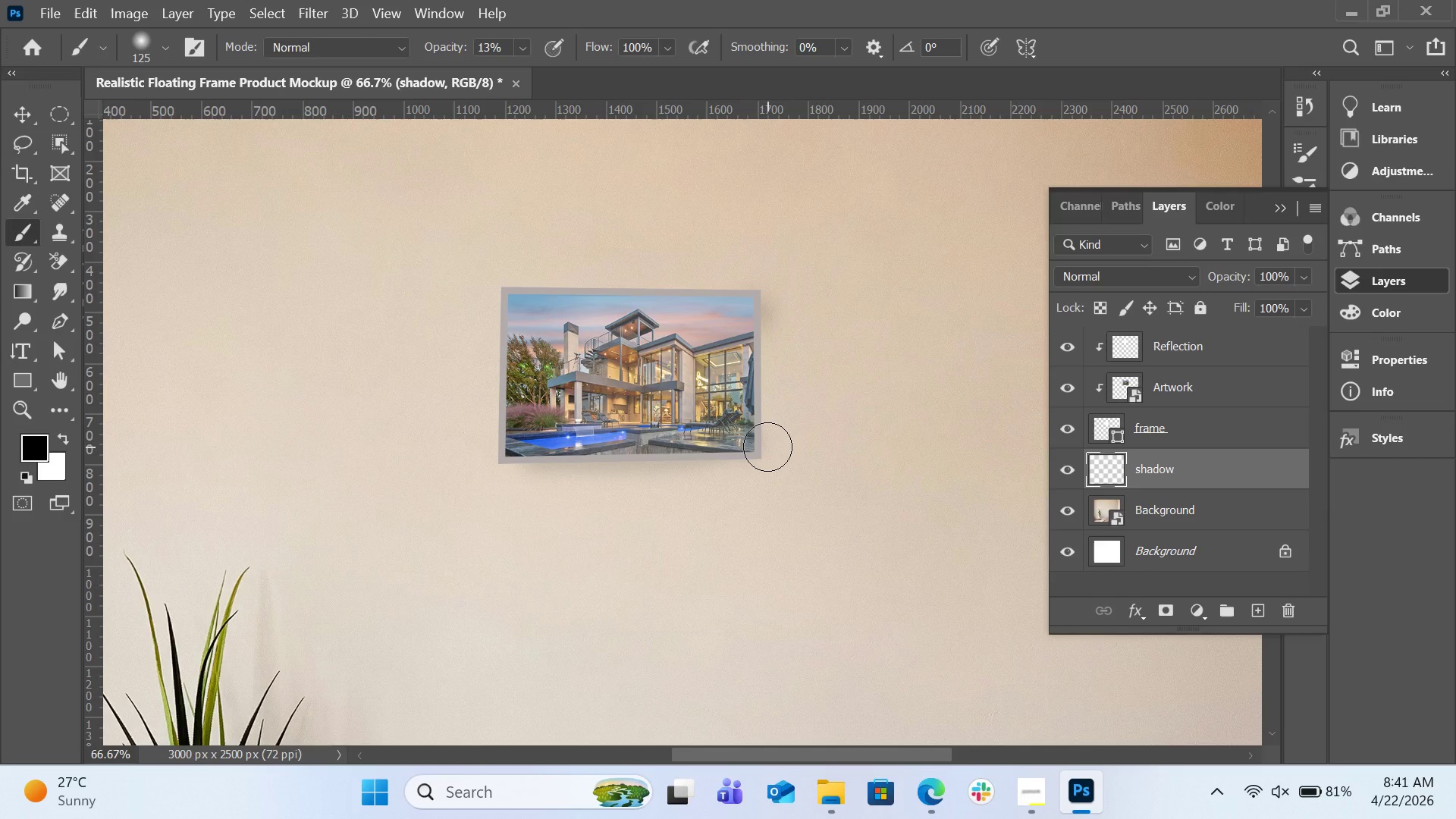 
hold_key(key=ShiftLeft, duration=1.98)
left_click([755, 447])
 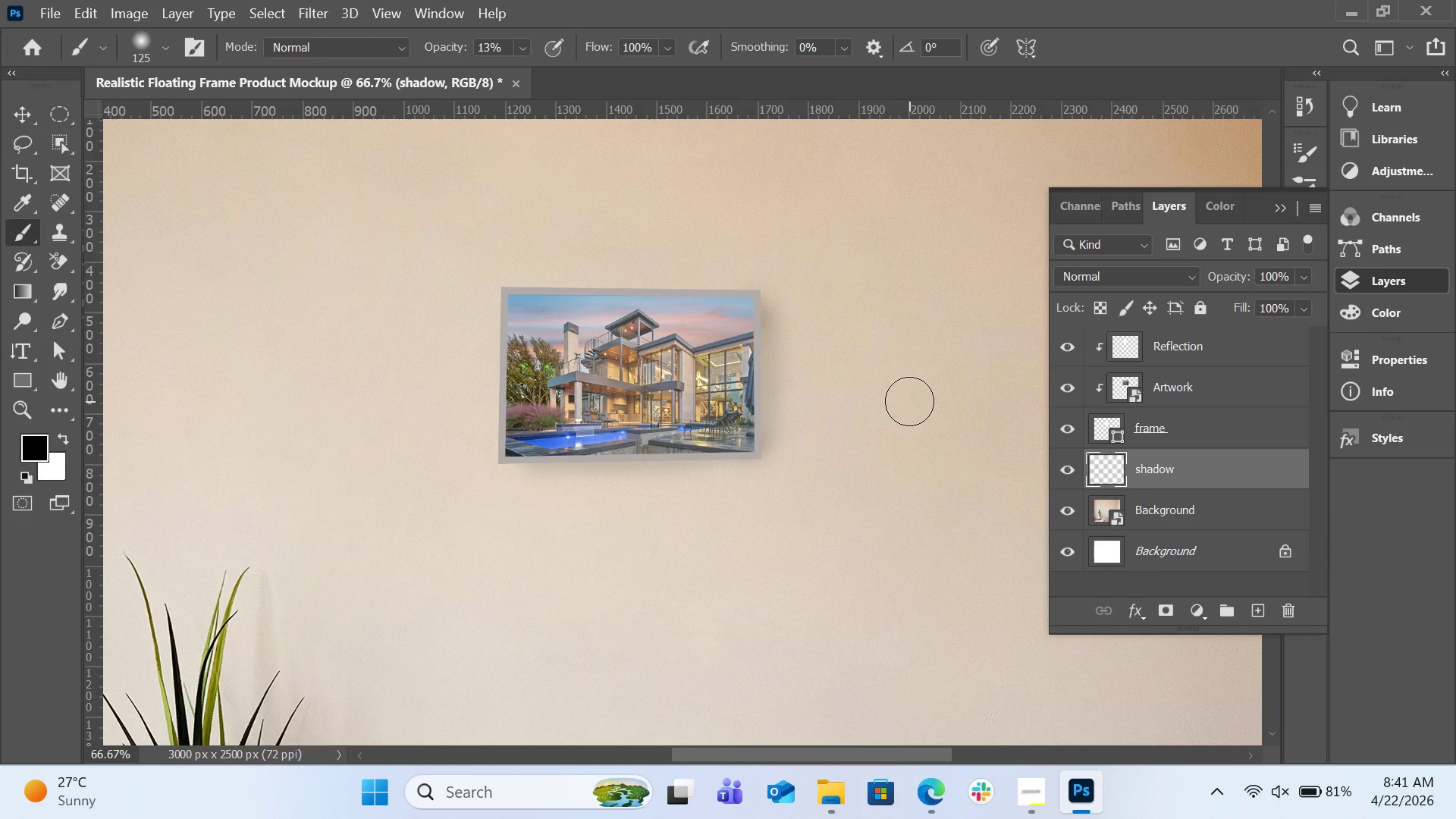 
key(Control+Shift+ShiftLeft)
 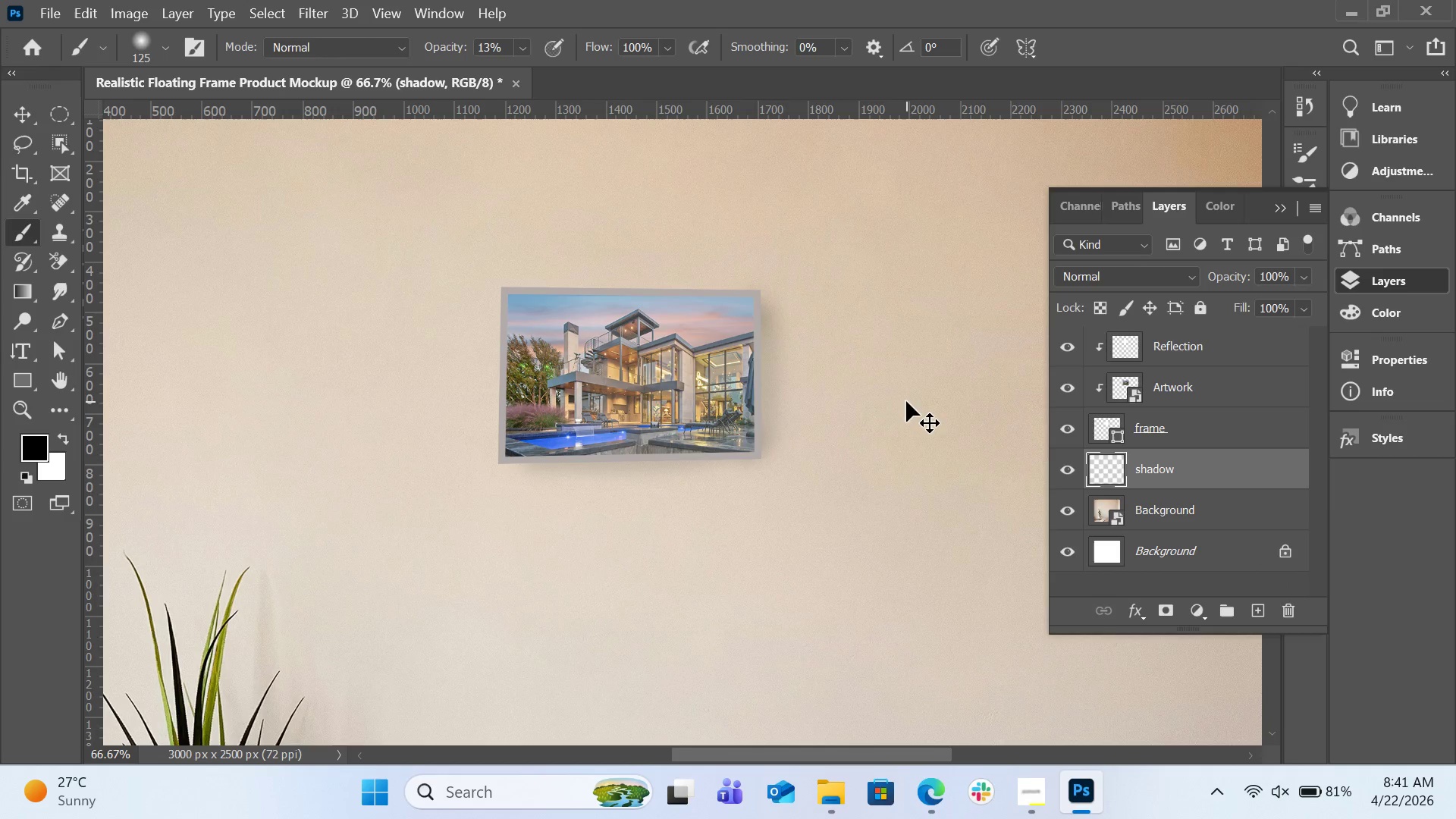 
key(Control+Z)
 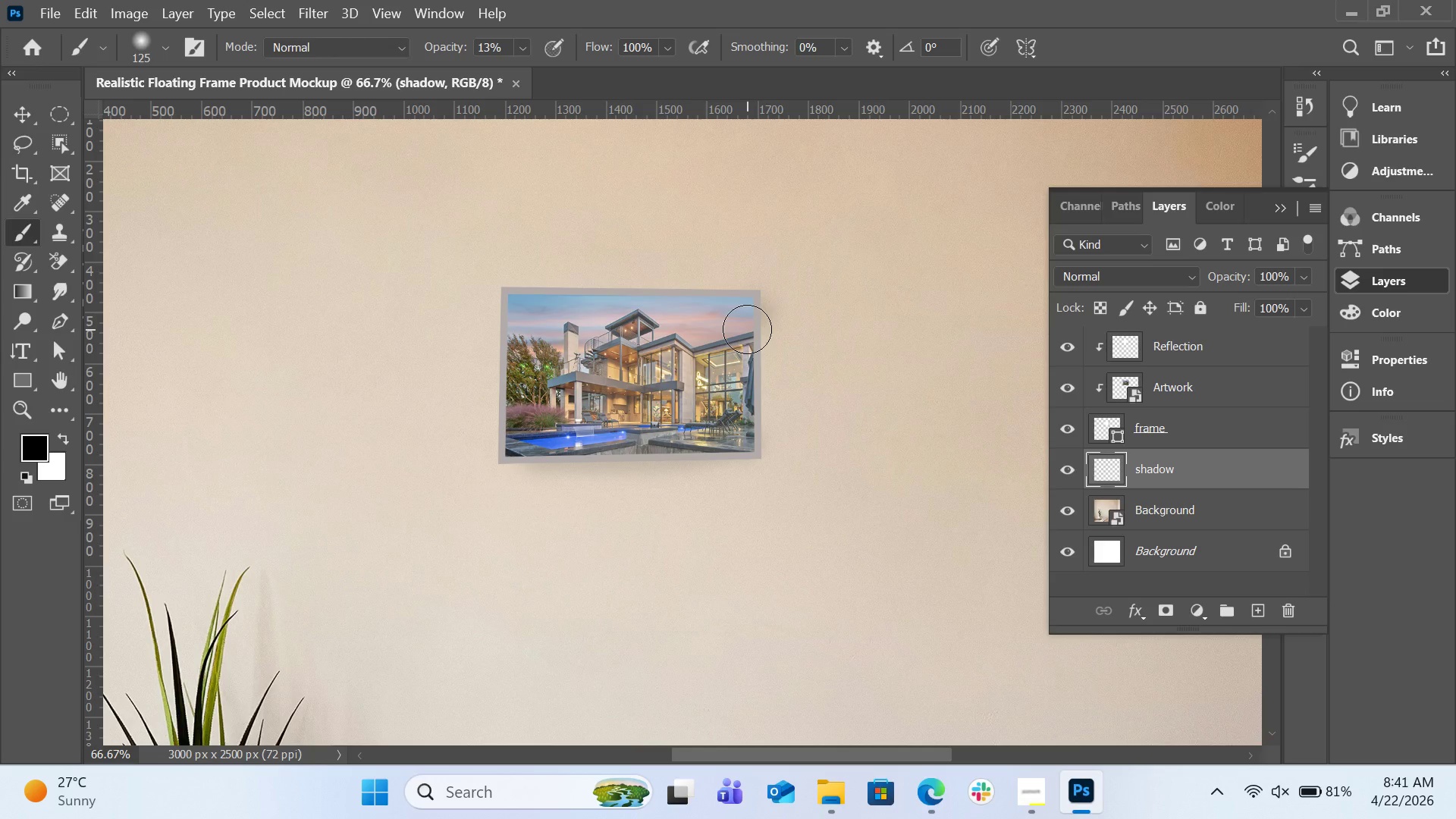 
key(Control+Z)
 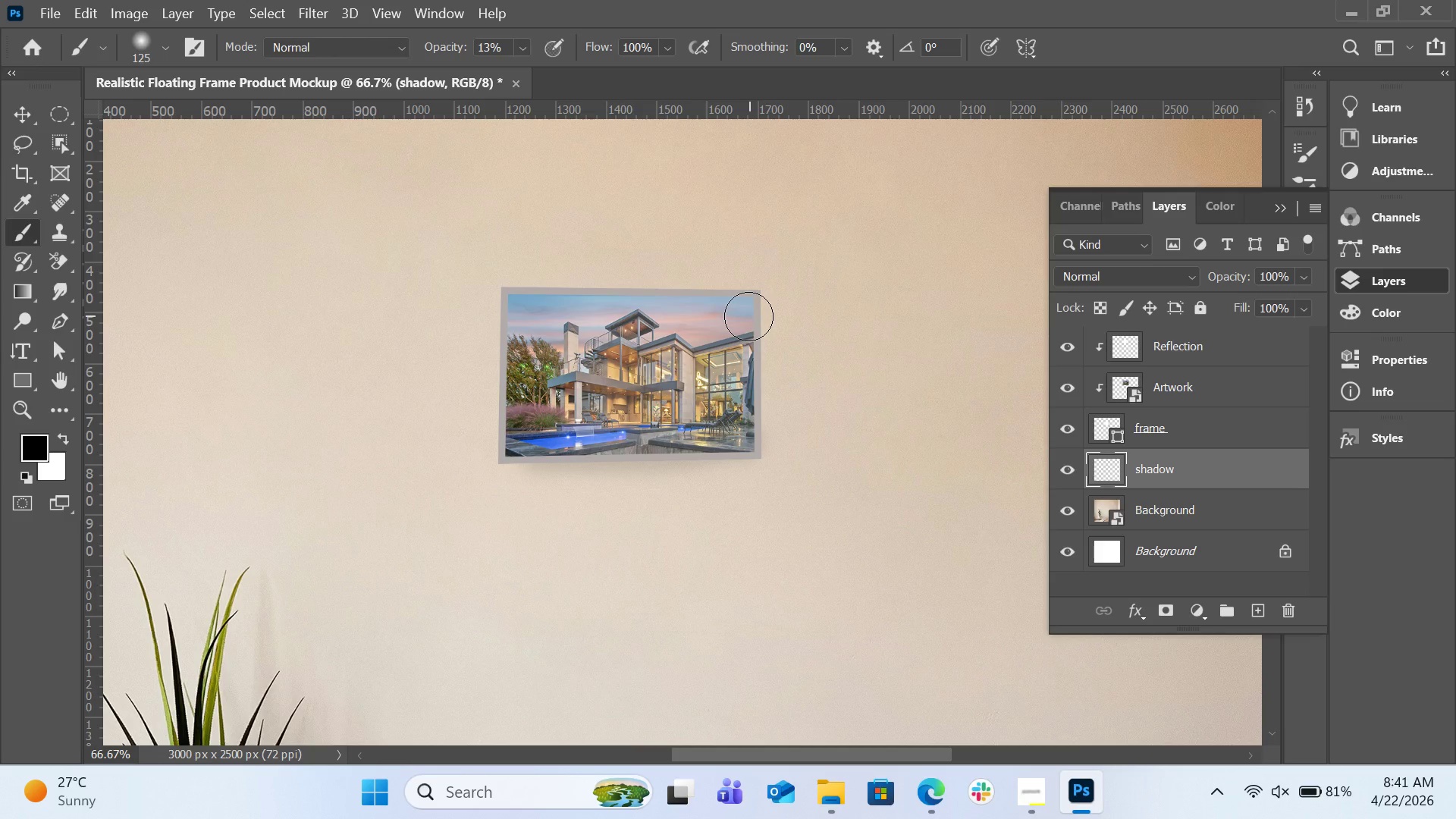 
left_click([748, 316])
 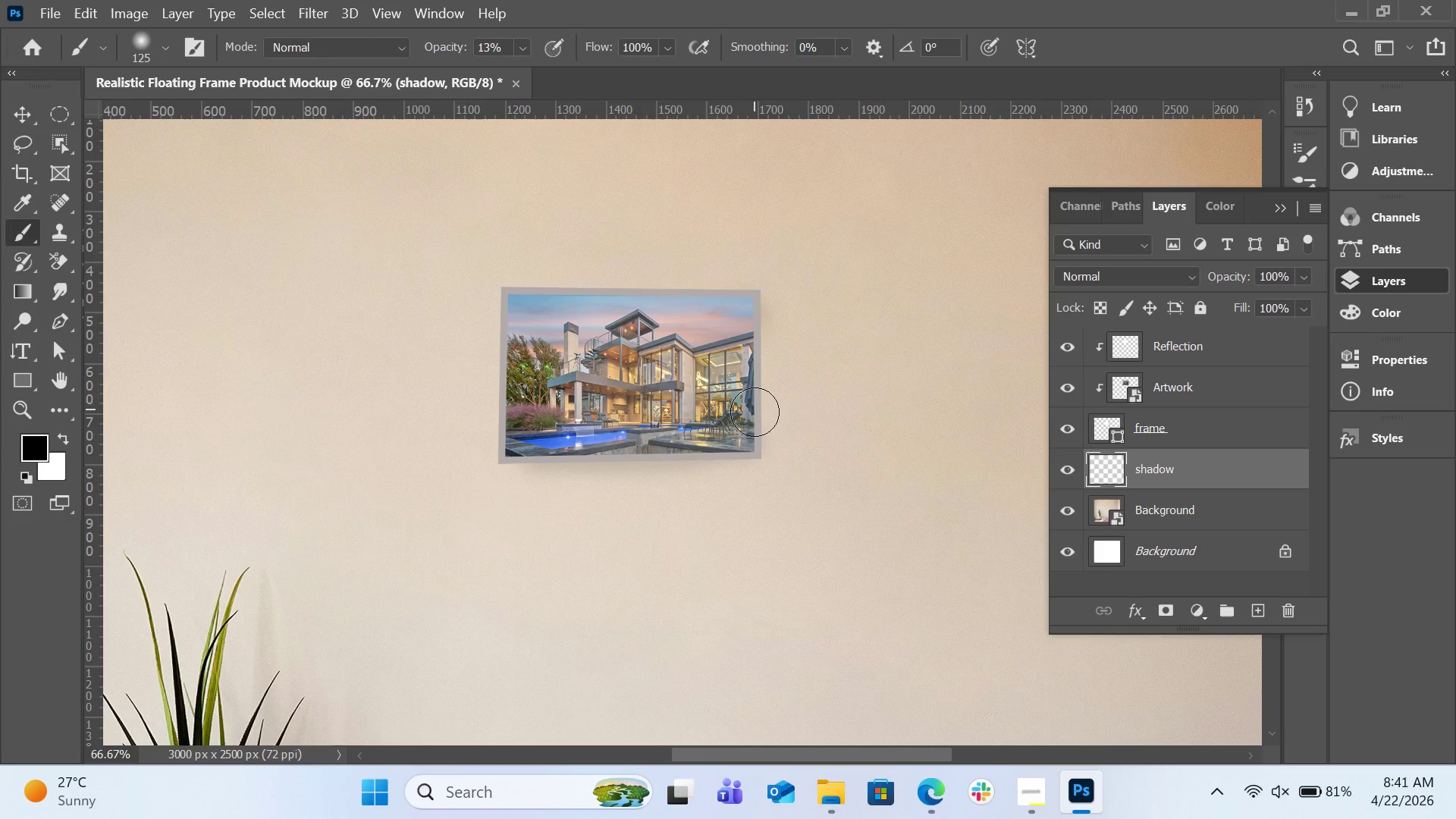 
hold_key(key=ControlLeft, duration=0.66)
 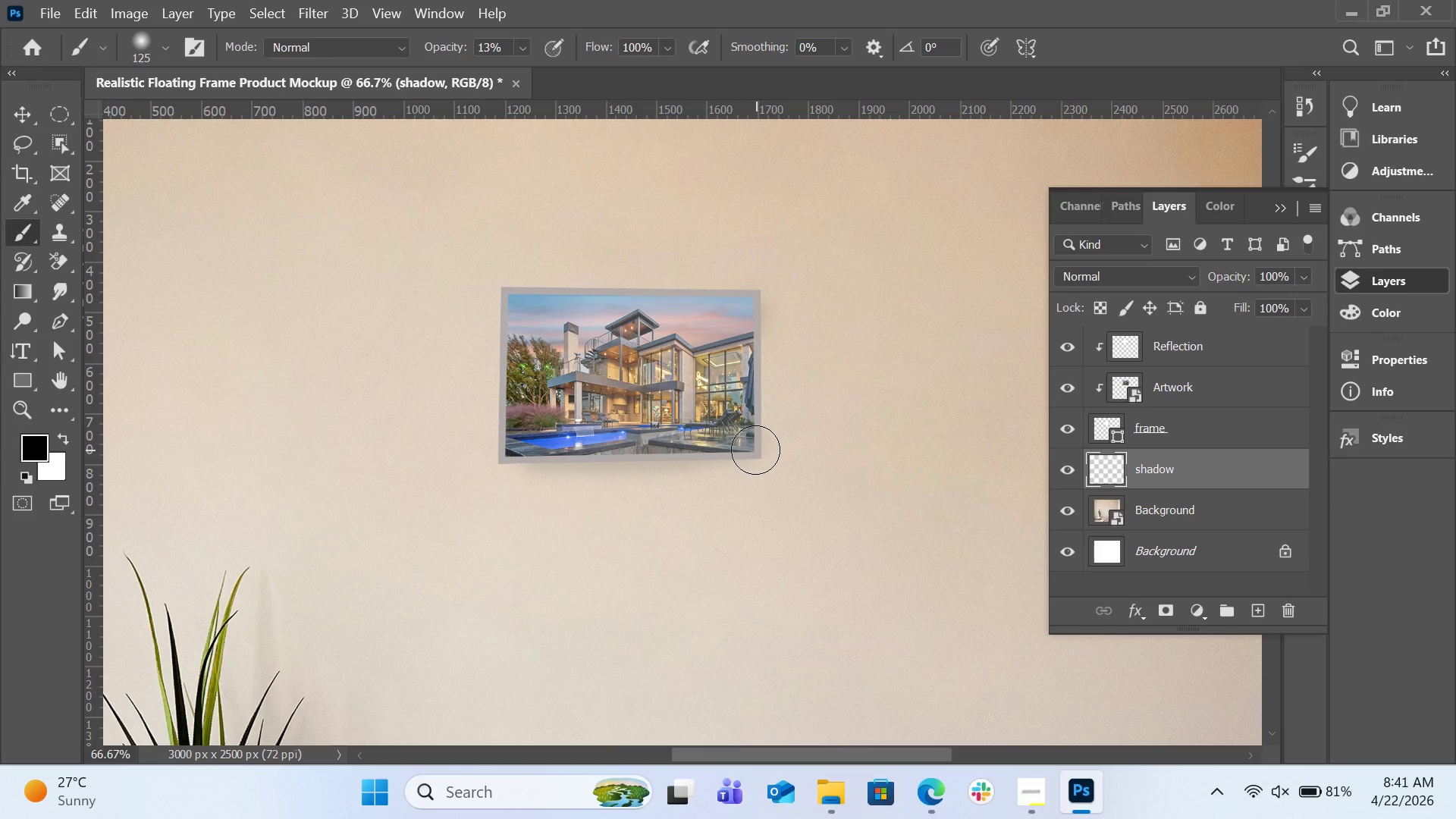 
hold_key(key=ShiftLeft, duration=2.16)
left_click([751, 447])
 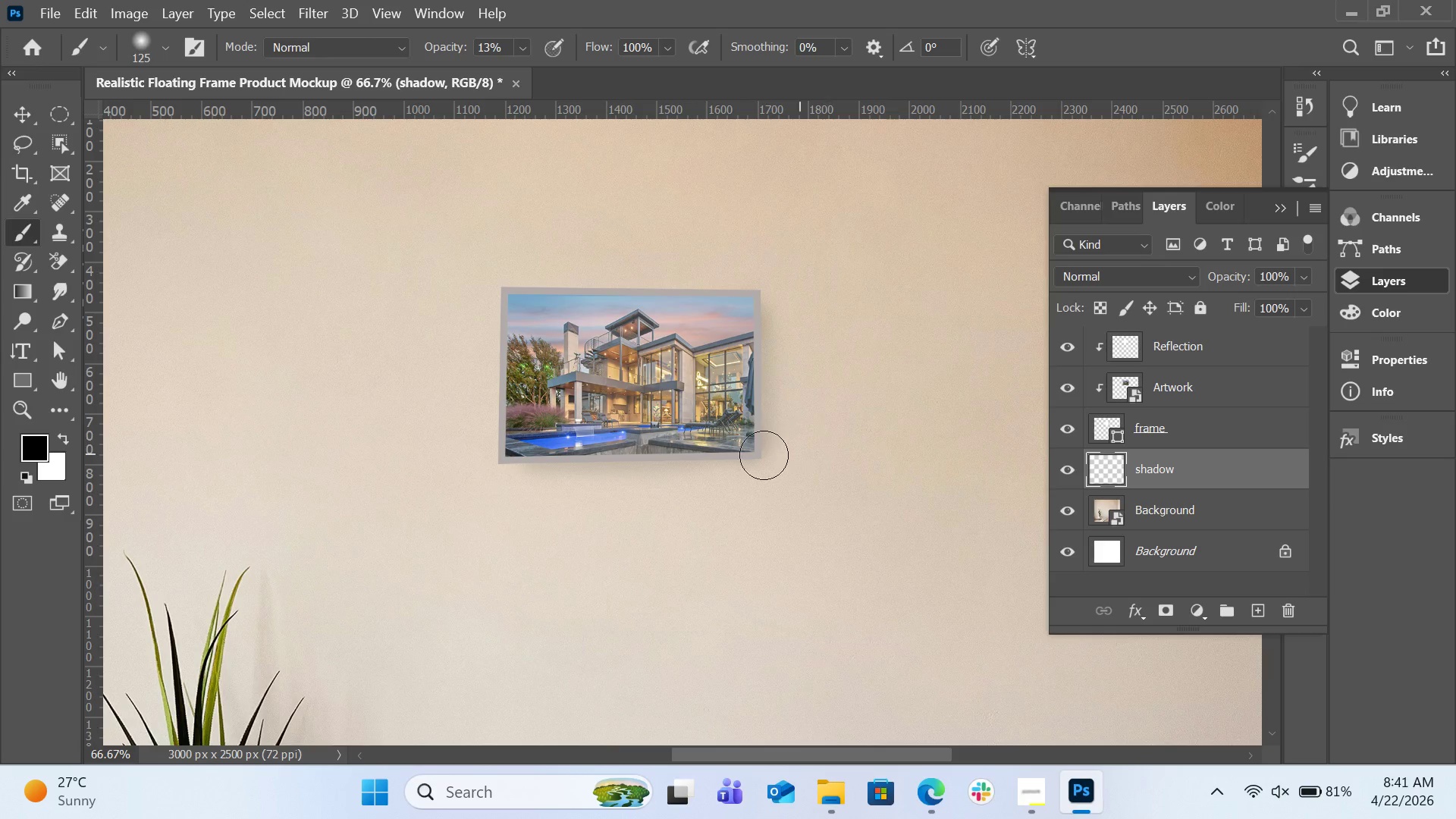 
hold_key(key=ShiftLeft, duration=0.5)
 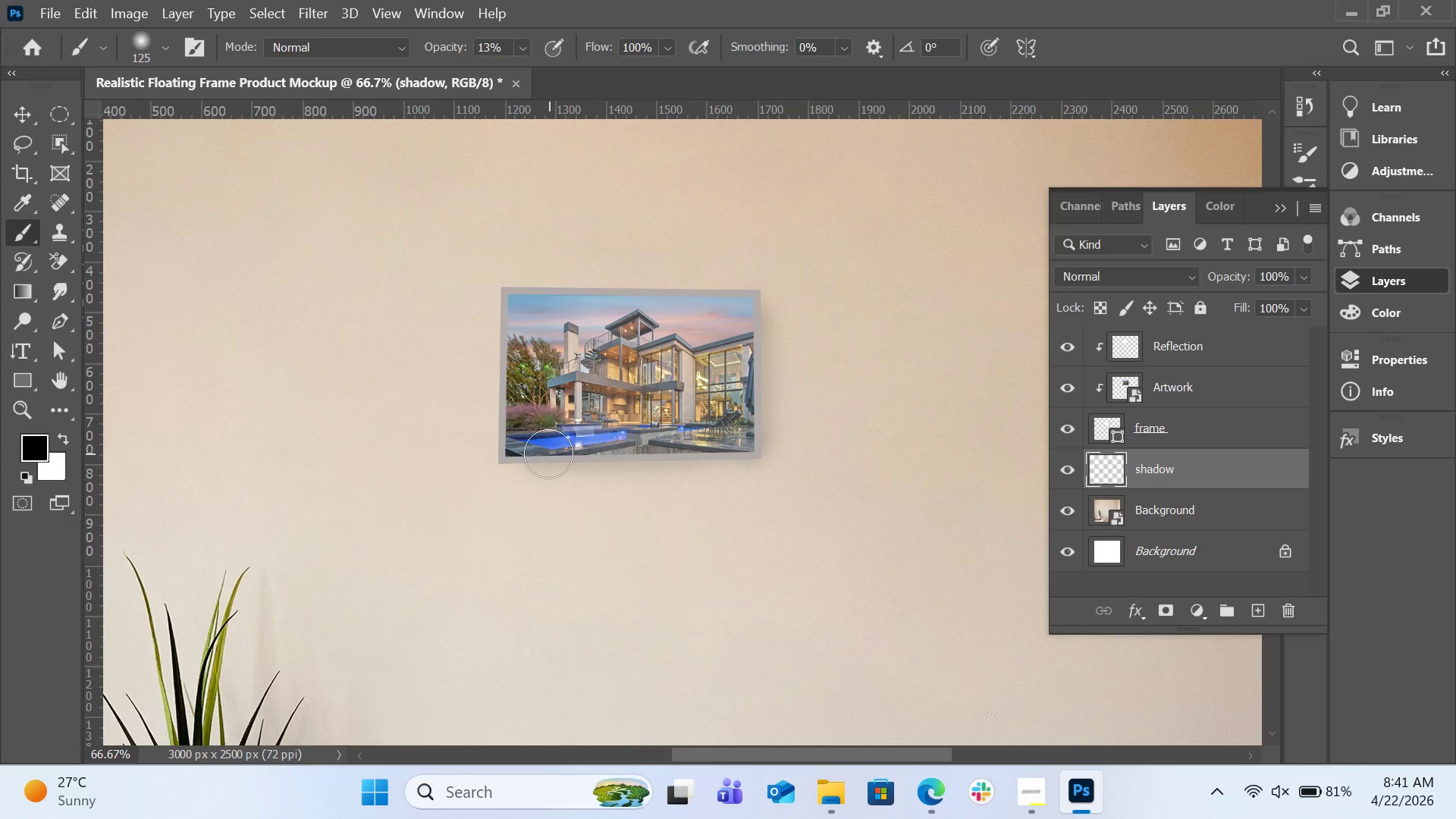 
left_click([548, 453])
 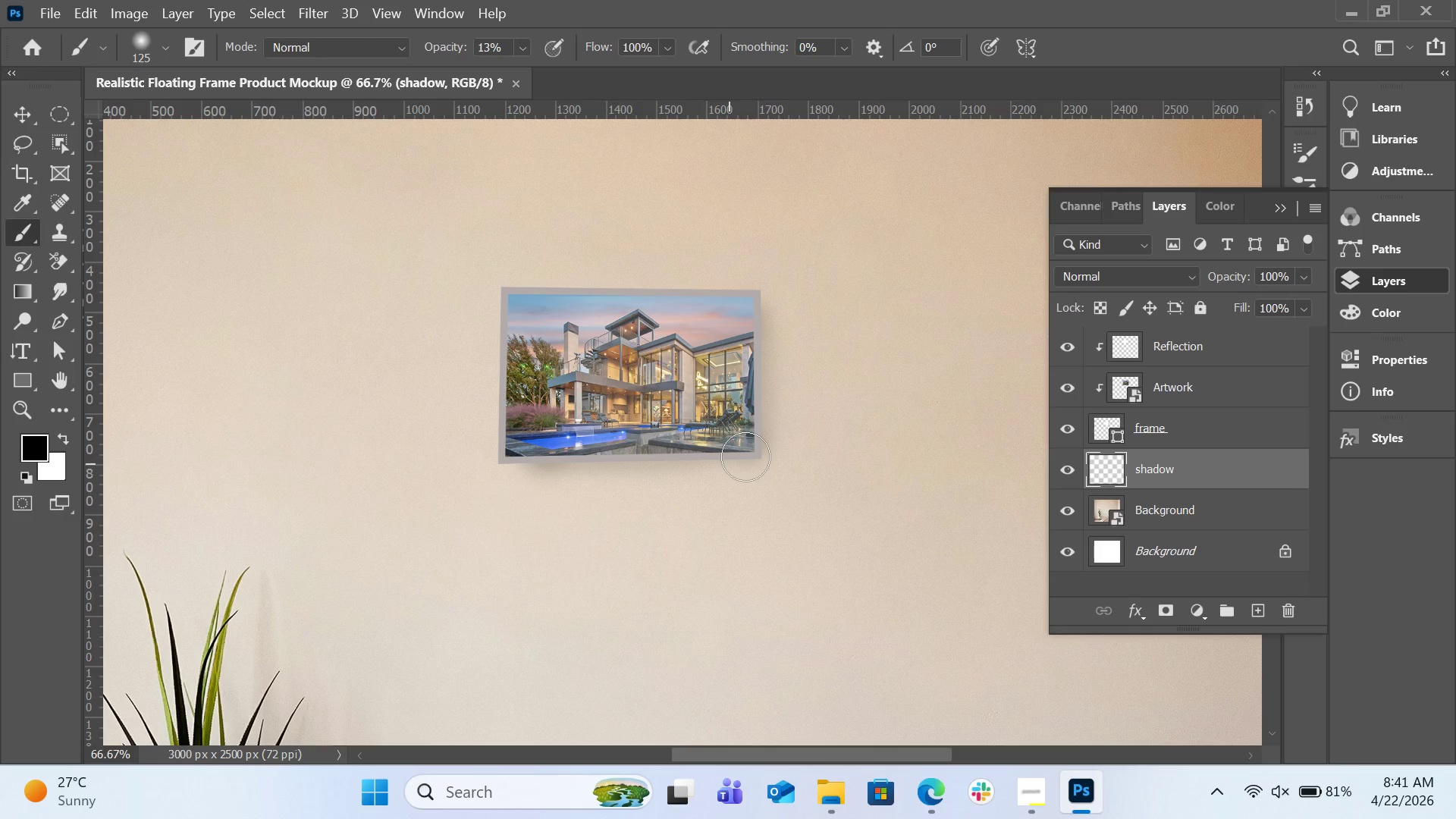 
hold_key(key=ShiftLeft, duration=1.98)
left_click([742, 450])
 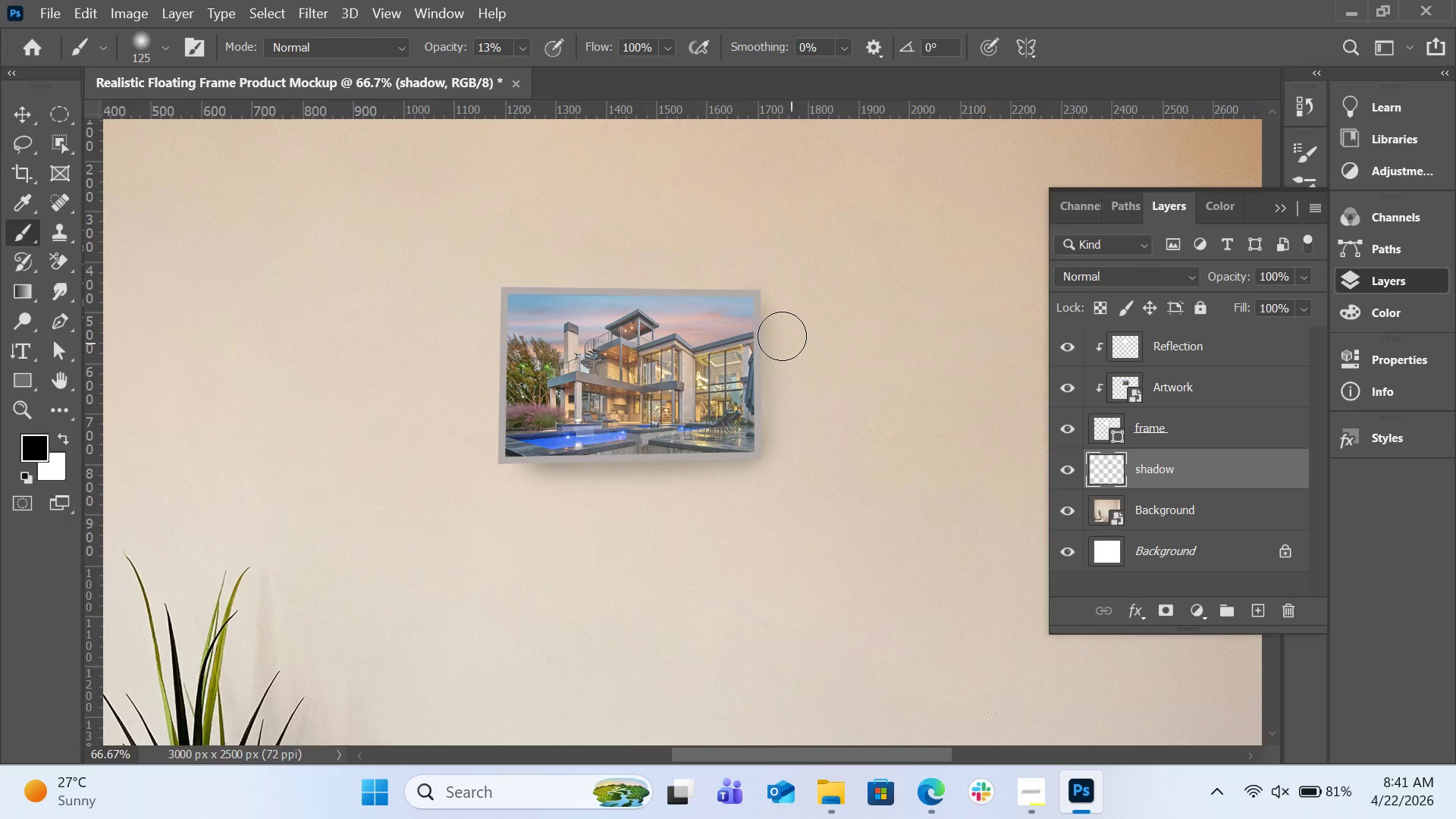 
hold_key(key=ShiftLeft, duration=4.88)
left_click([754, 299])
 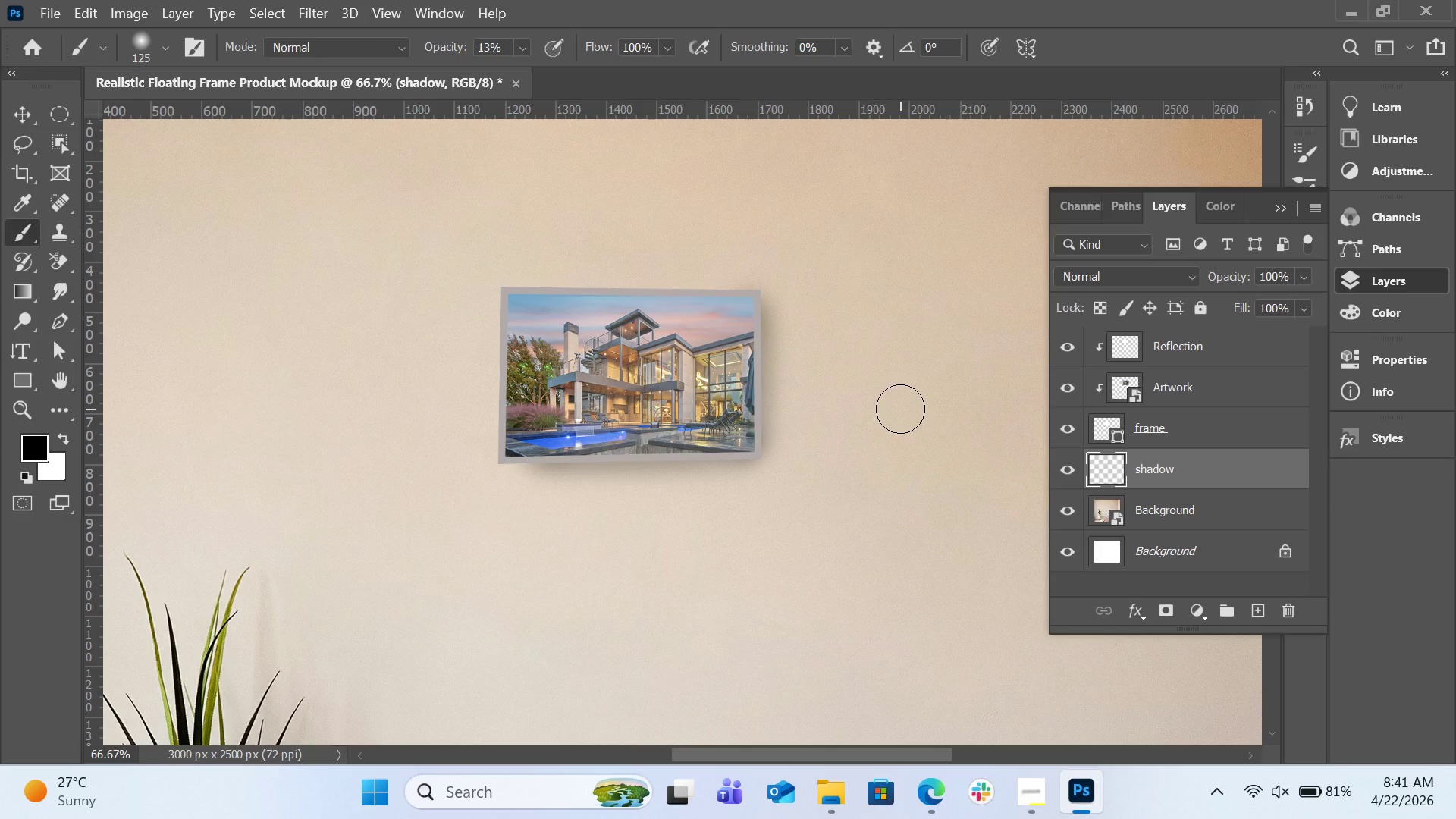 
hold_key(key=ShiftLeft, duration=5.89)
left_click([758, 309])
 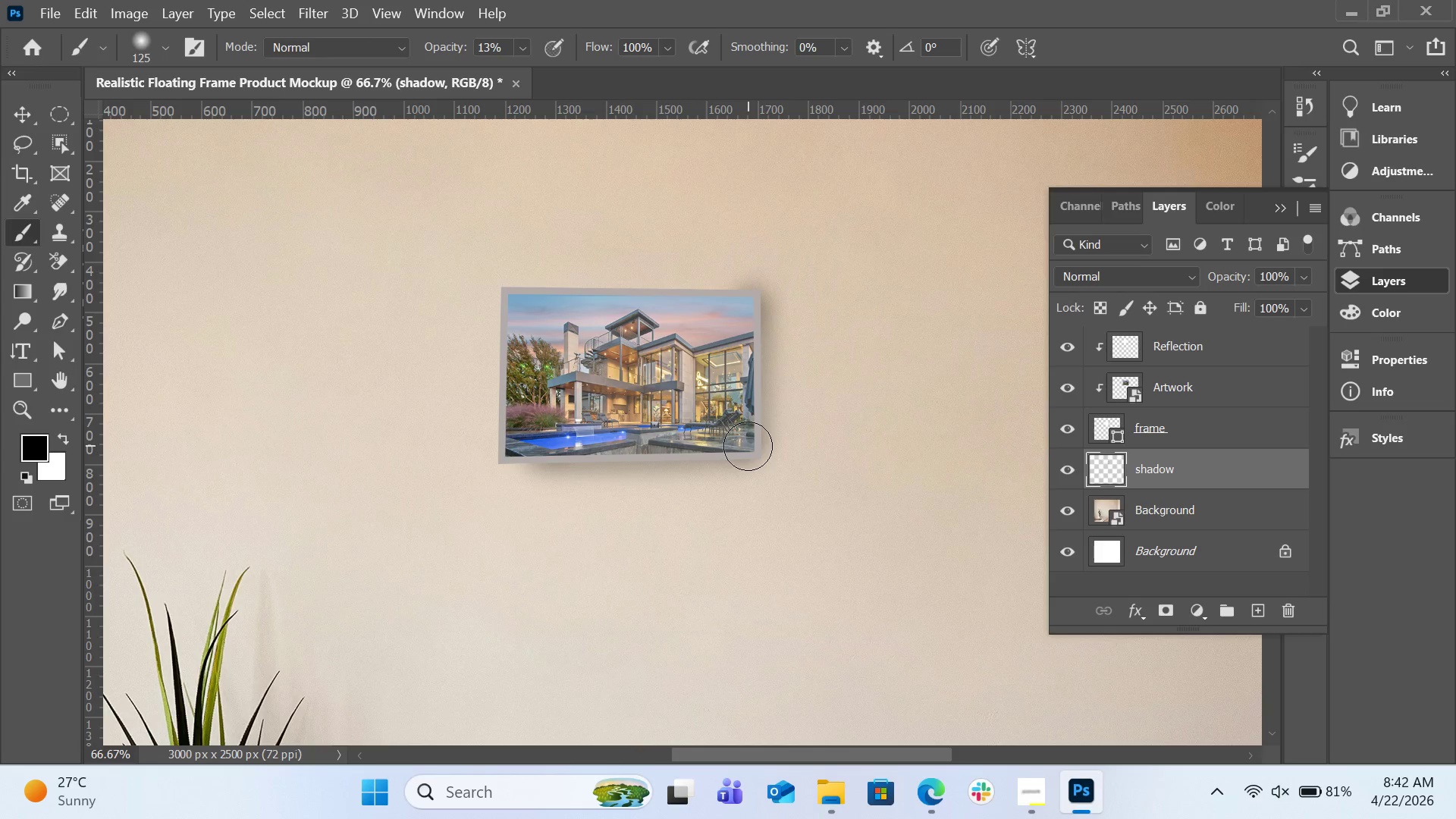 
left_click([747, 448])
 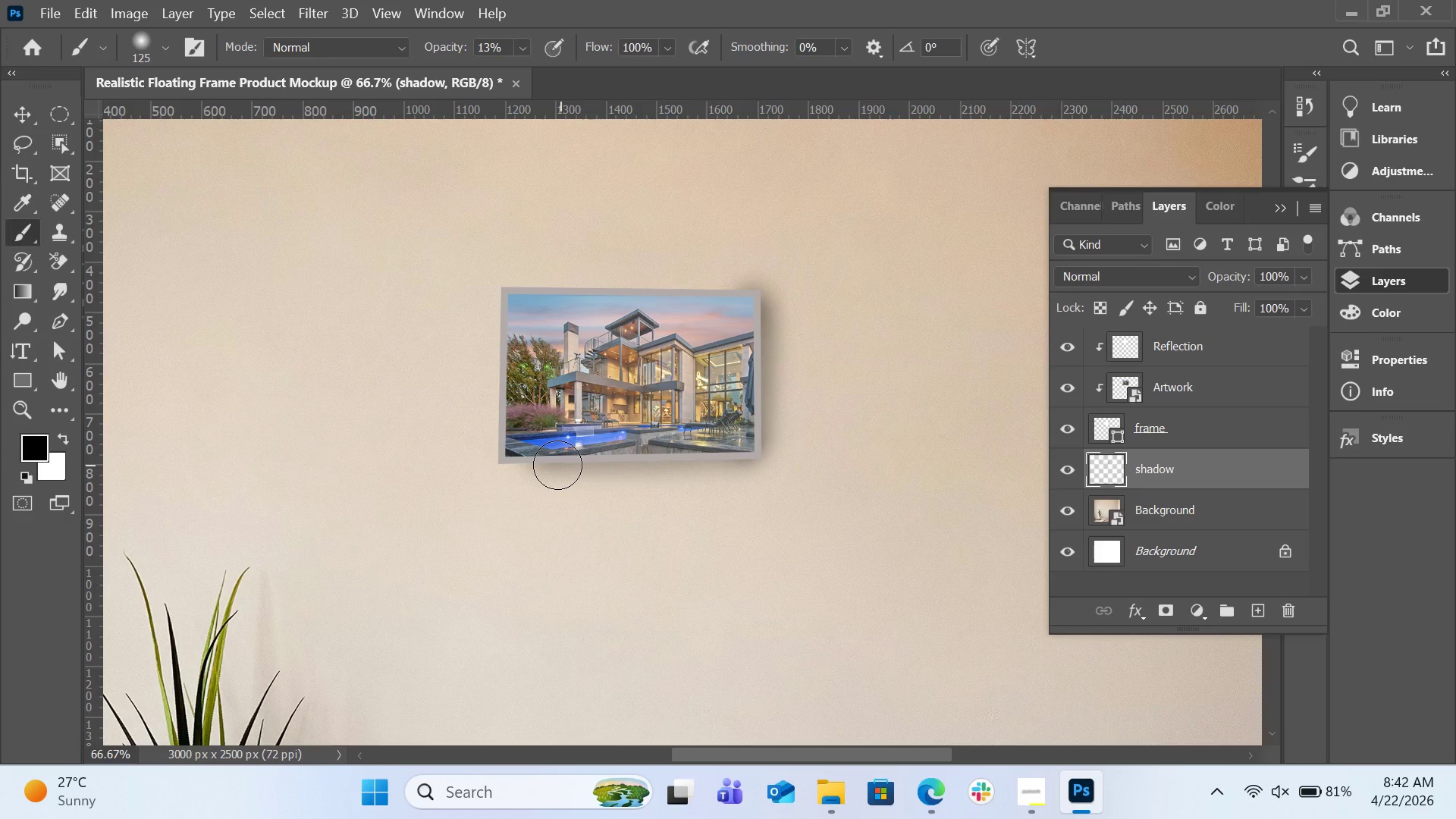 
left_click([534, 463])
 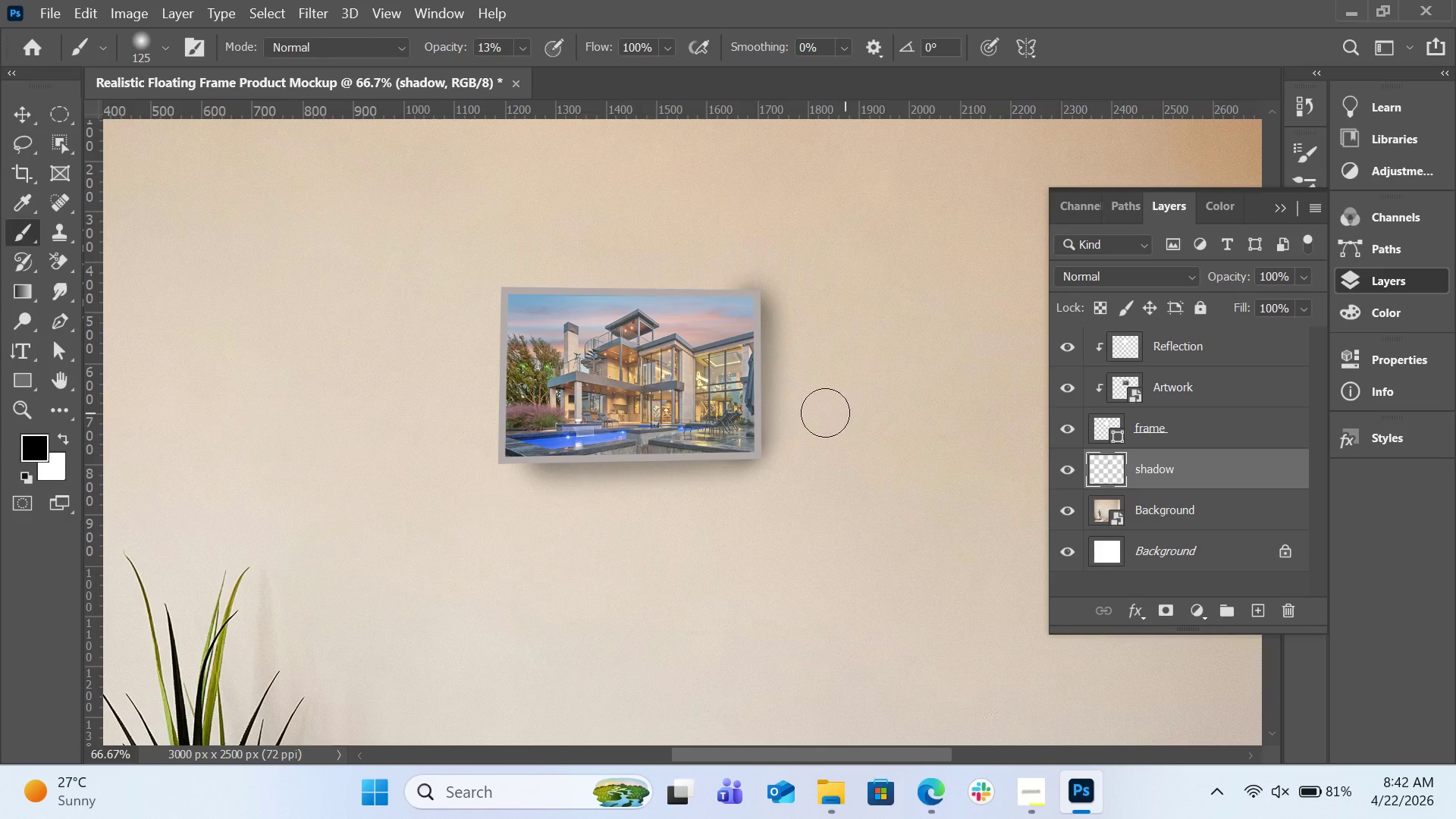 
hold_key(key=ShiftLeft, duration=1.24)
 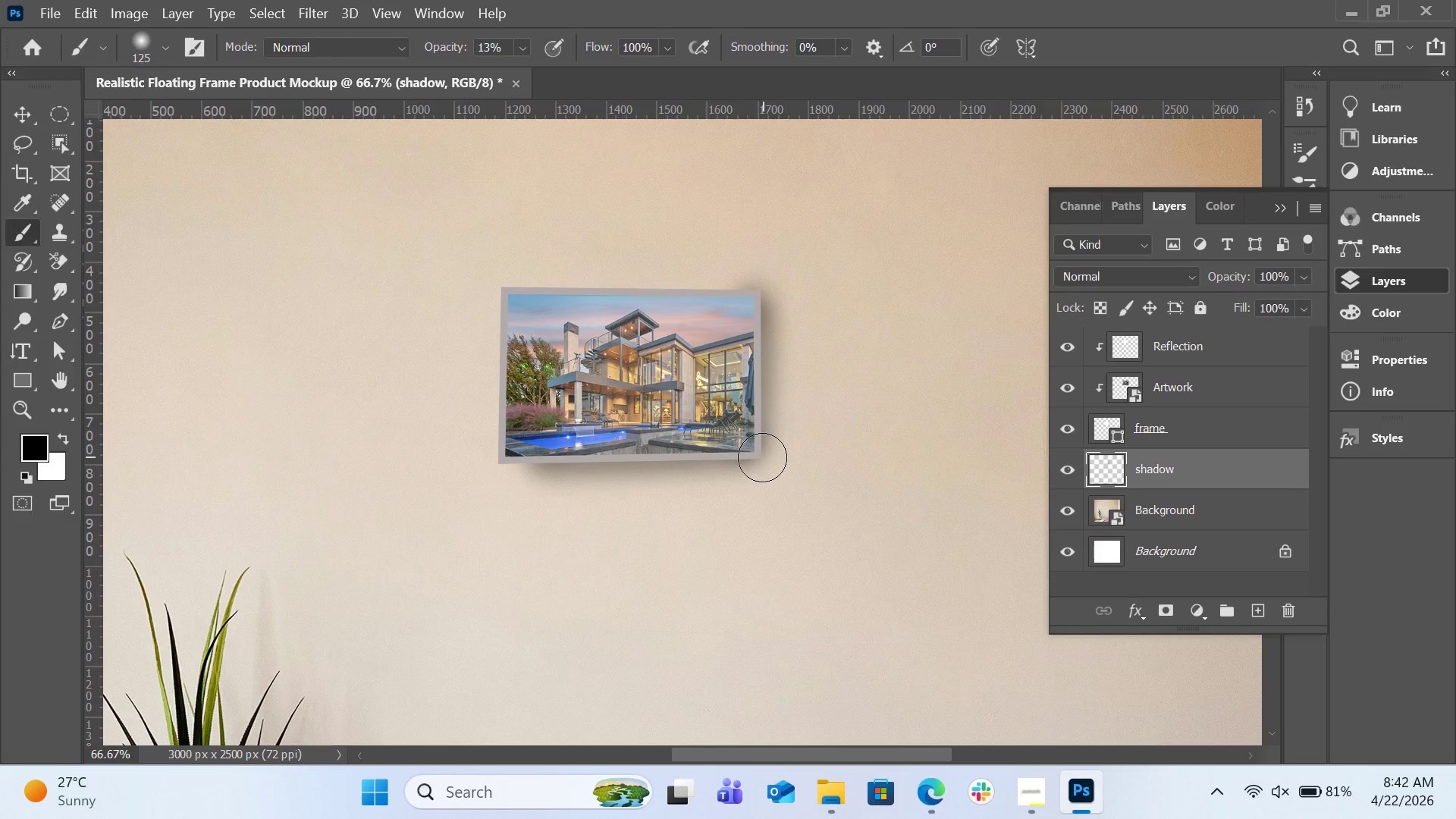 
left_click([762, 457])
 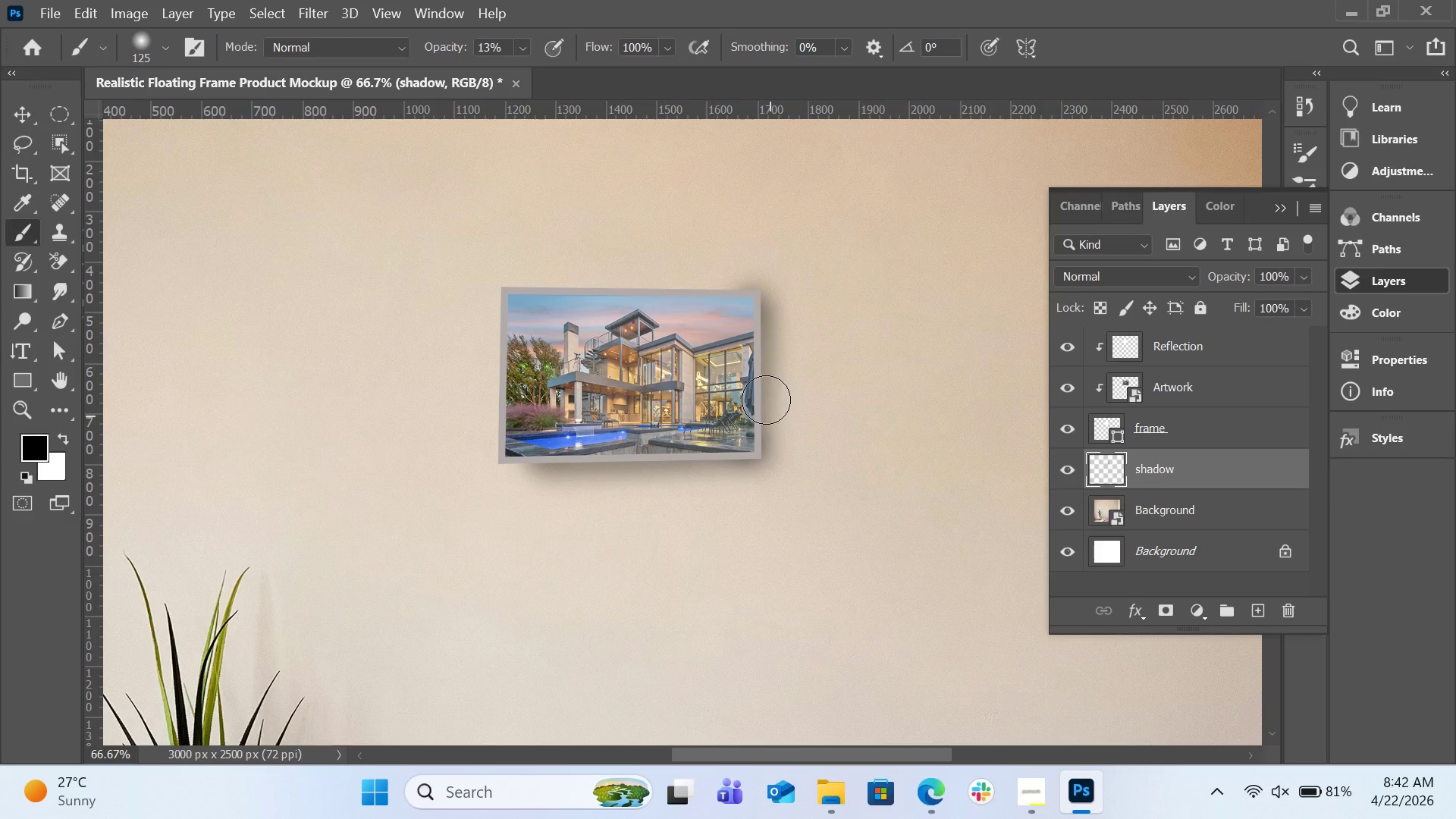 
hold_key(key=ShiftLeft, duration=0.72)
left_click([765, 344])
 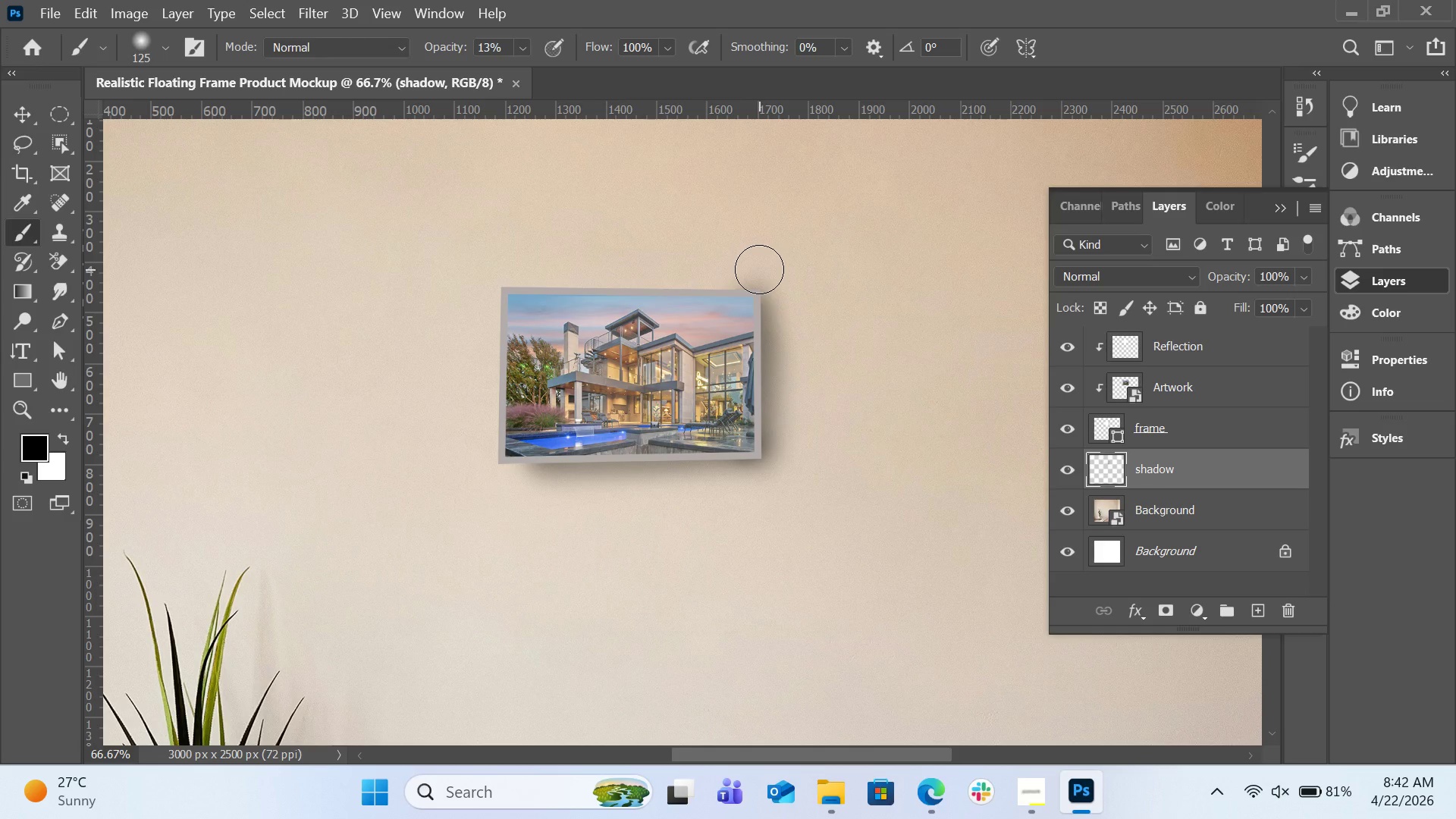 
wait(8.97)
 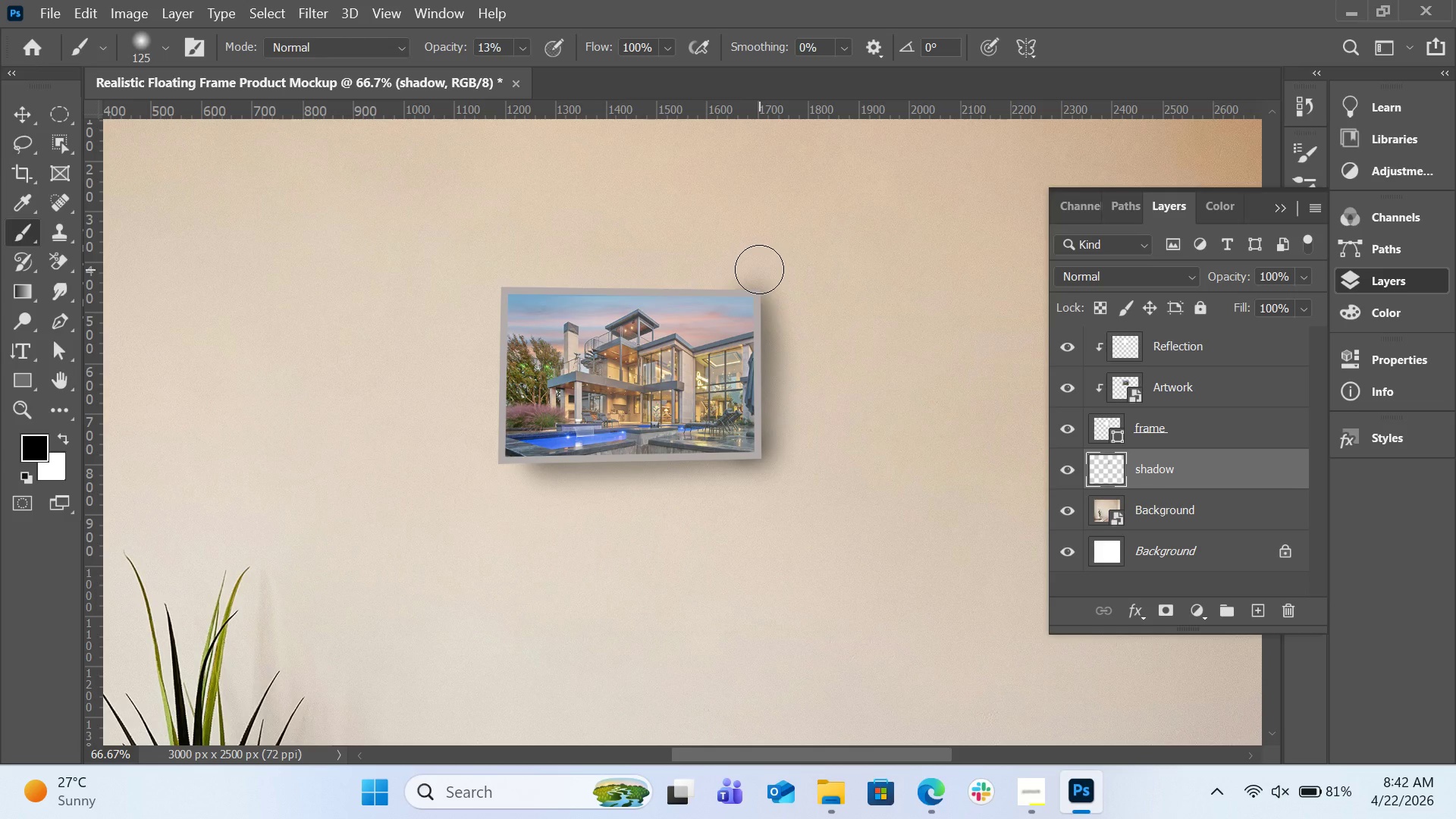 
left_click([1166, 610])
 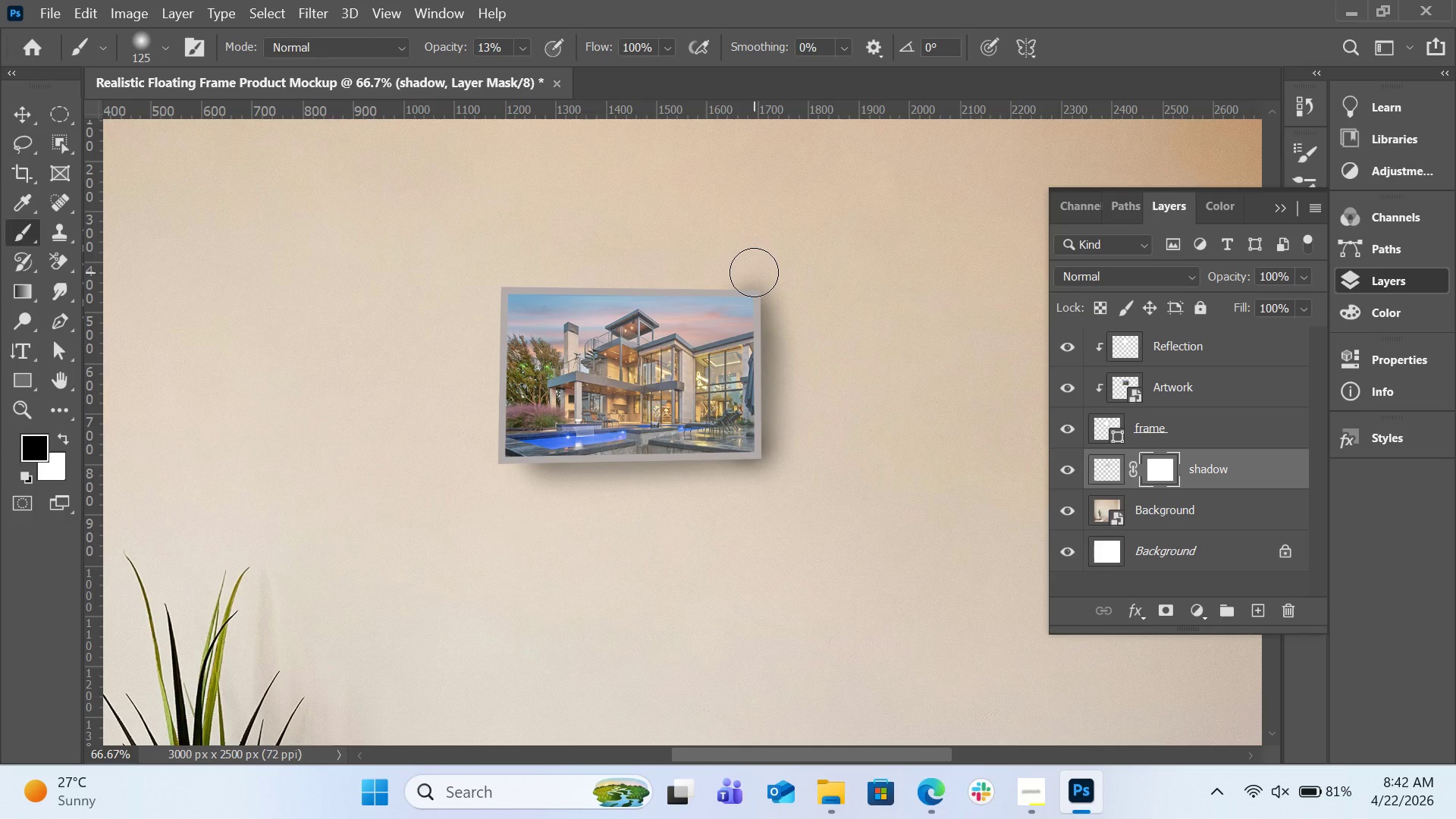 
key(X)
 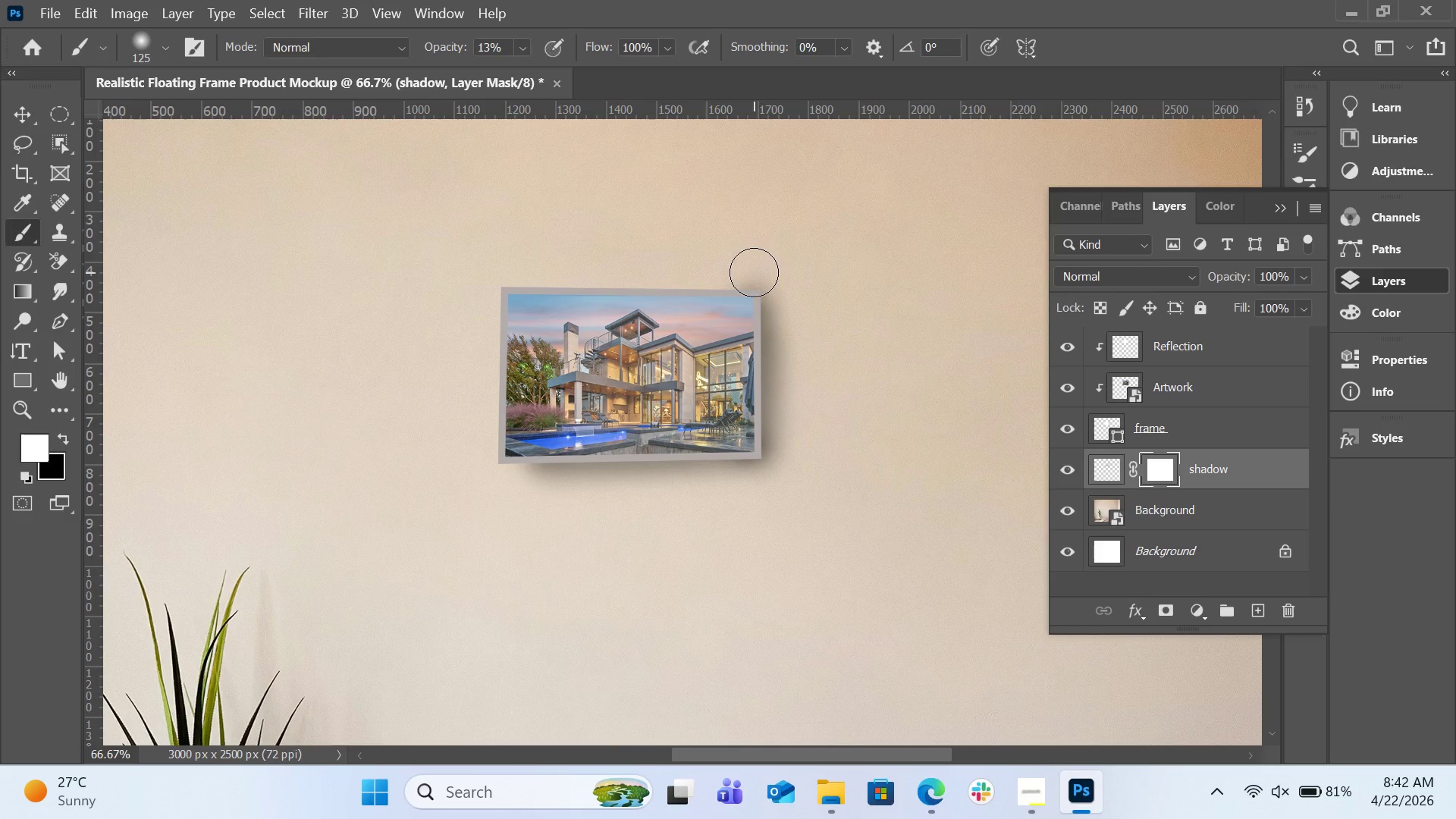 
left_click_drag(start_coordinate=[754, 272], to_coordinate=[783, 279])
 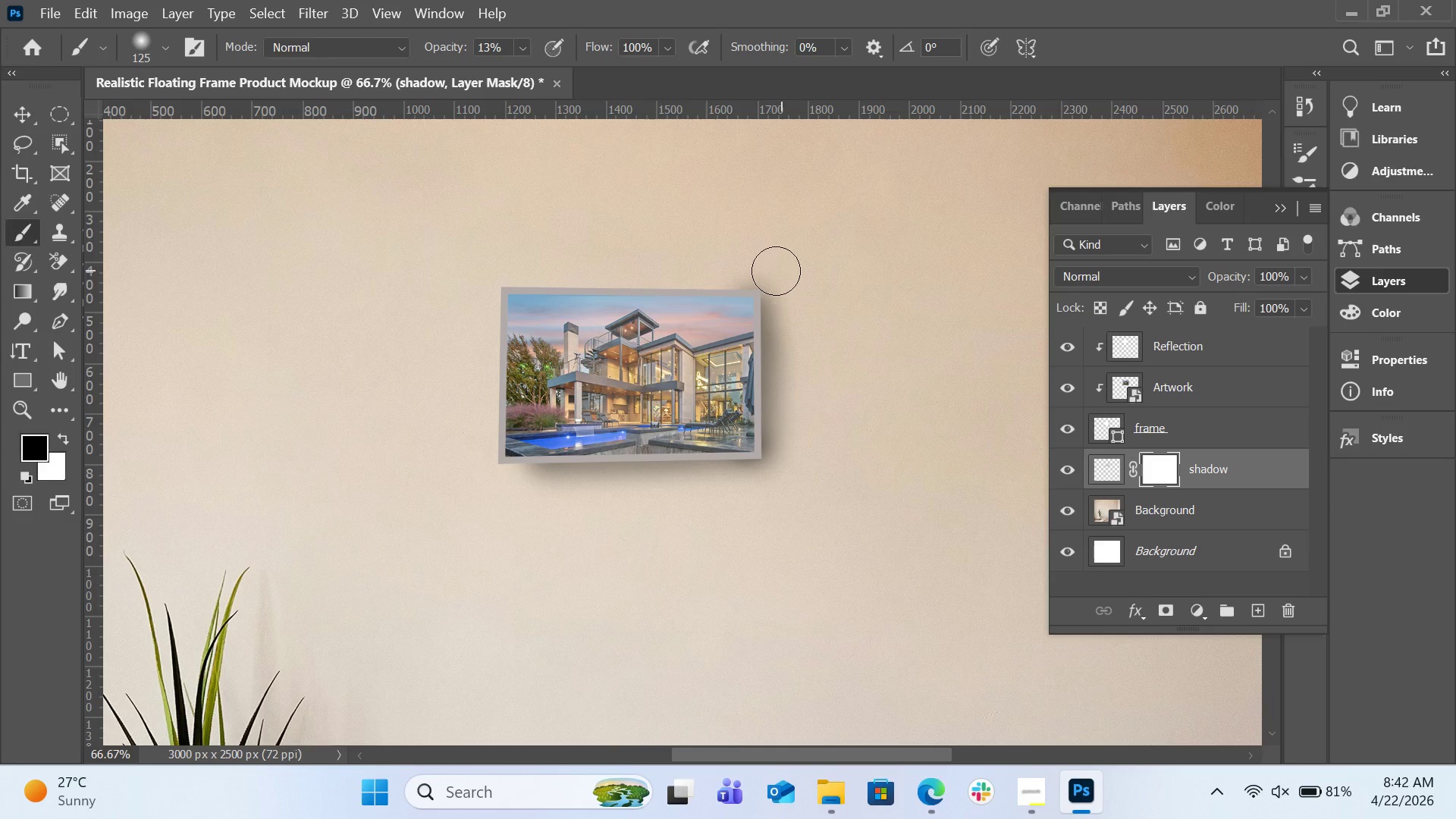 
hold_key(key=X, duration=0.45)
 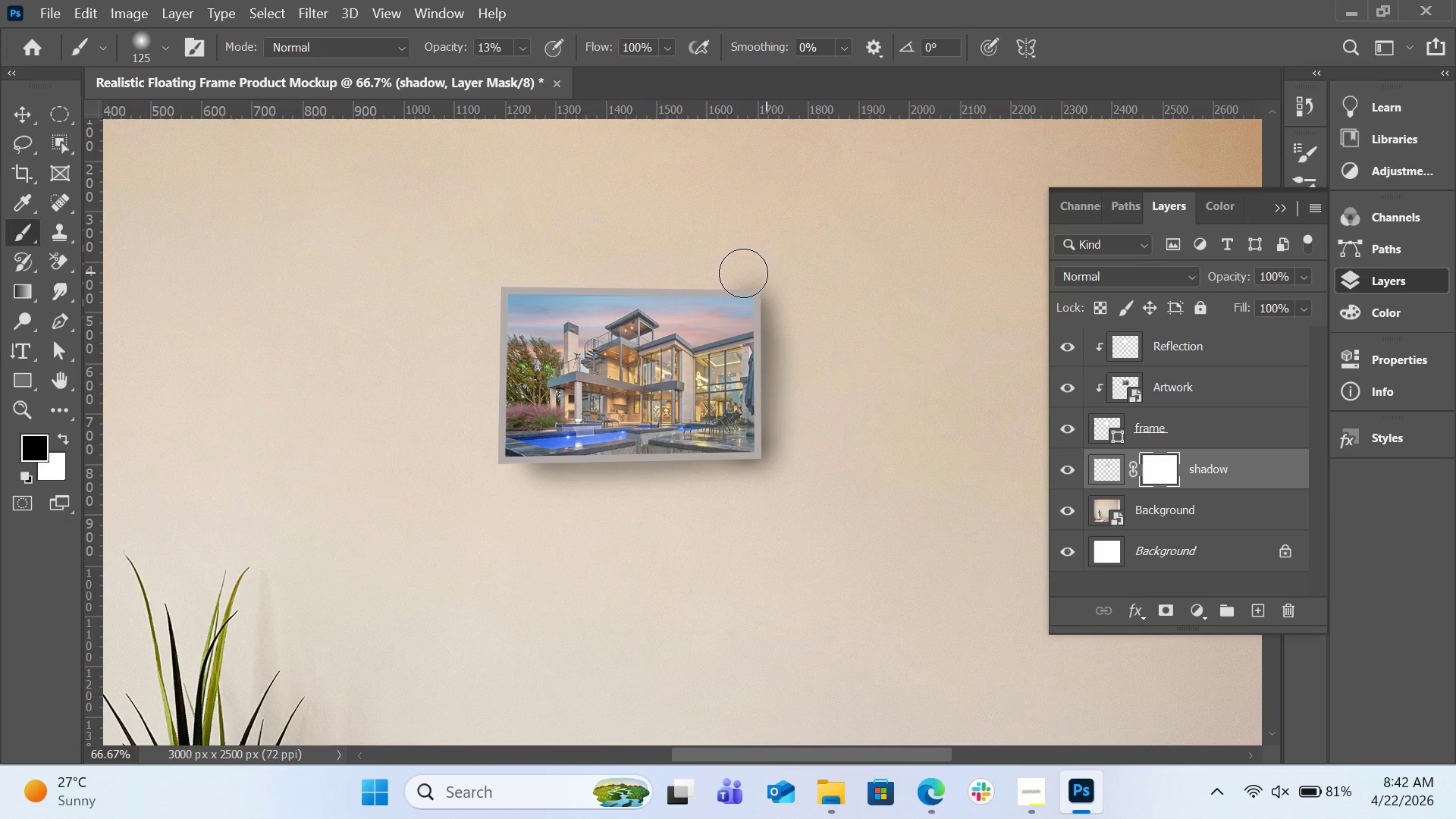 
left_click_drag(start_coordinate=[766, 272], to_coordinate=[745, 278])
 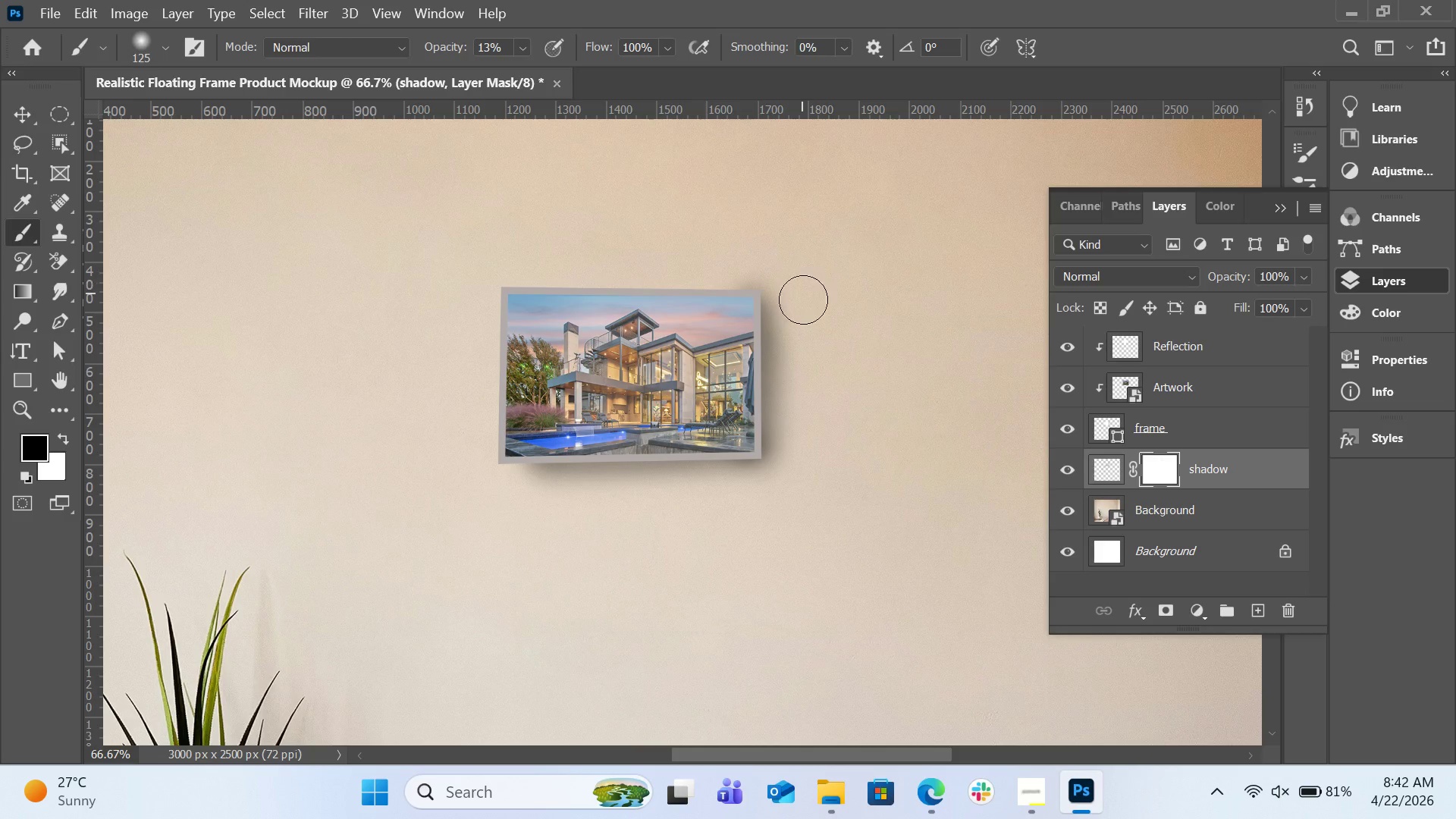 
left_click_drag(start_coordinate=[802, 290], to_coordinate=[809, 460])
 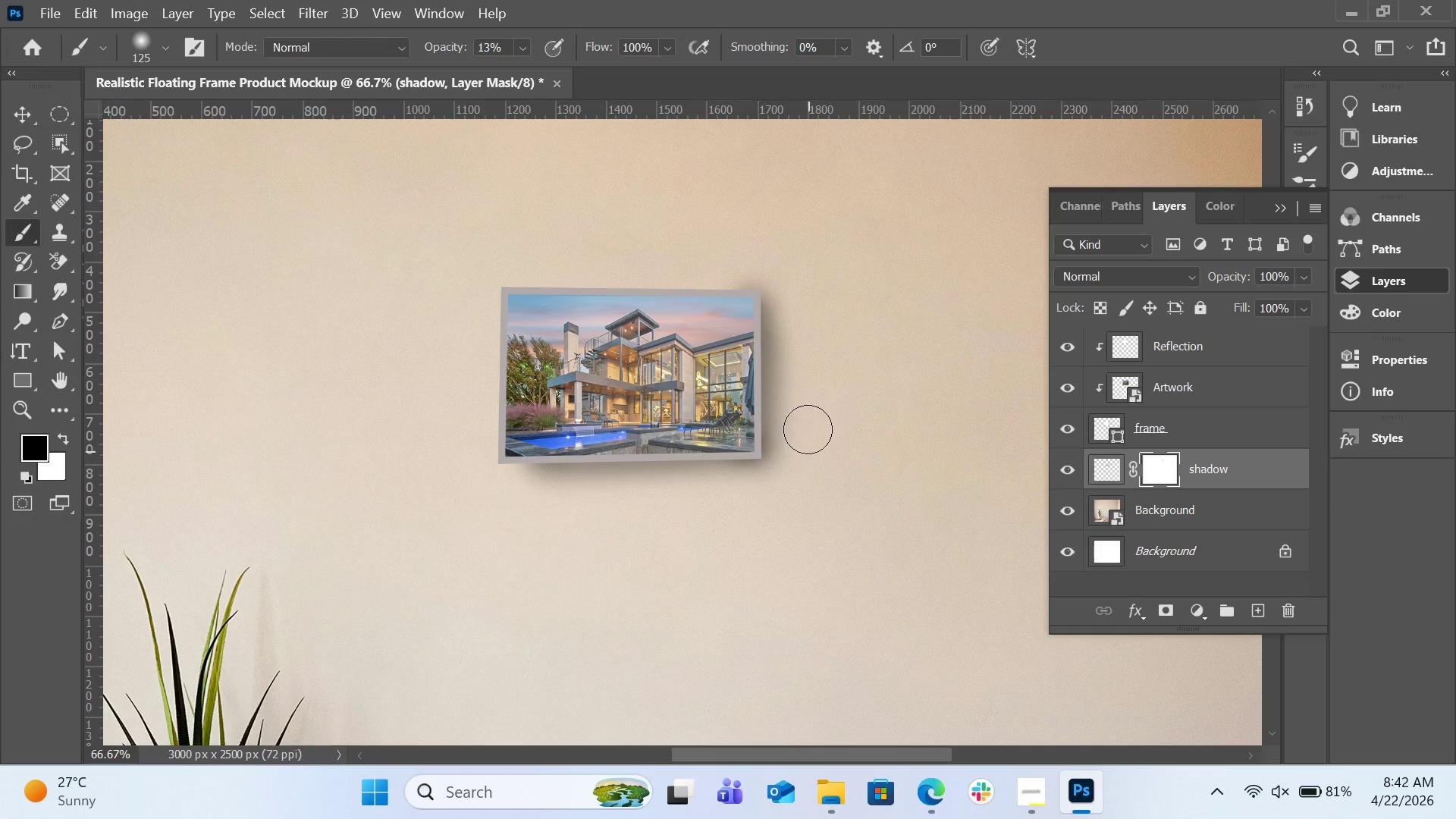 
left_click_drag(start_coordinate=[809, 458], to_coordinate=[805, 289])
 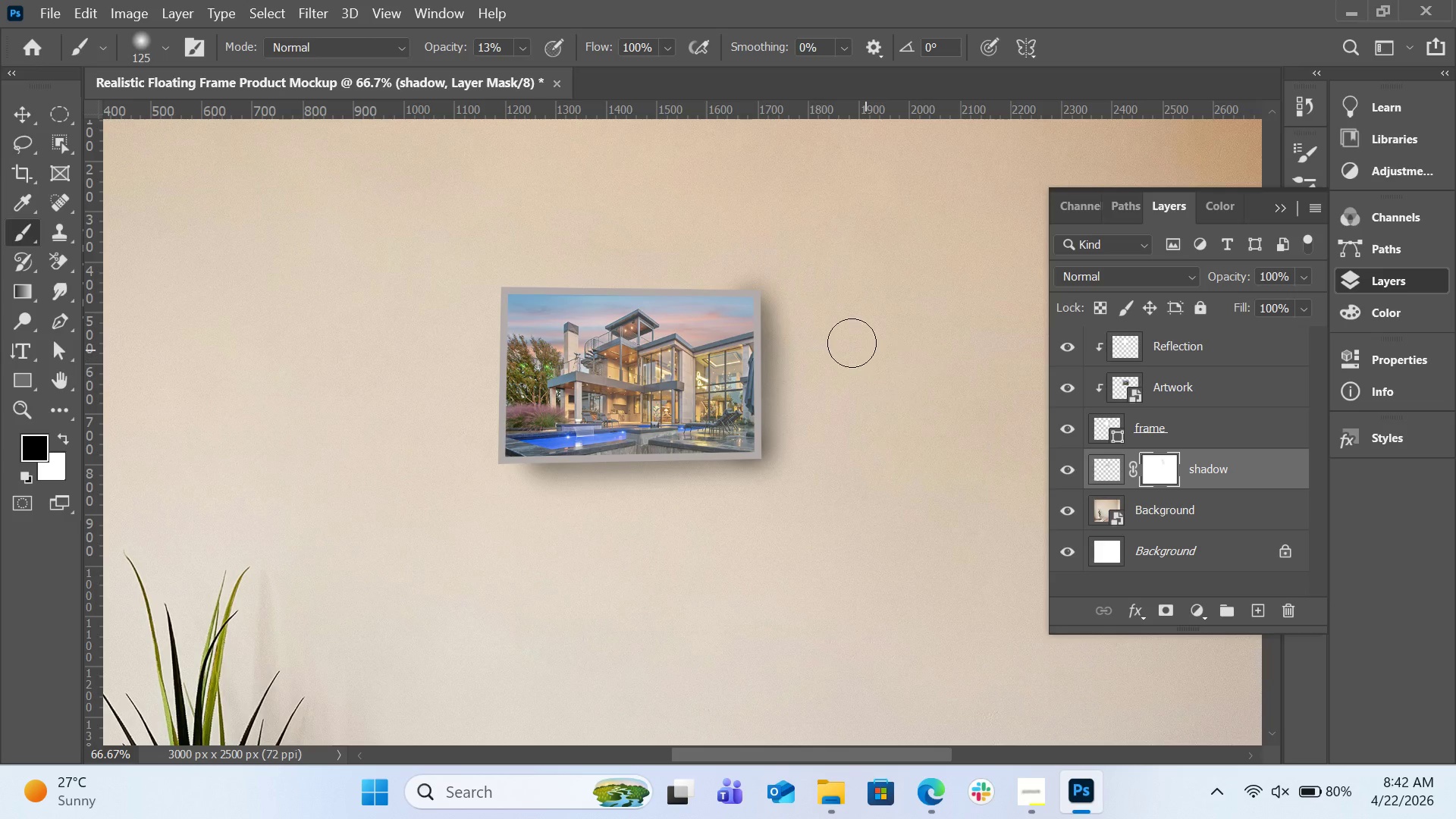 
left_click_drag(start_coordinate=[799, 381], to_coordinate=[795, 274])
 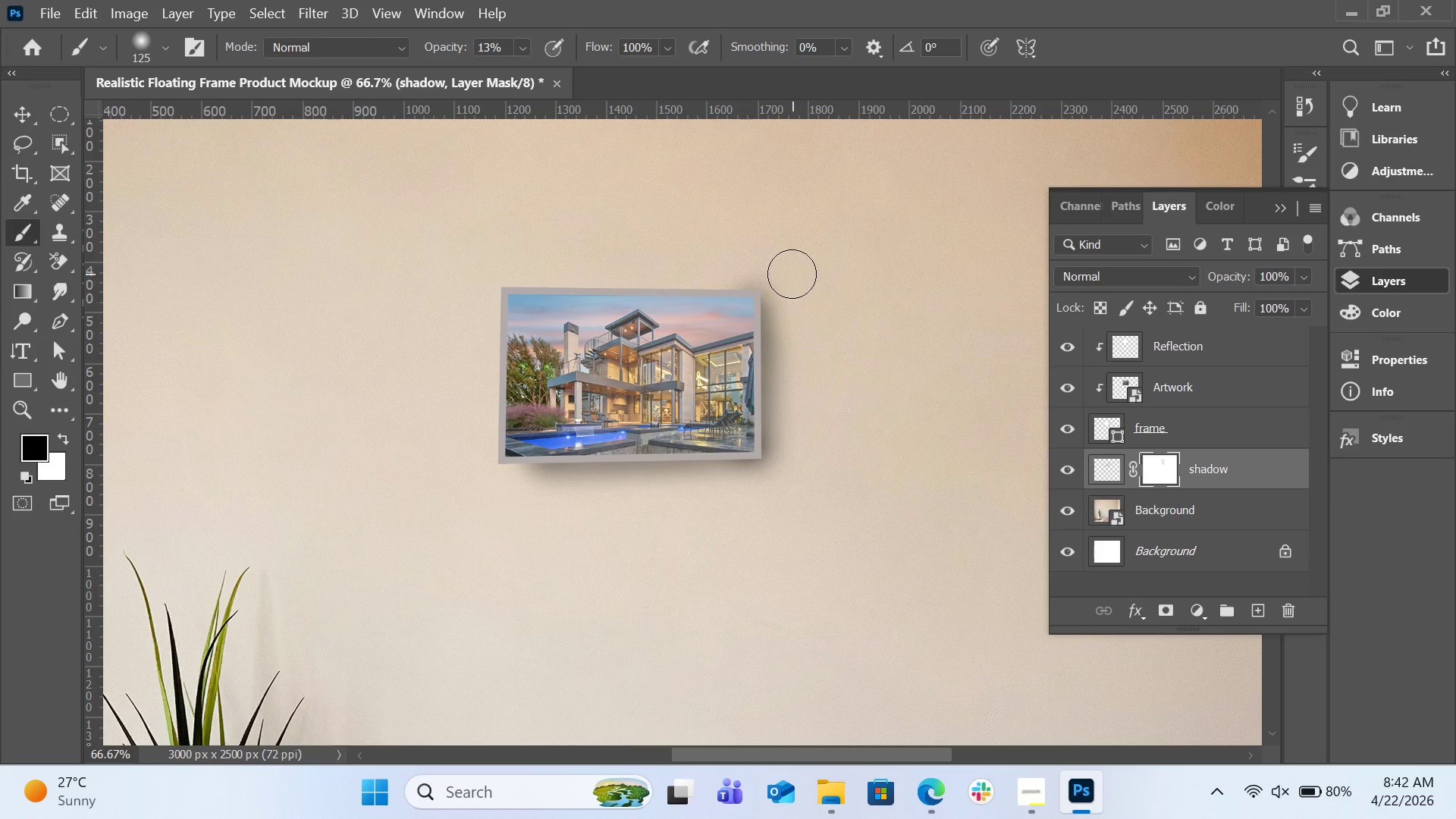 
left_click_drag(start_coordinate=[792, 274], to_coordinate=[714, 263])
 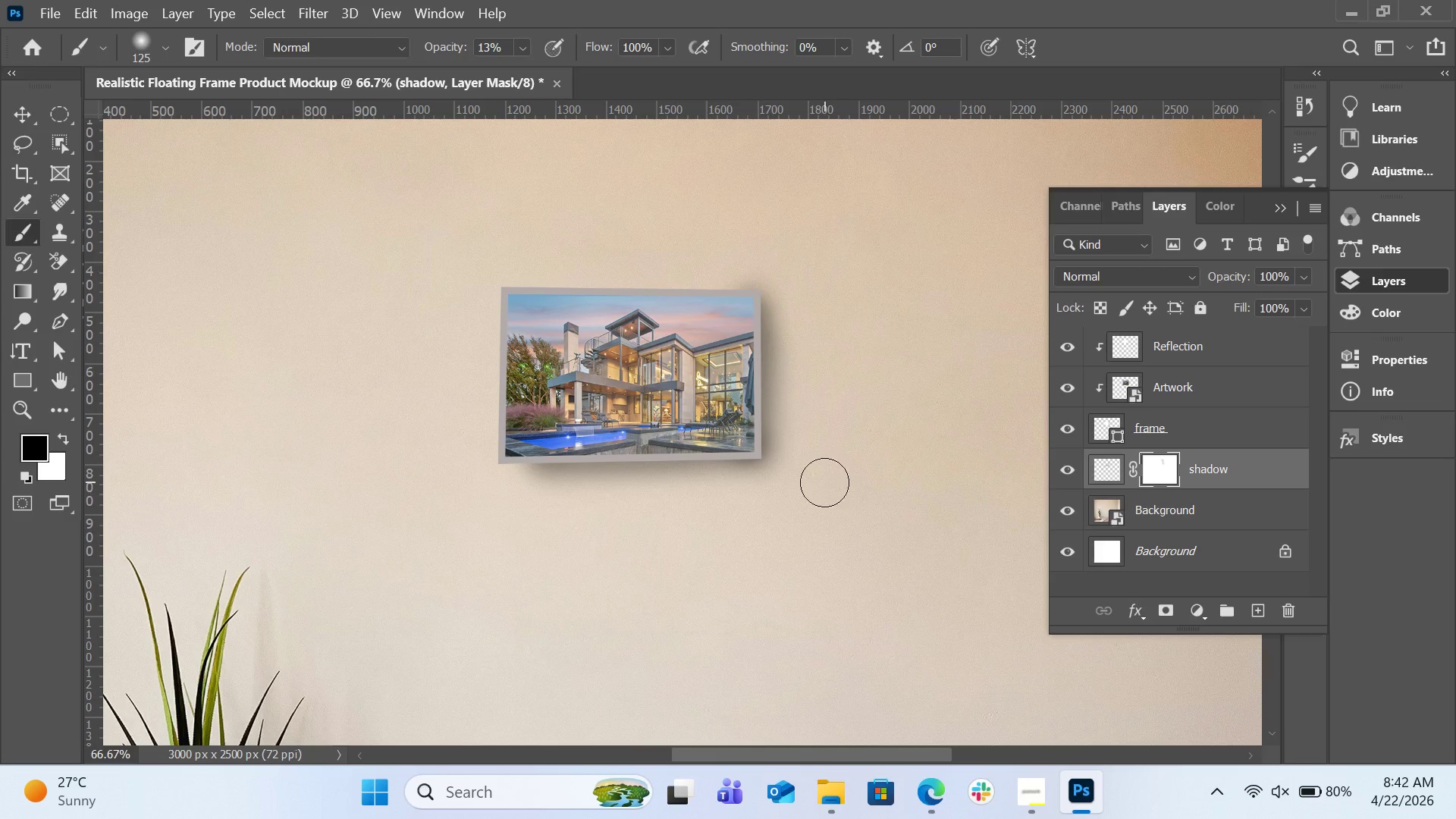 
left_click_drag(start_coordinate=[823, 482], to_coordinate=[686, 487])
 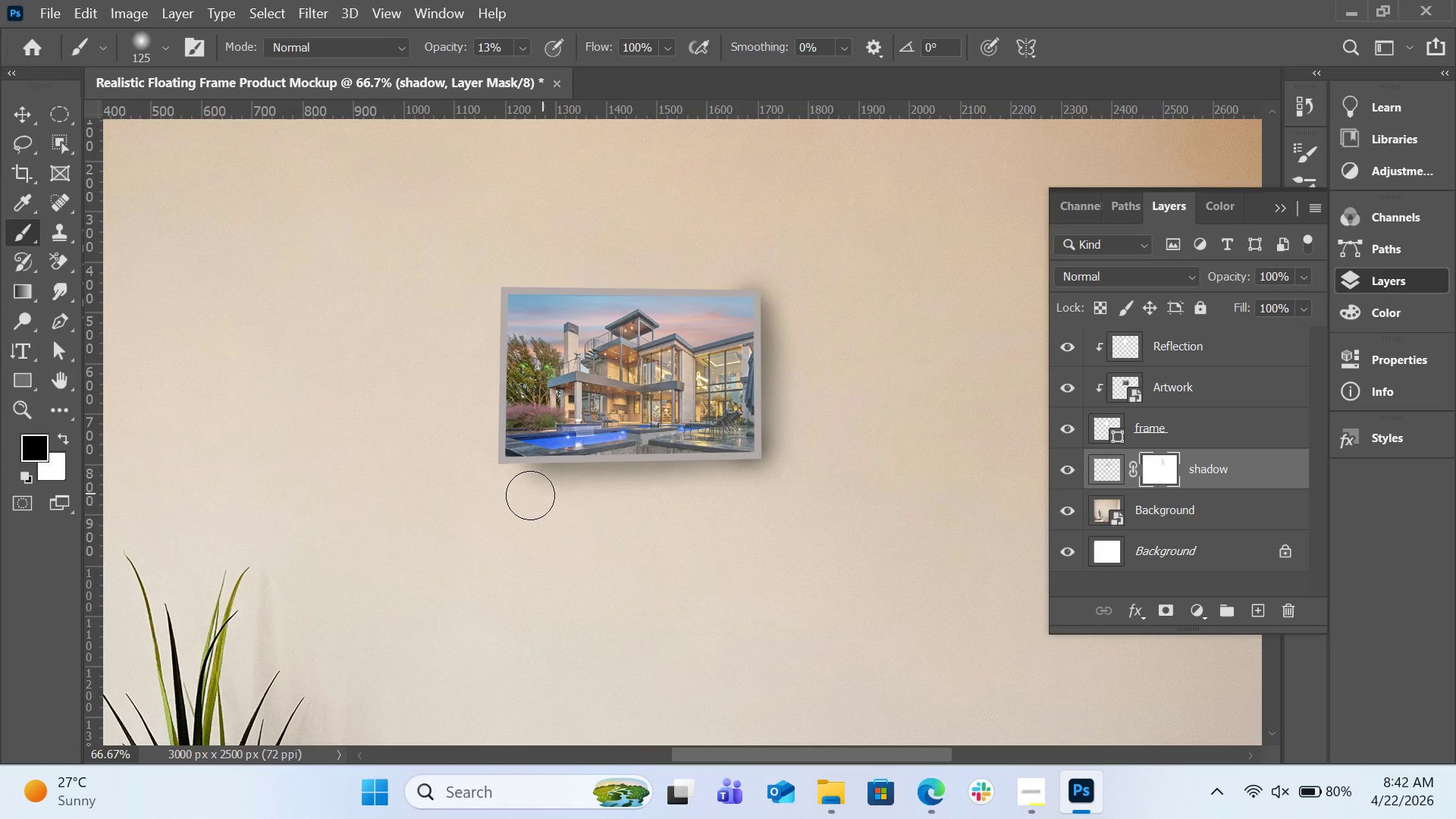 
left_click_drag(start_coordinate=[526, 495], to_coordinate=[662, 497])
 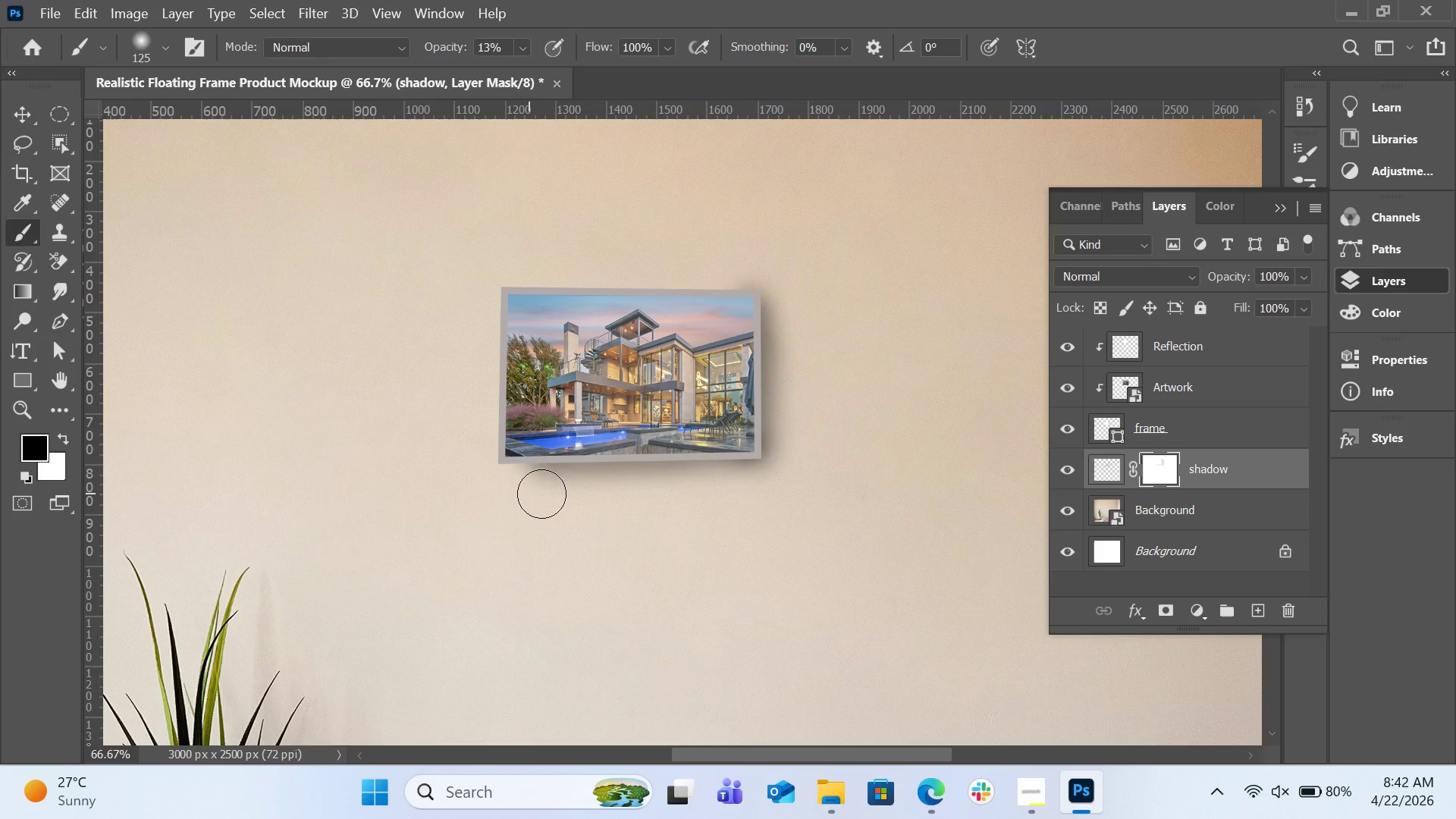 
left_click_drag(start_coordinate=[531, 494], to_coordinate=[748, 494])
 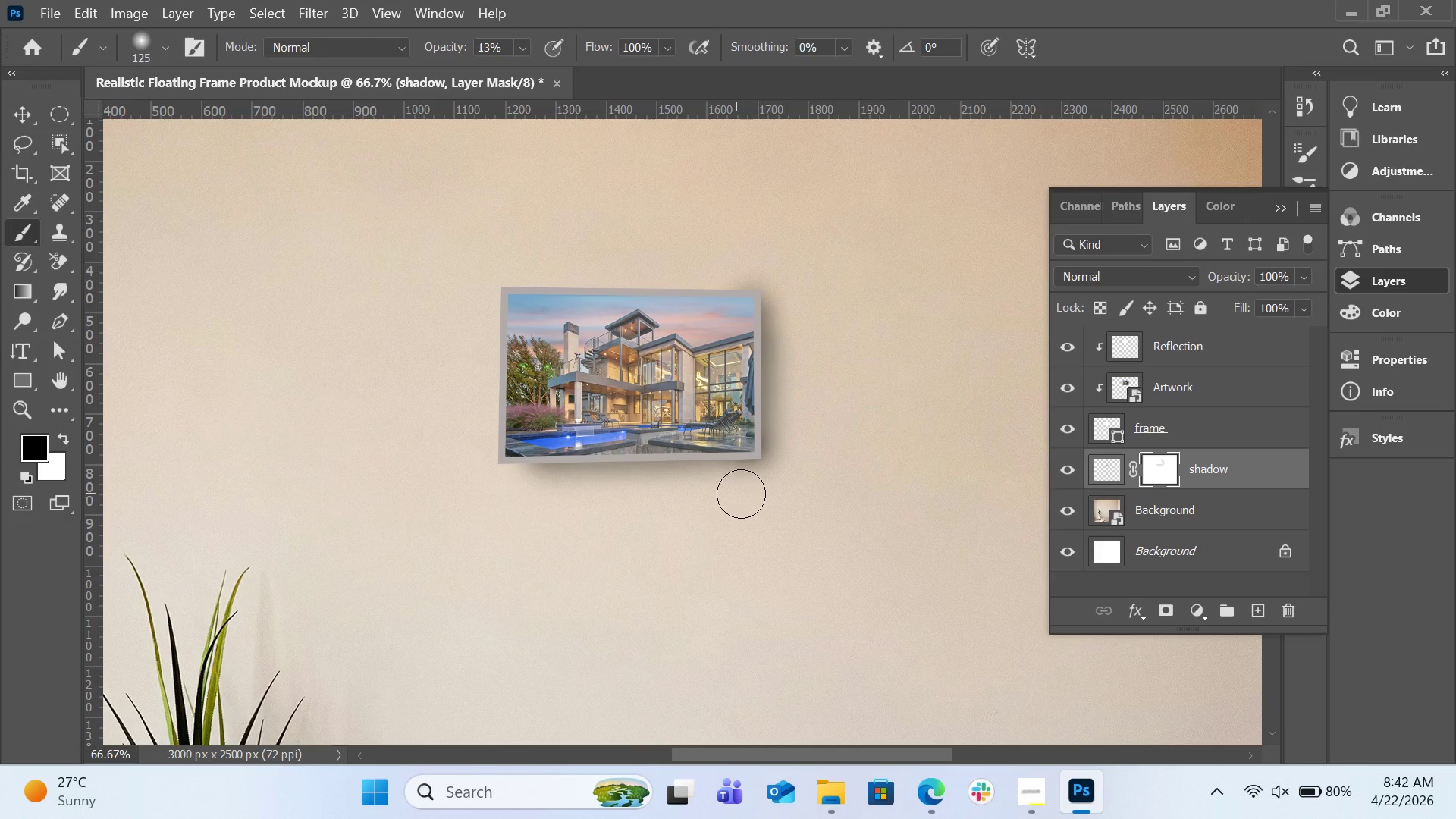 
left_click_drag(start_coordinate=[737, 494], to_coordinate=[834, 485])
 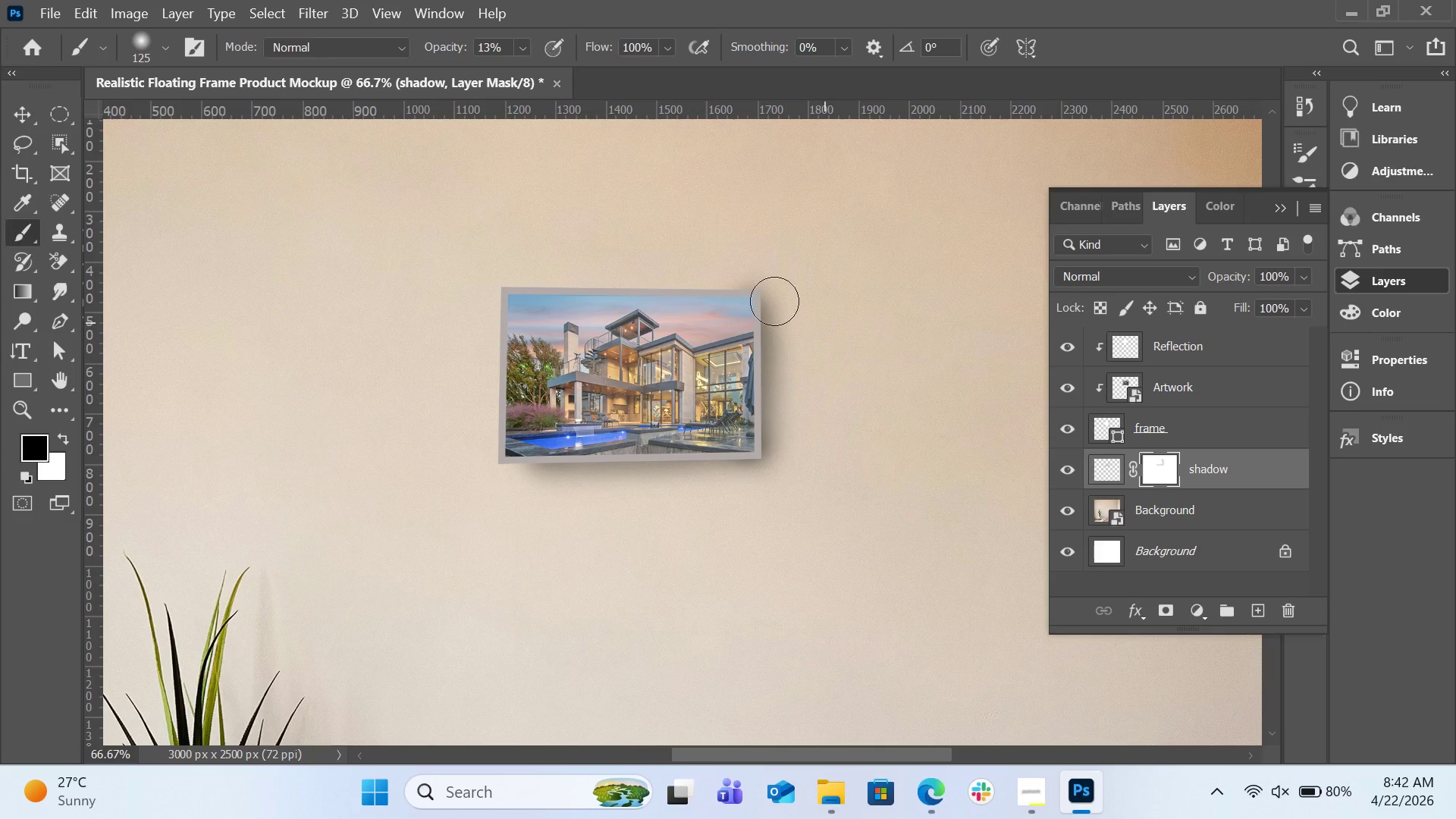 
left_click_drag(start_coordinate=[744, 279], to_coordinate=[787, 278])
 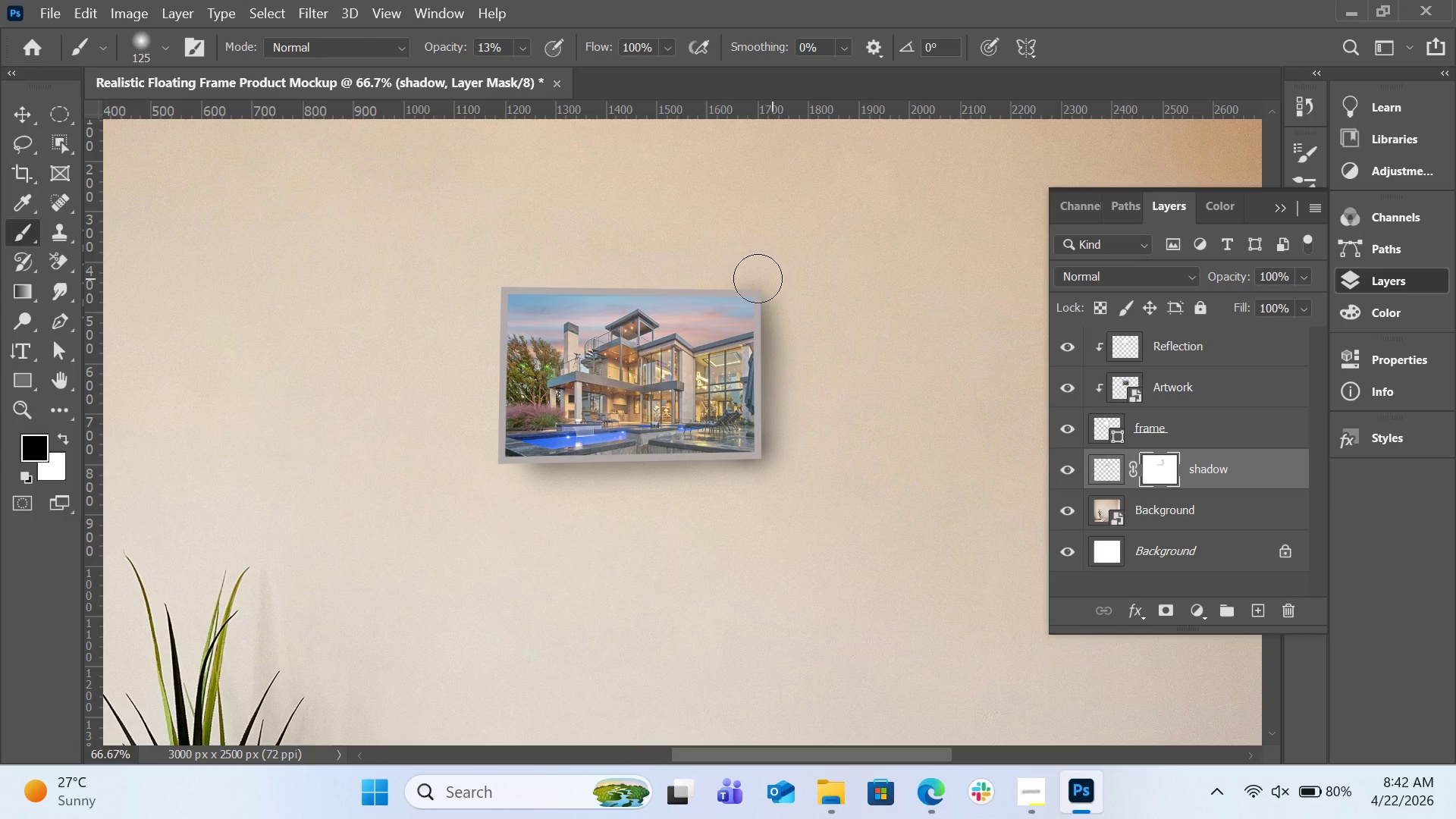 
left_click_drag(start_coordinate=[772, 278], to_coordinate=[714, 281])
 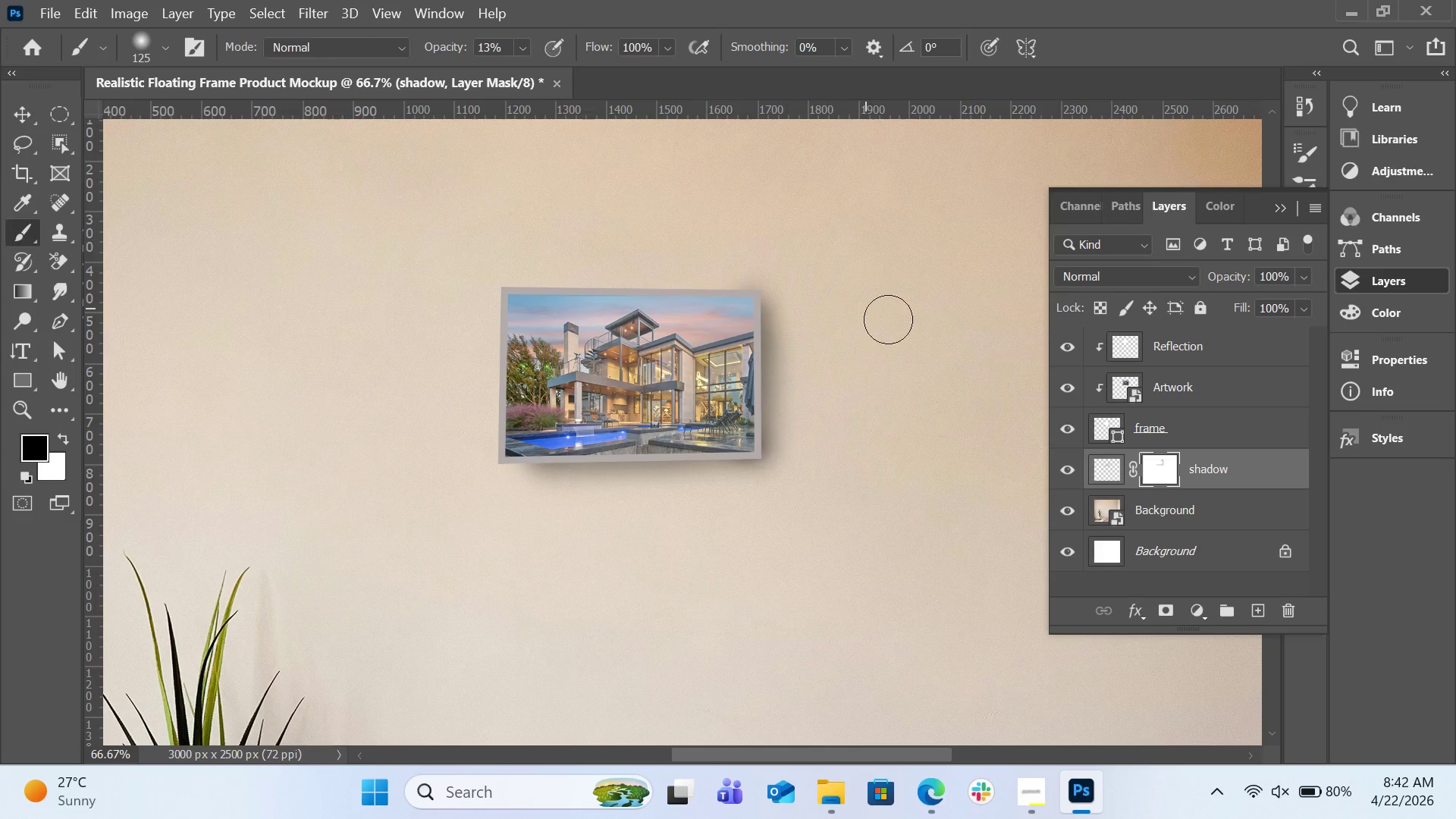 
wait(15.36)
 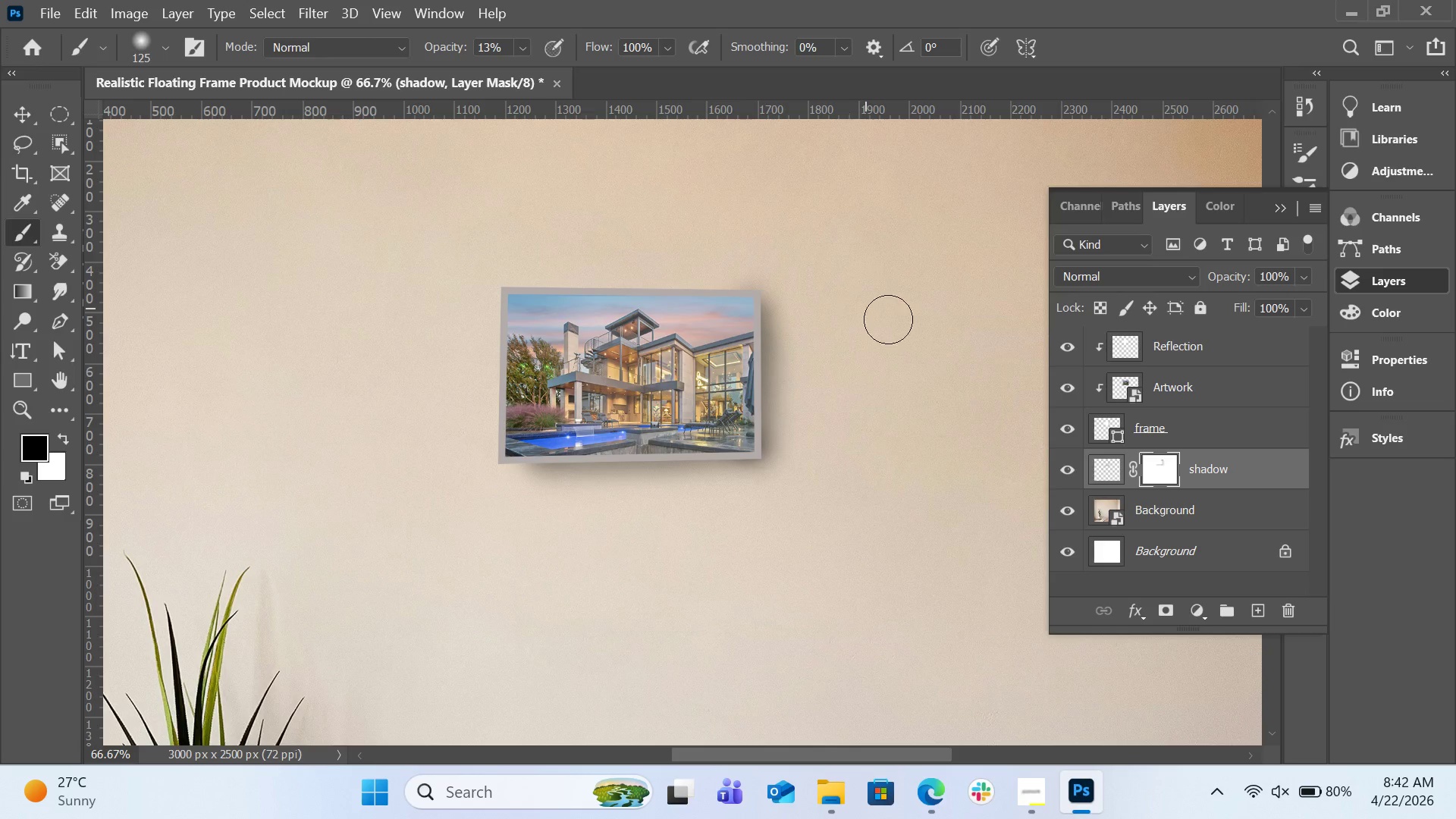 
left_click([1119, 472])
 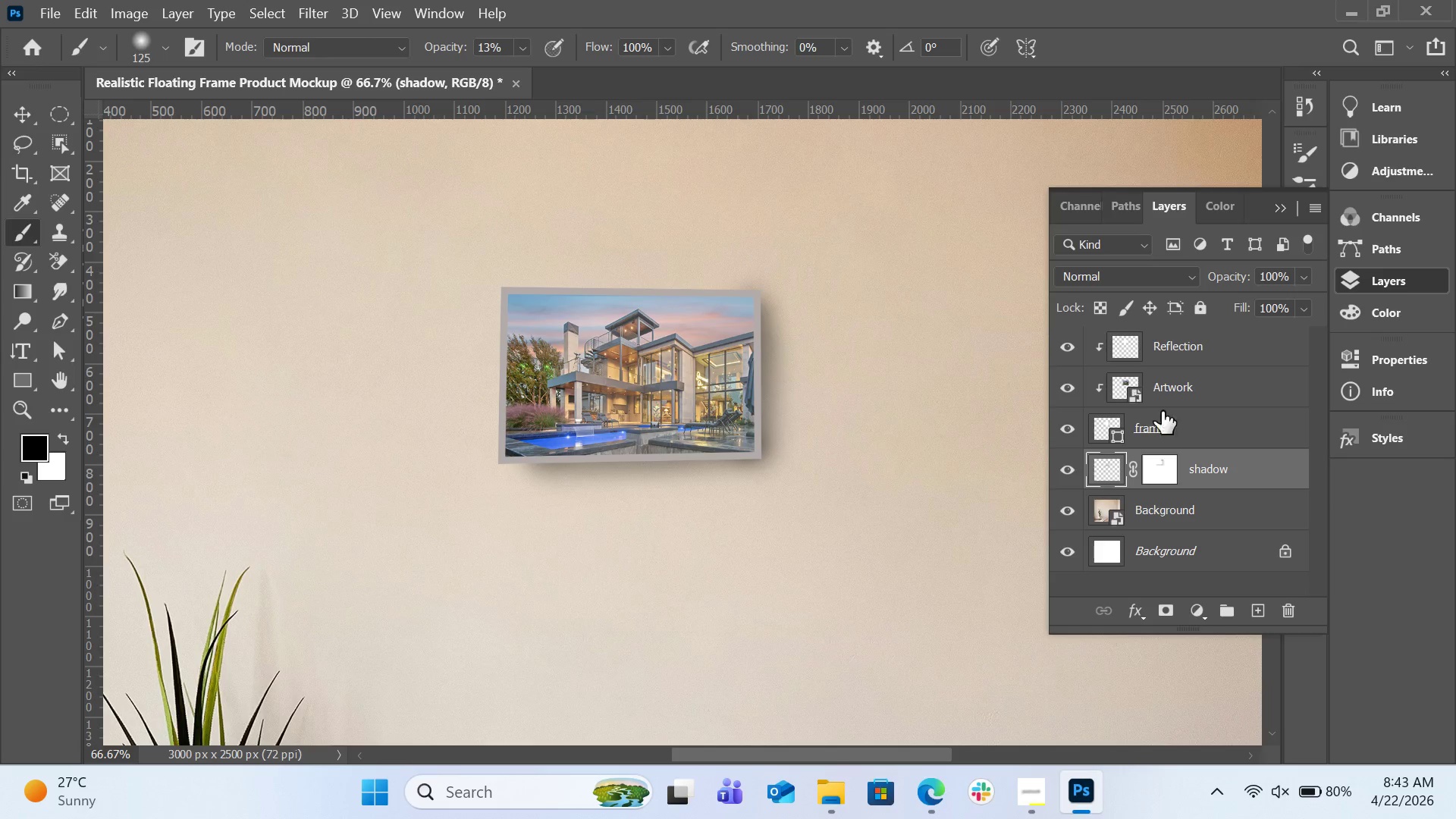 
left_click([1165, 456])
 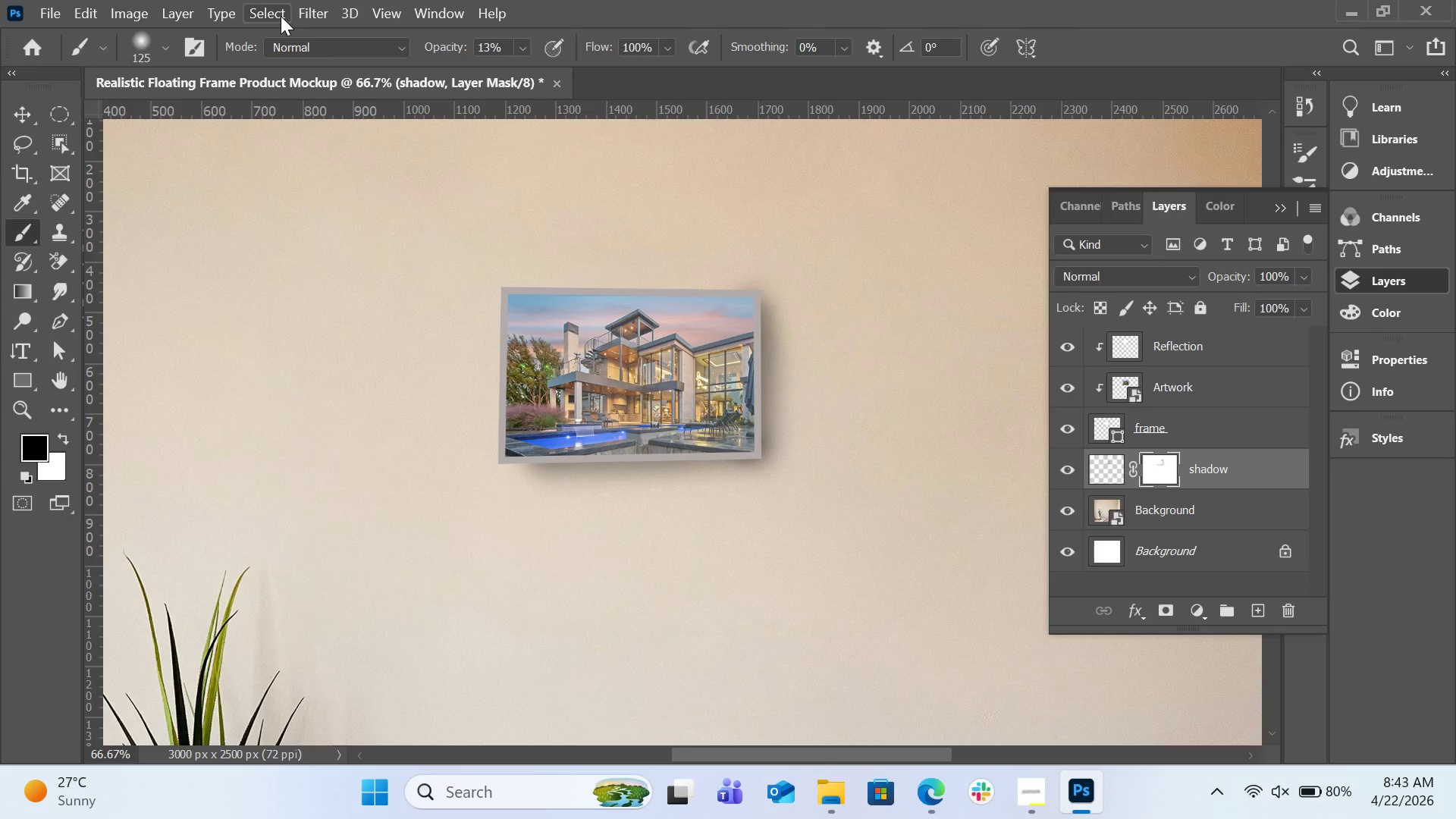 
left_click([306, 14])
 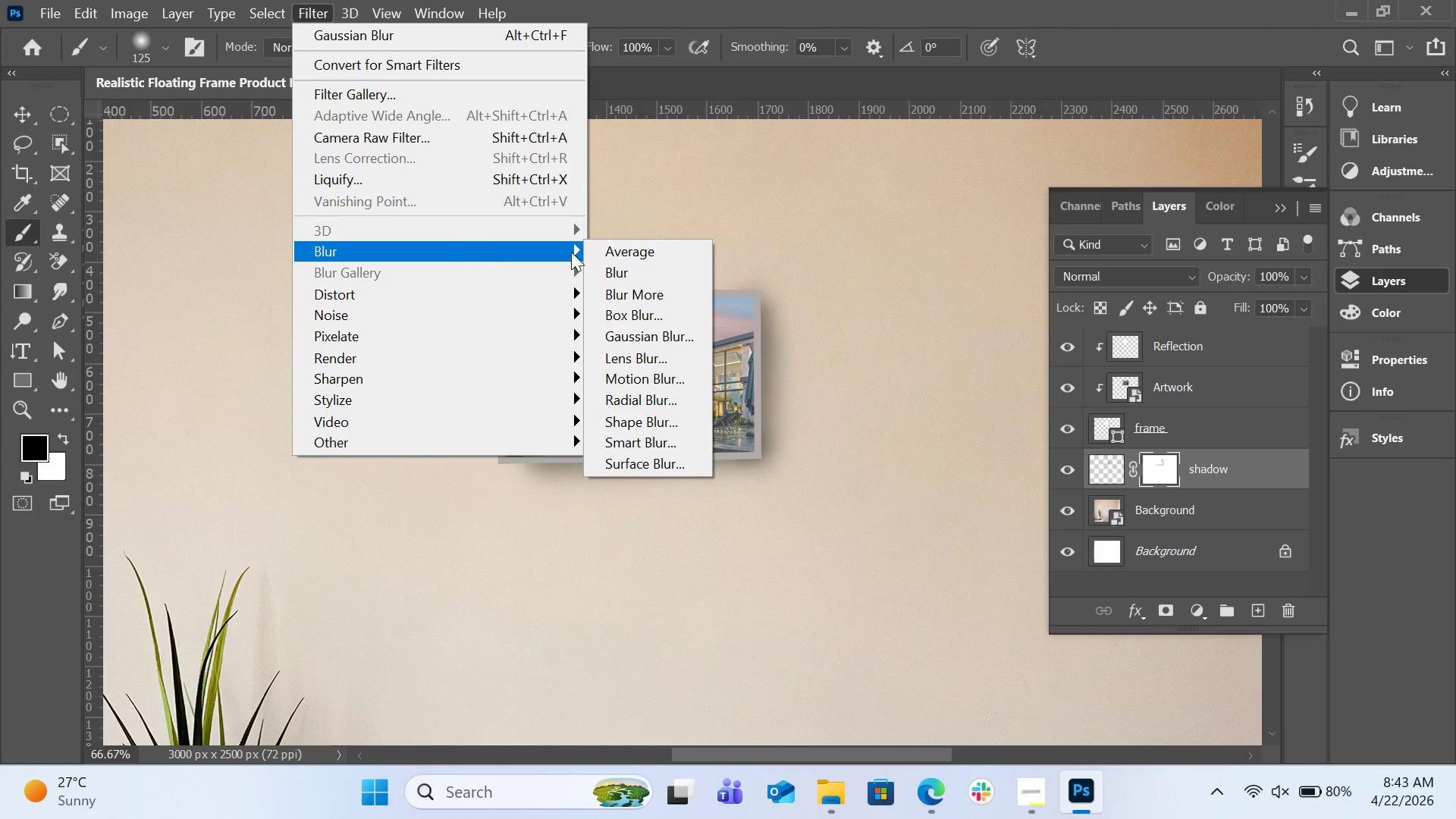 
left_click([639, 335])
 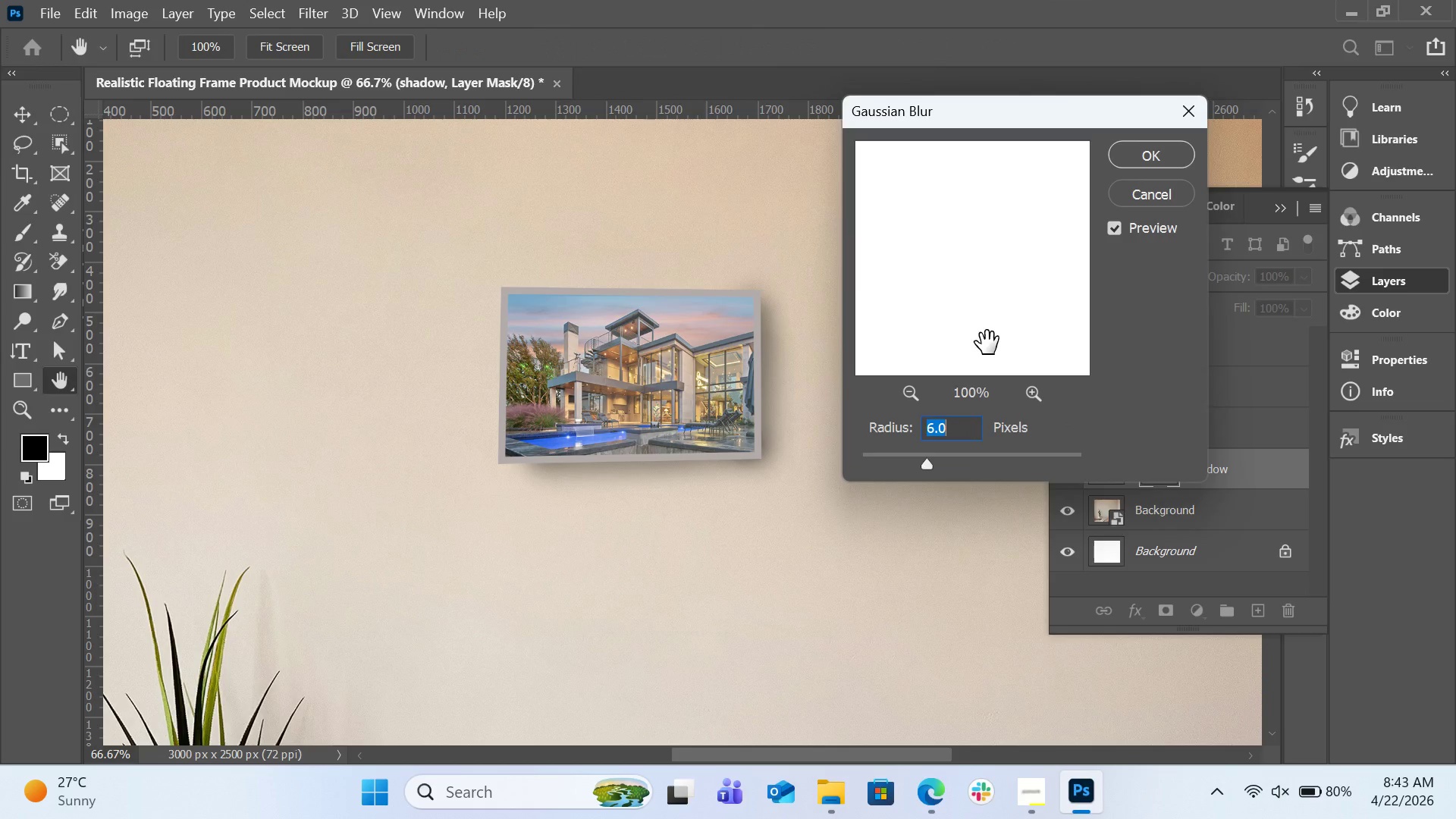 
left_click([967, 426])
 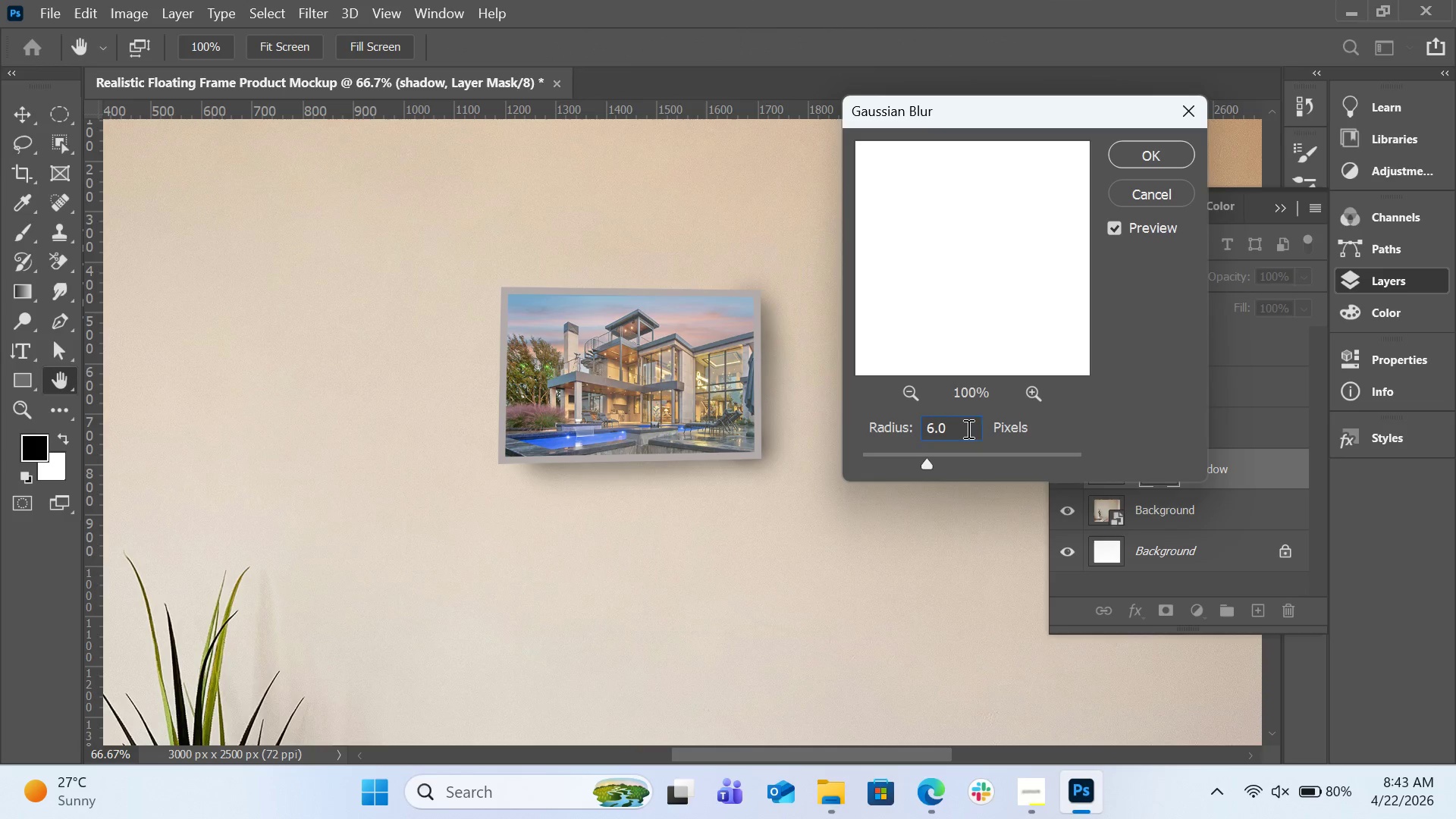 
left_click_drag(start_coordinate=[967, 428], to_coordinate=[910, 435])
 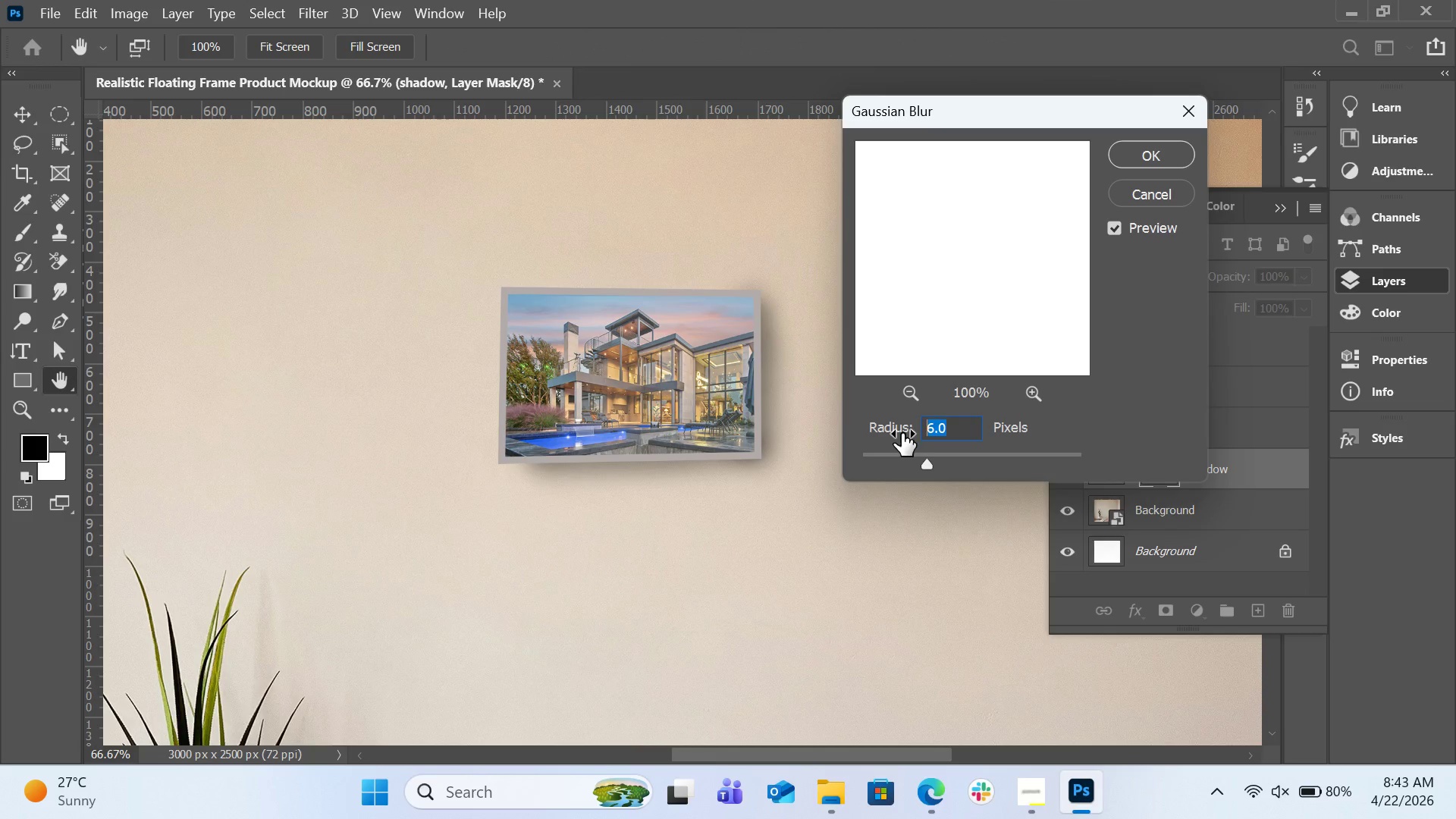 
type(20)
 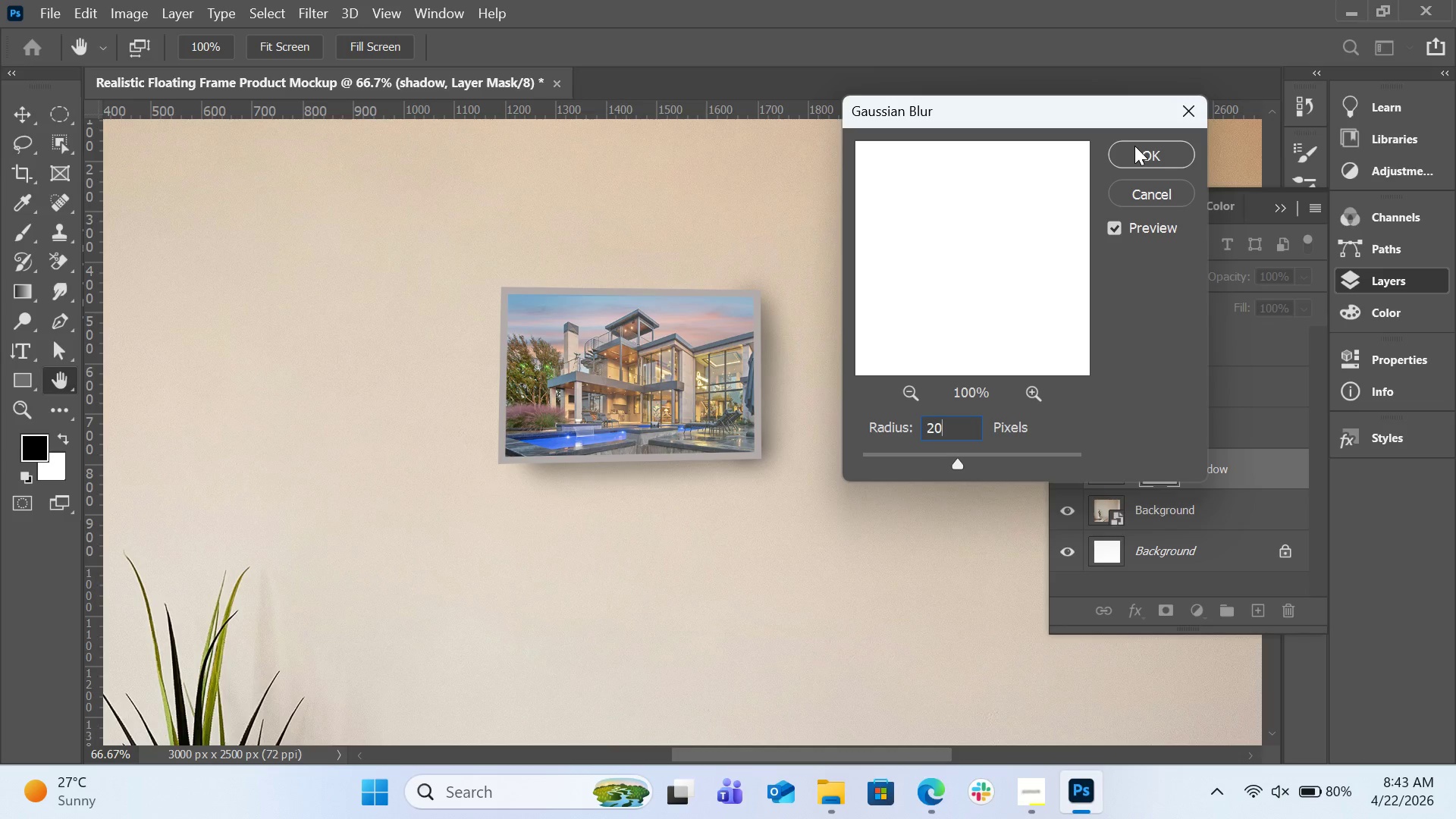 
wait(8.27)
 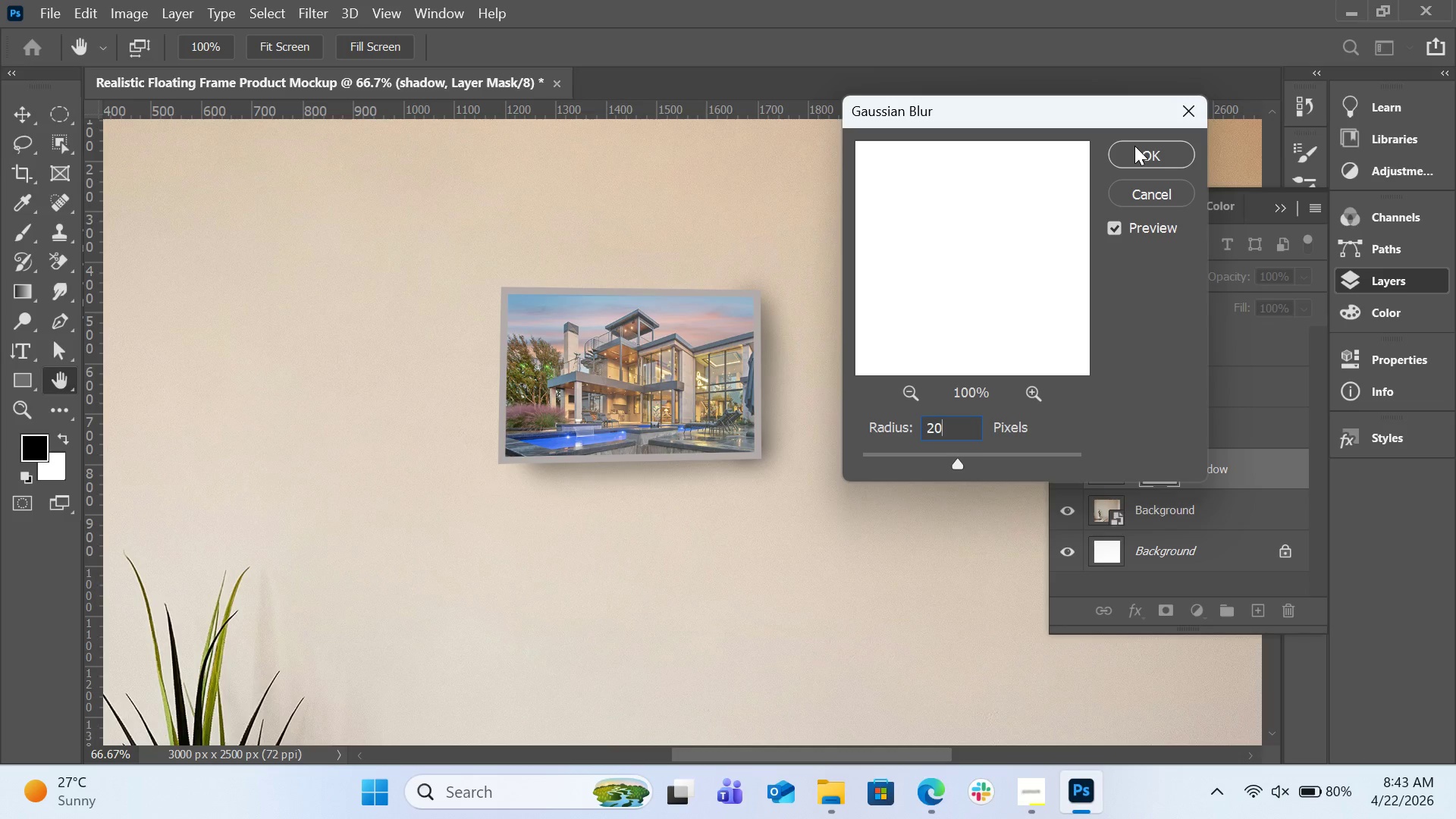 
left_click([1134, 151])
 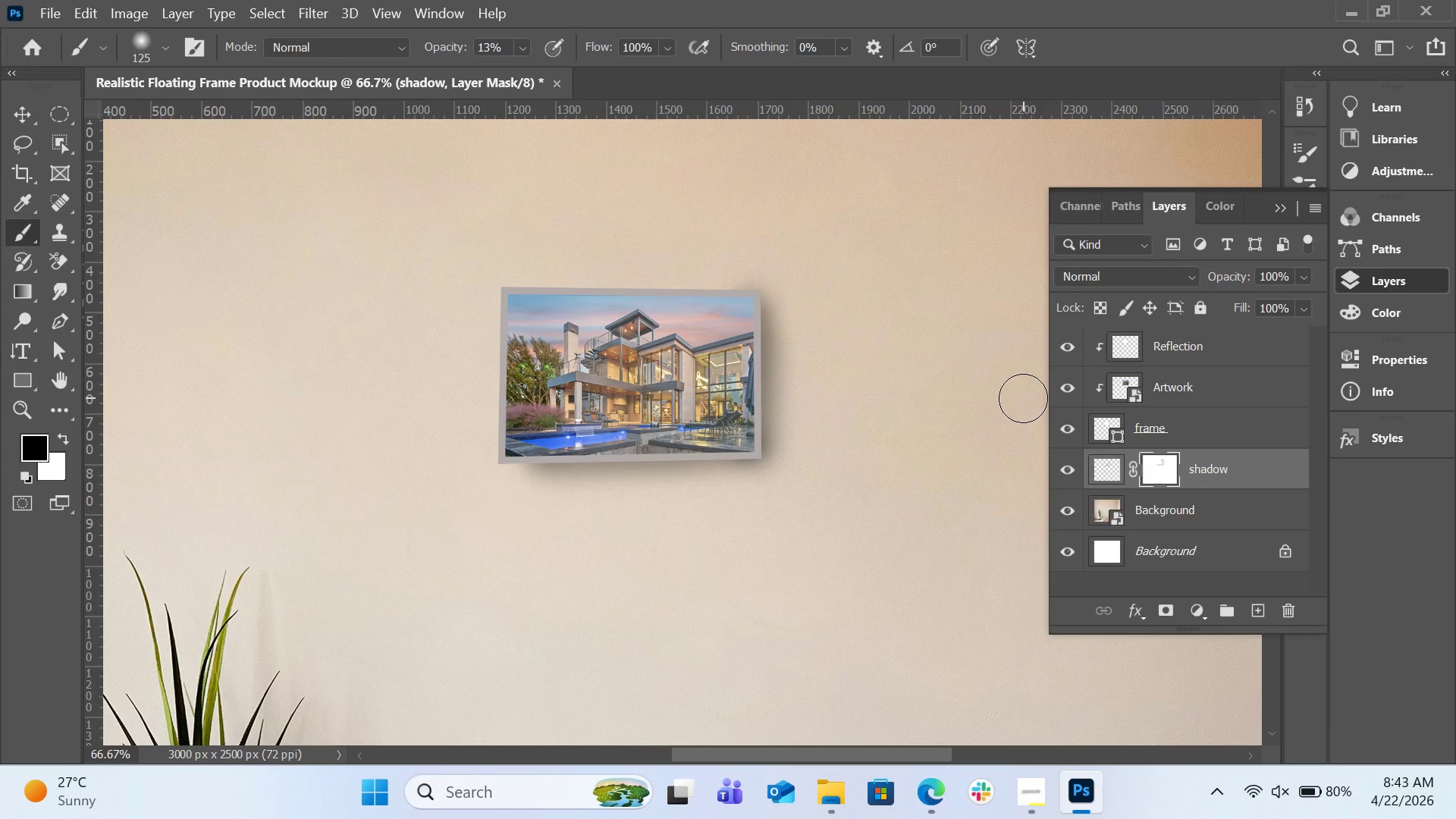 
wait(10.64)
 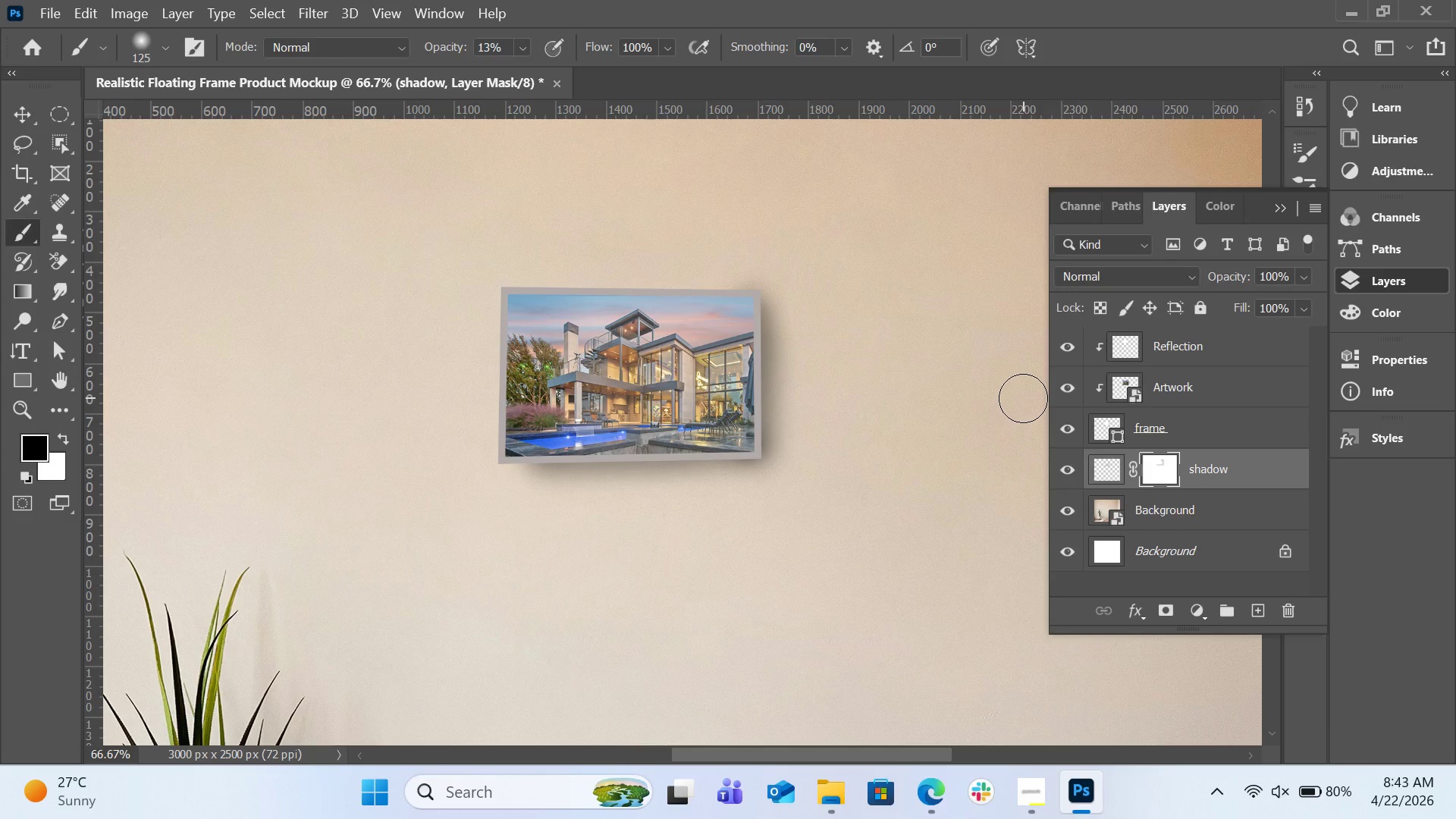 
left_click([1302, 274])
 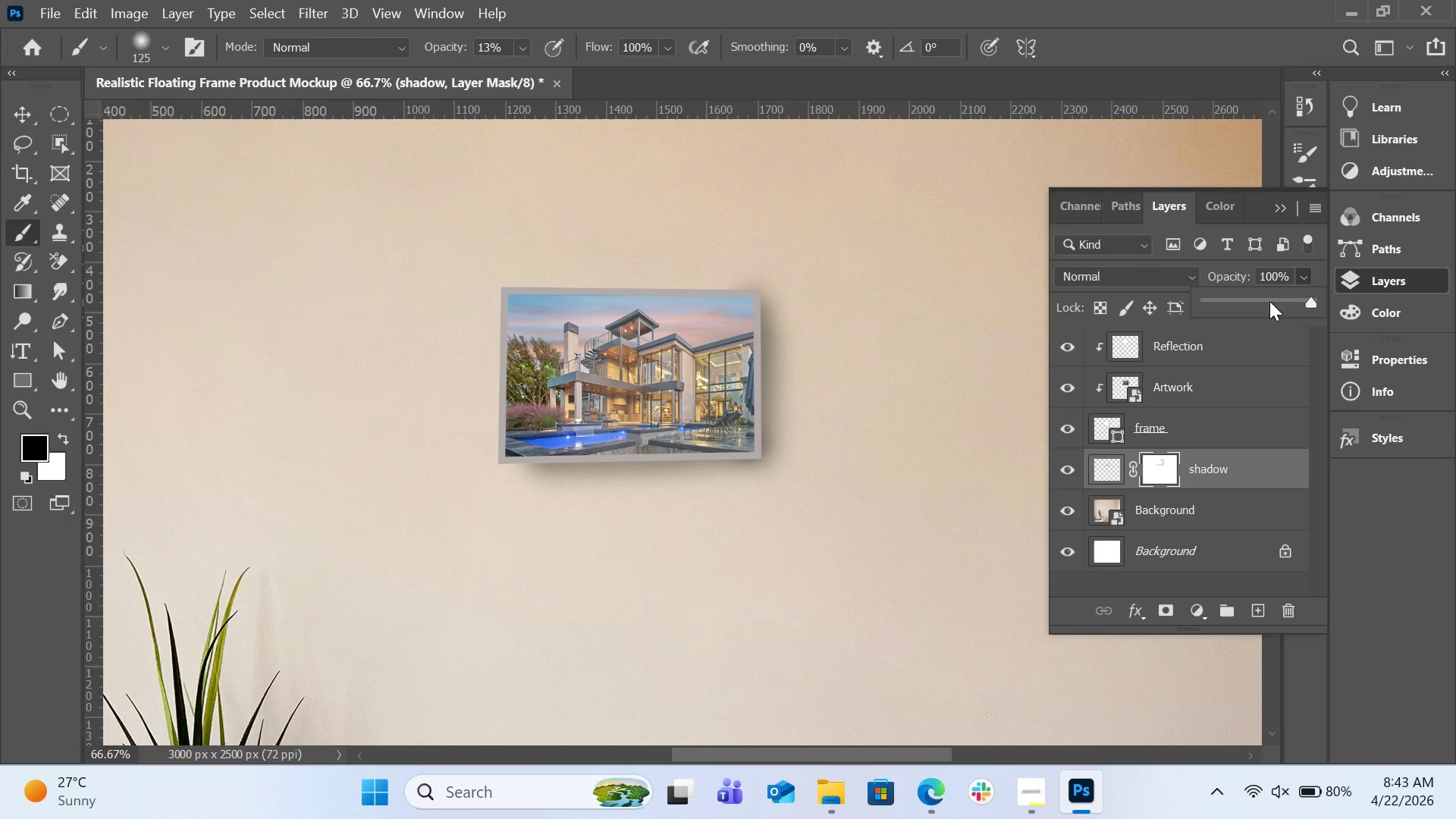 
left_click_drag(start_coordinate=[1269, 301], to_coordinate=[1264, 302])
 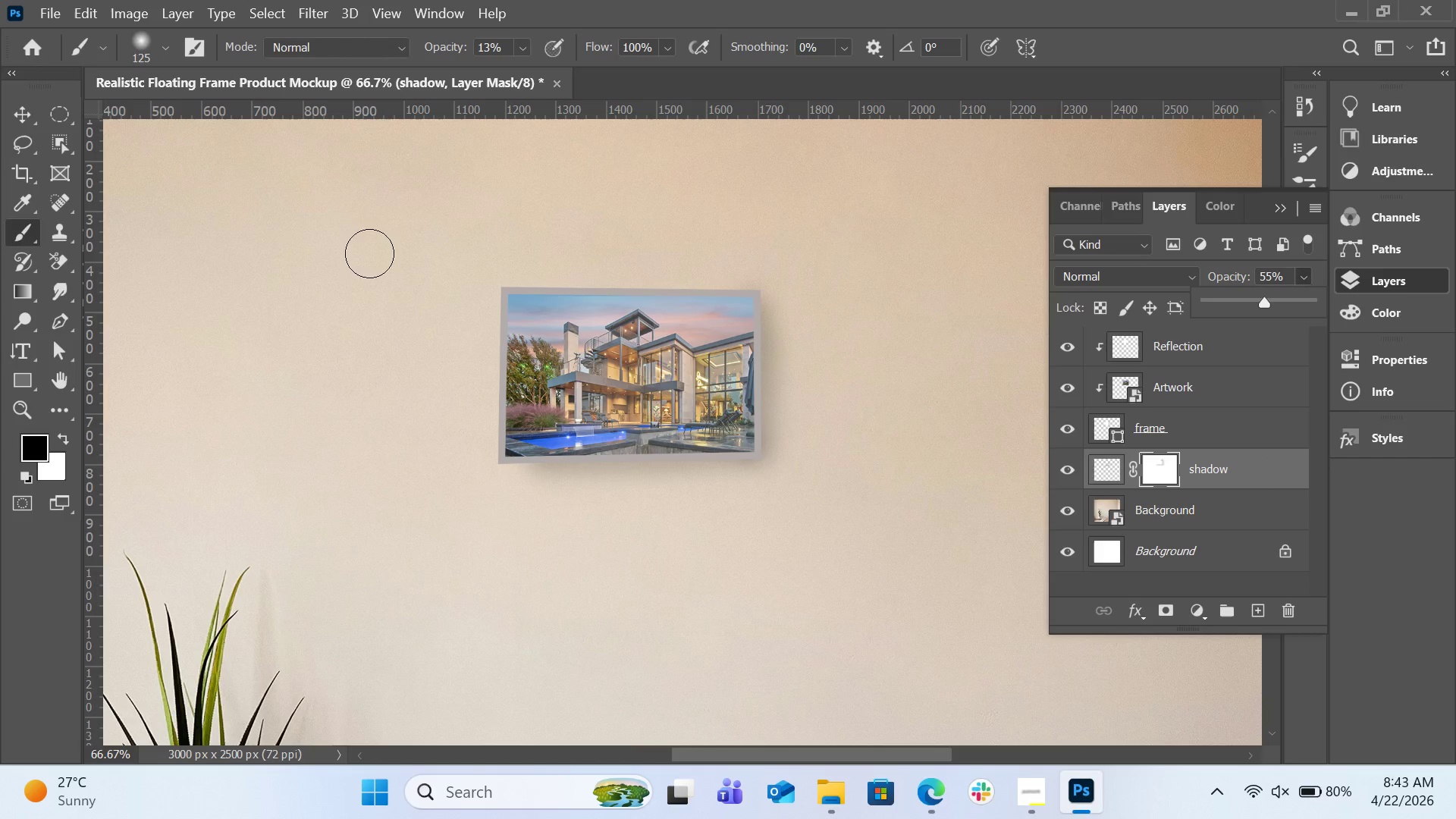 
wait(5.77)
 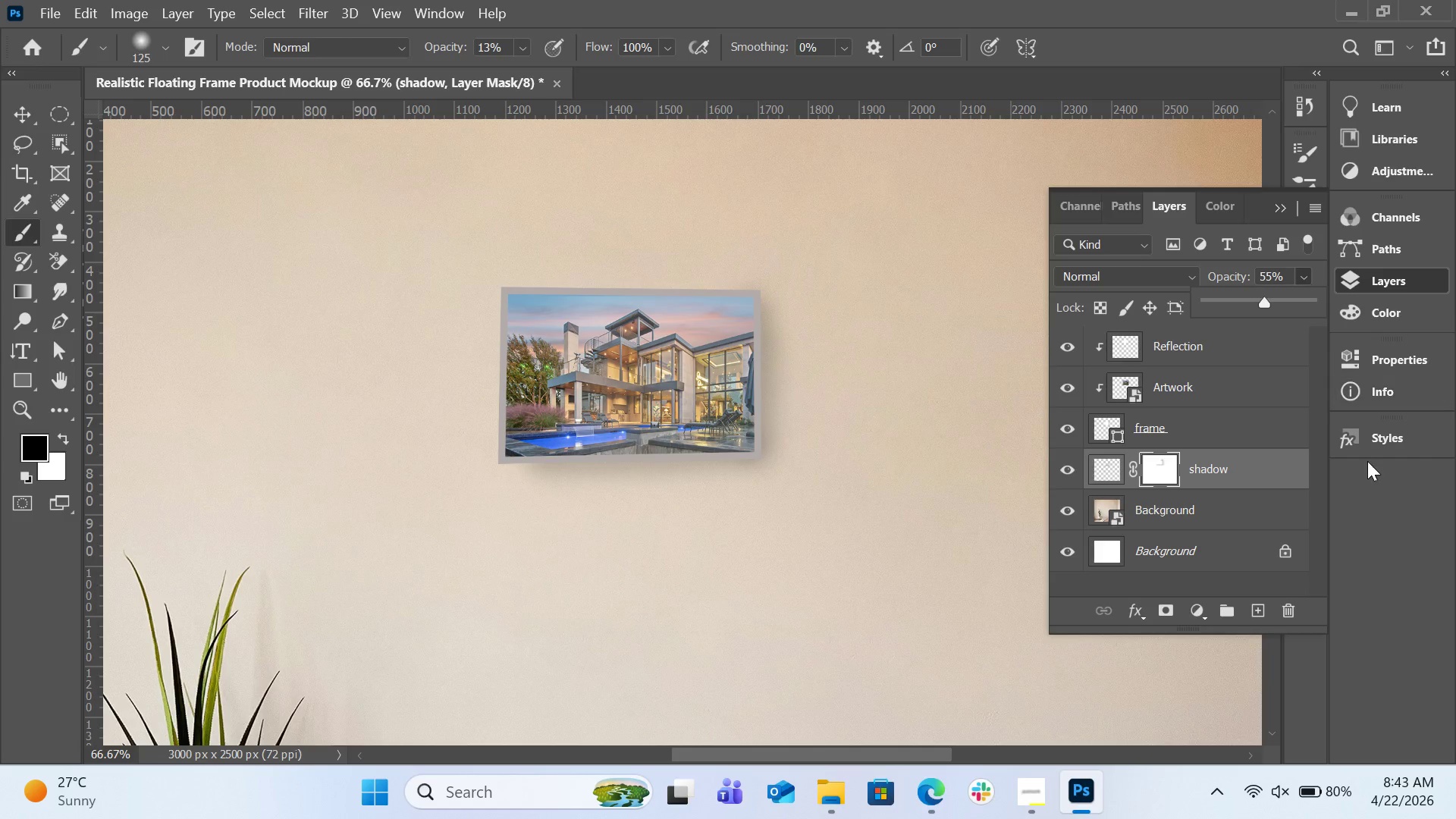 
left_click([912, 86])
 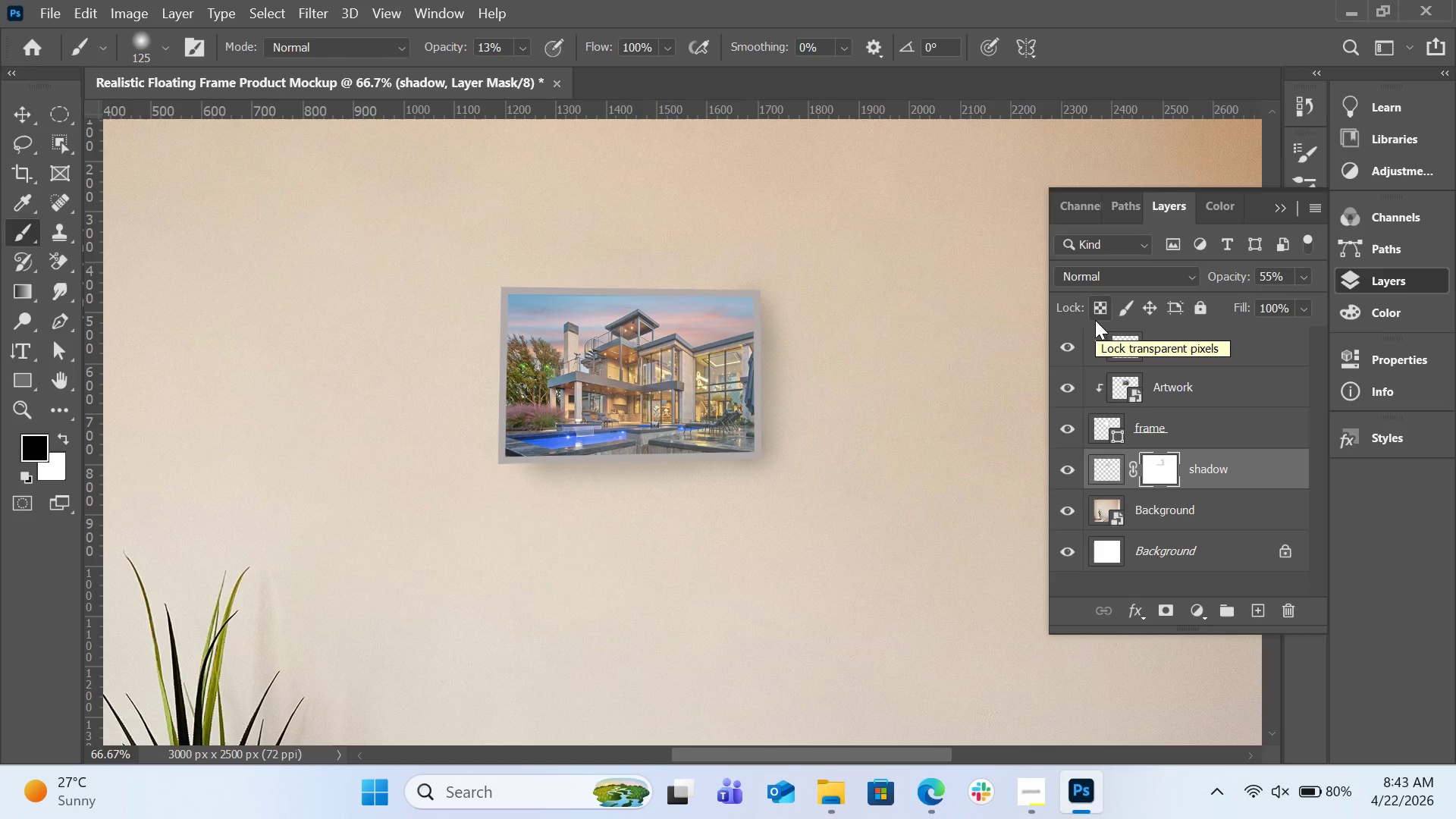 
wait(10.53)
 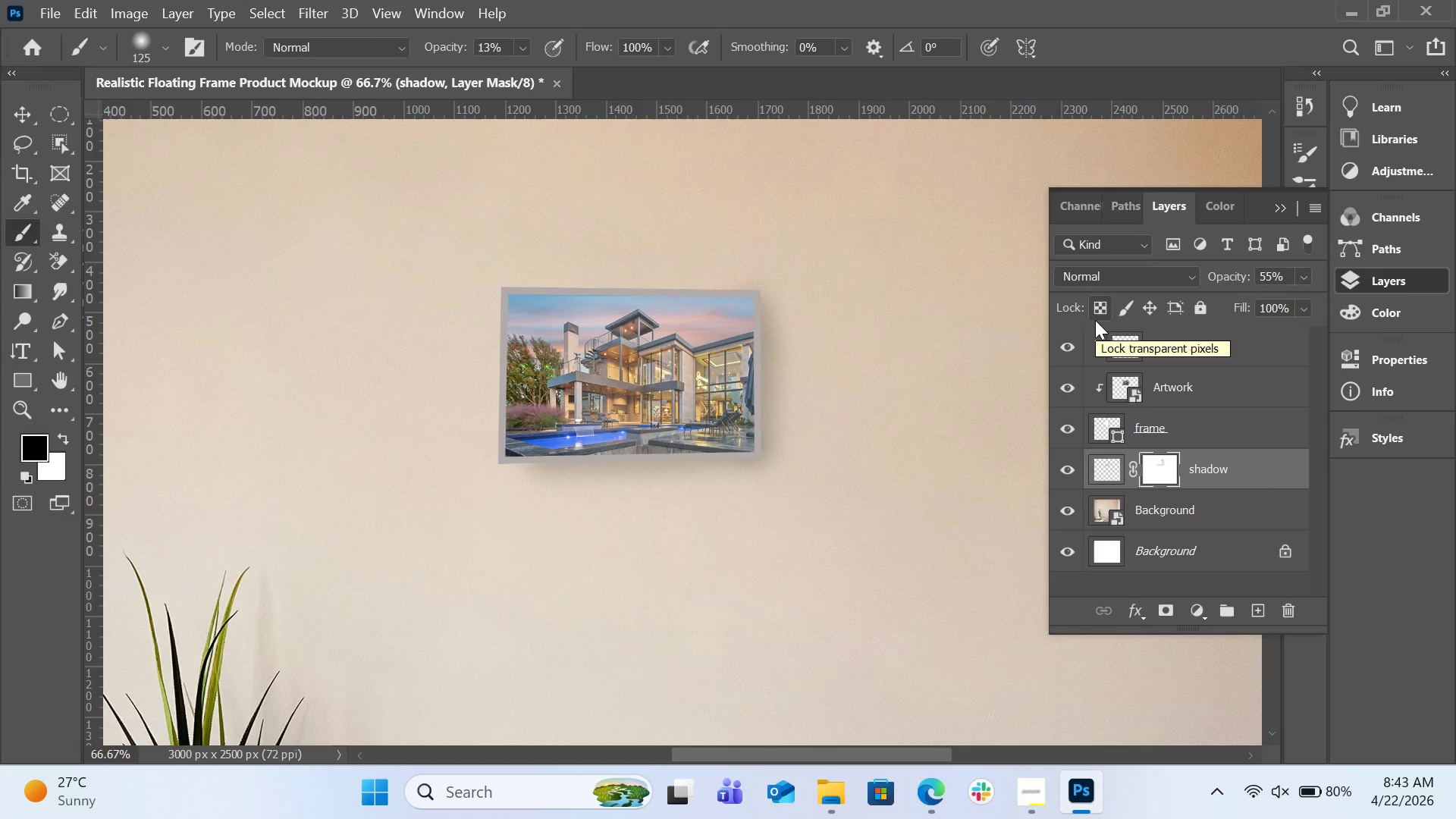 
left_click([1216, 390])
 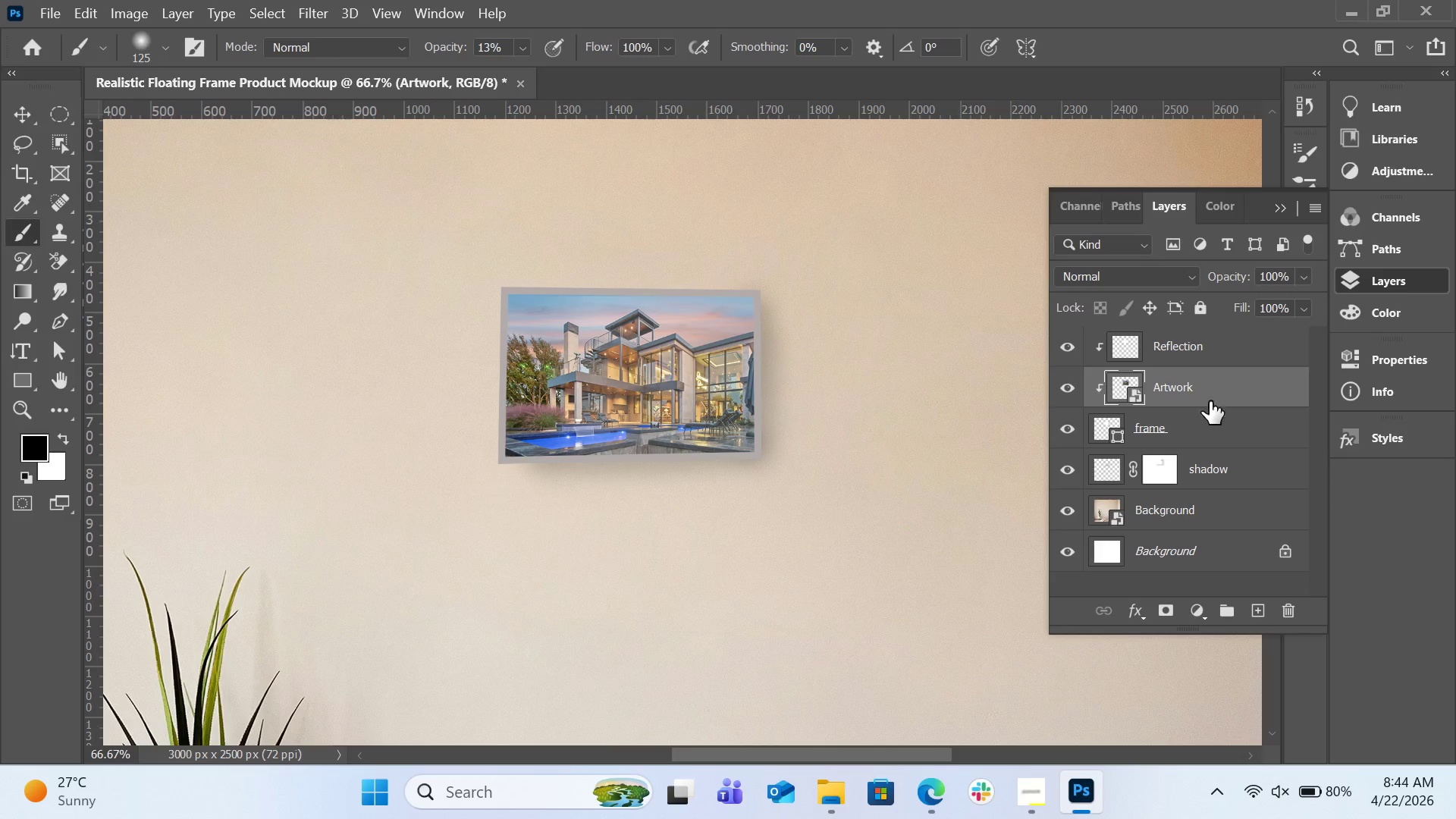 
wait(13.19)
 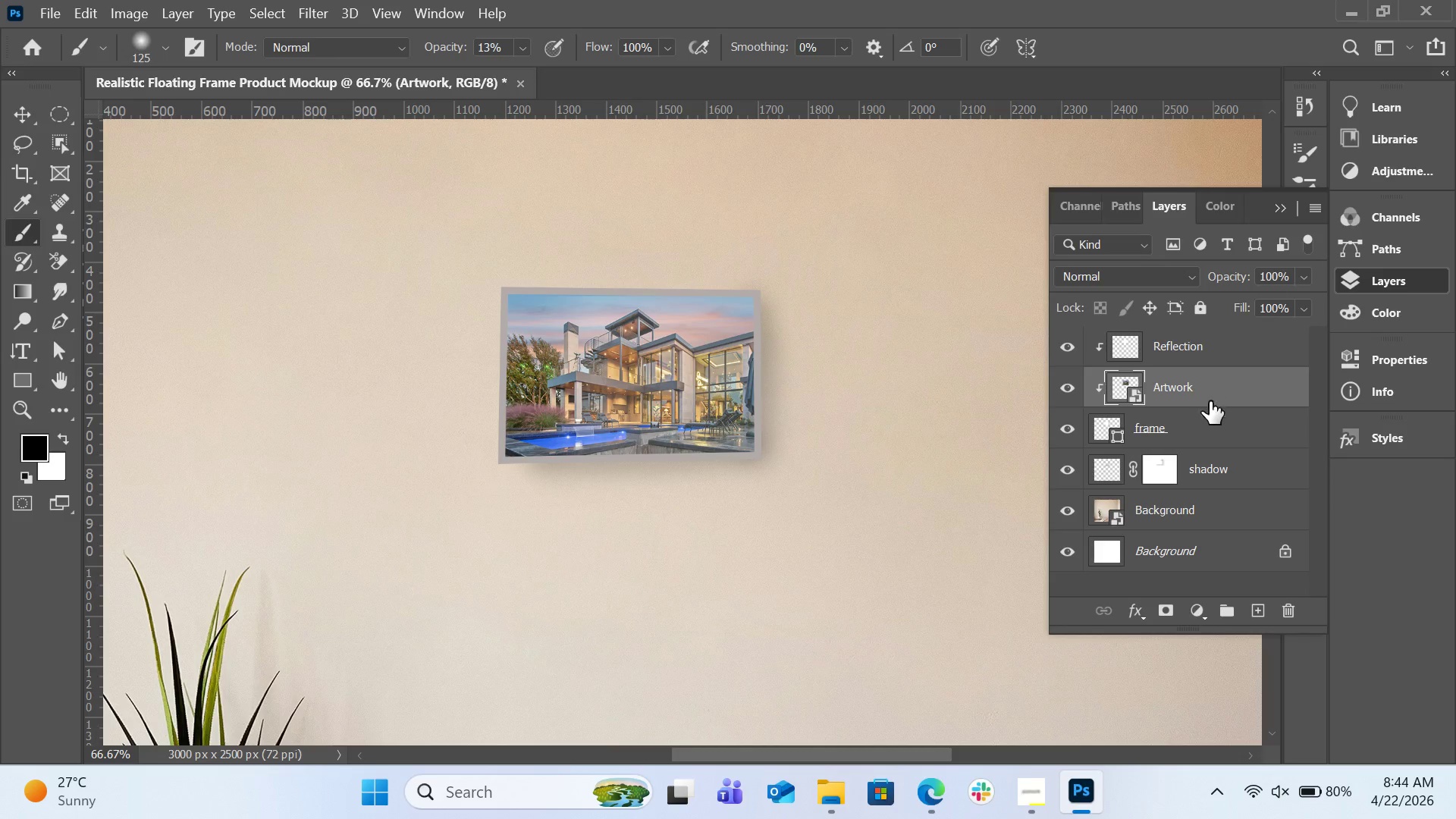 
left_click([1200, 611])
 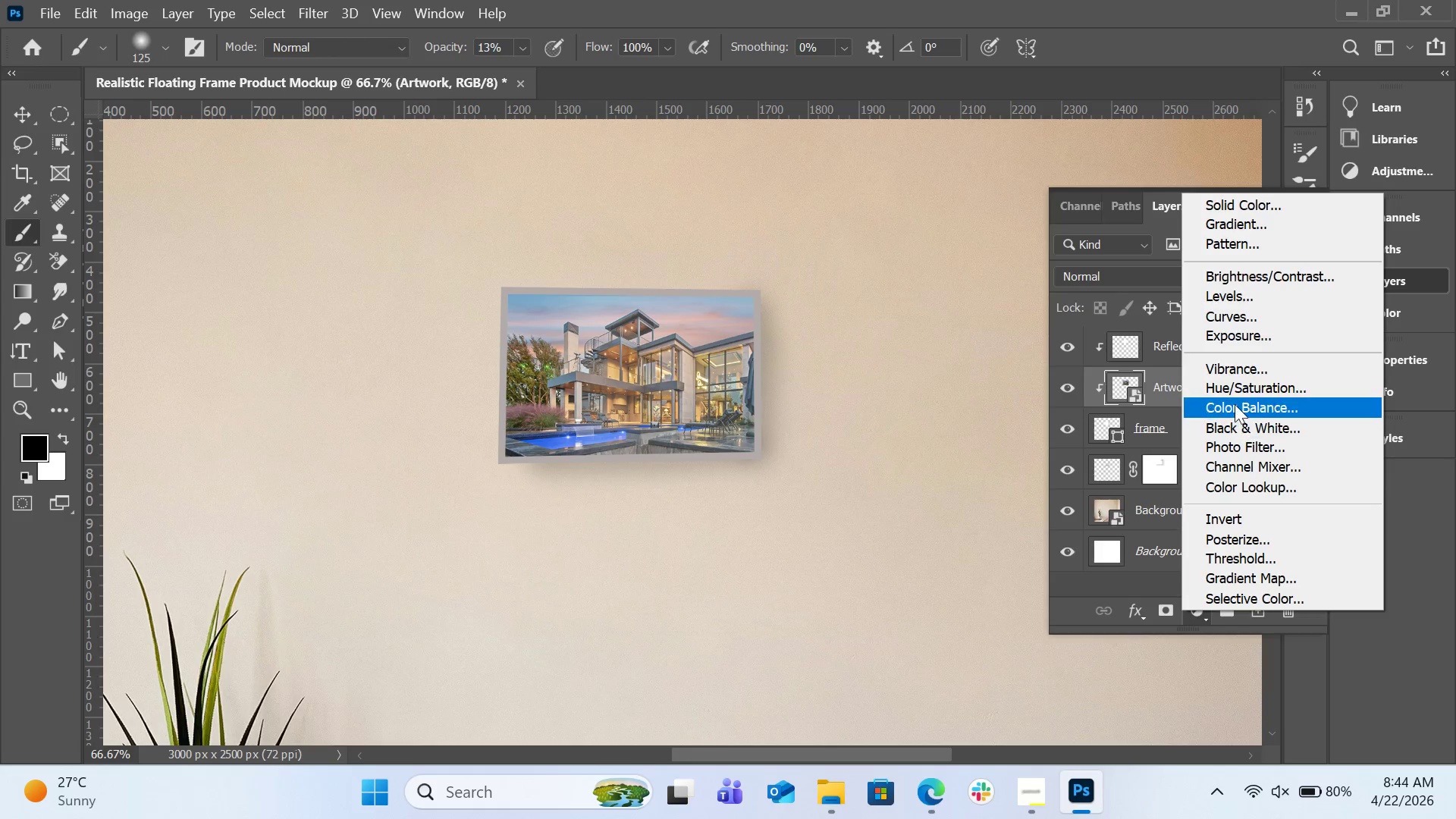 
left_click([1235, 404])
 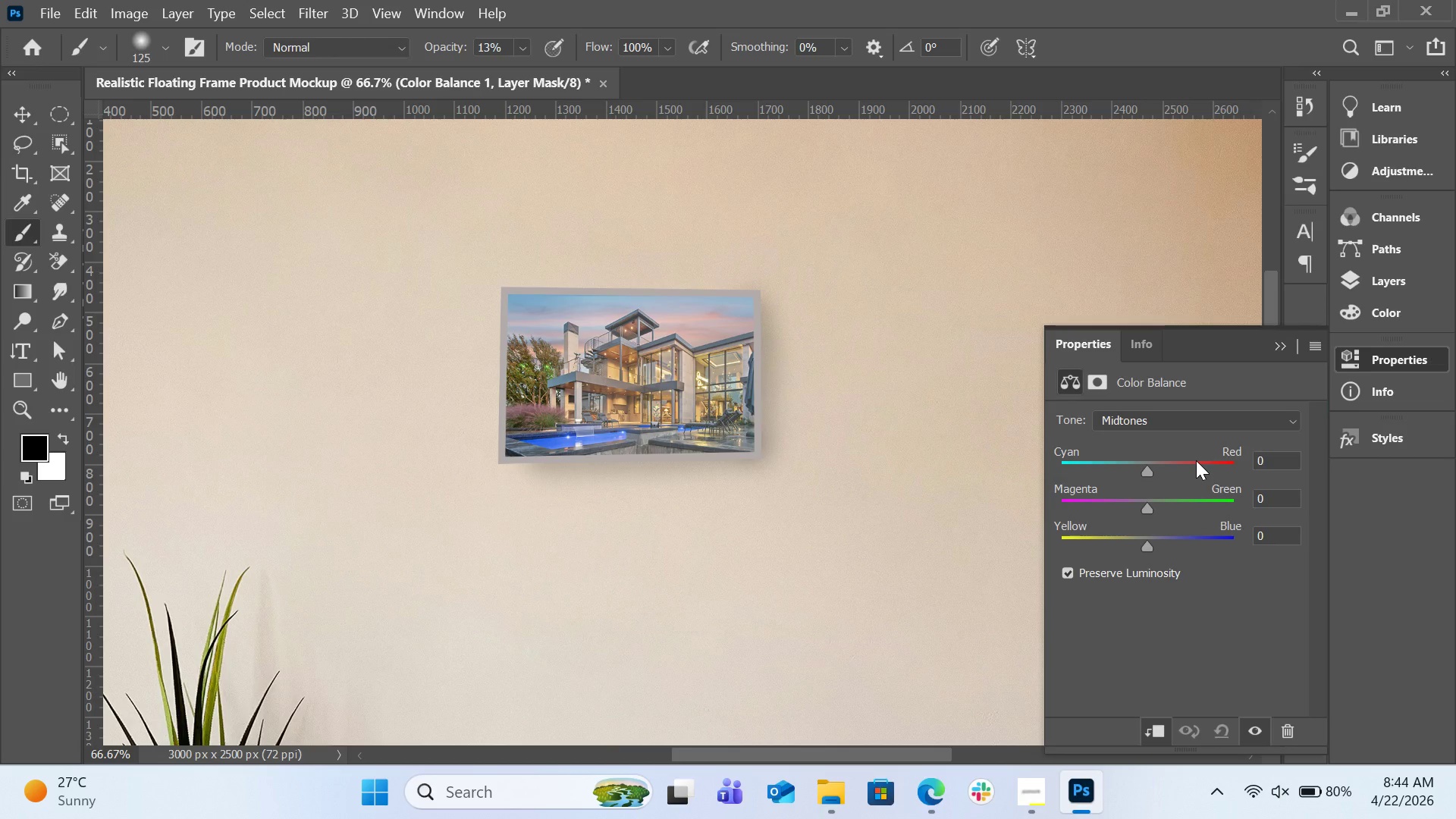 
wait(11.19)
 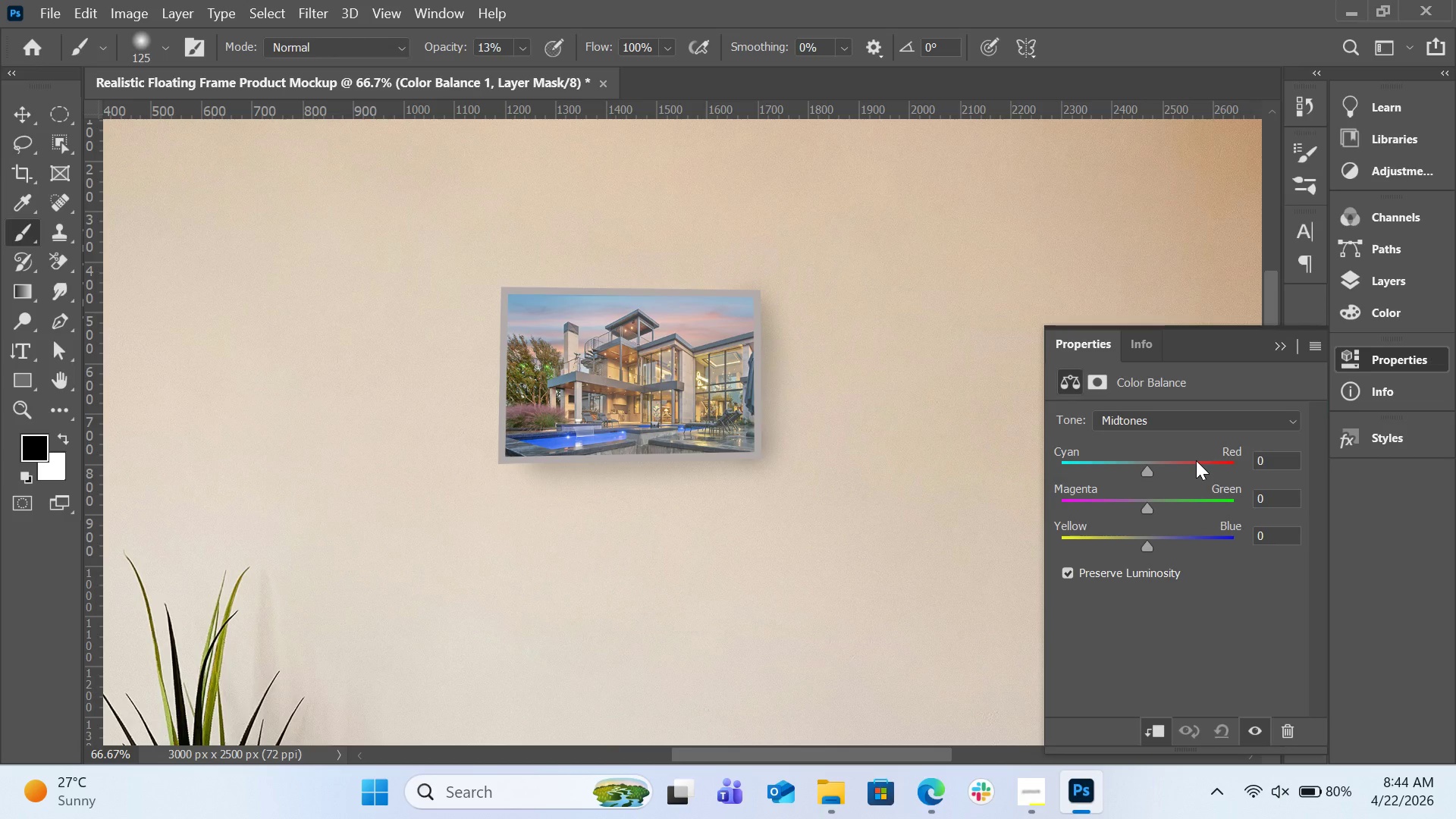 
left_click_drag(start_coordinate=[1147, 543], to_coordinate=[1161, 543])
 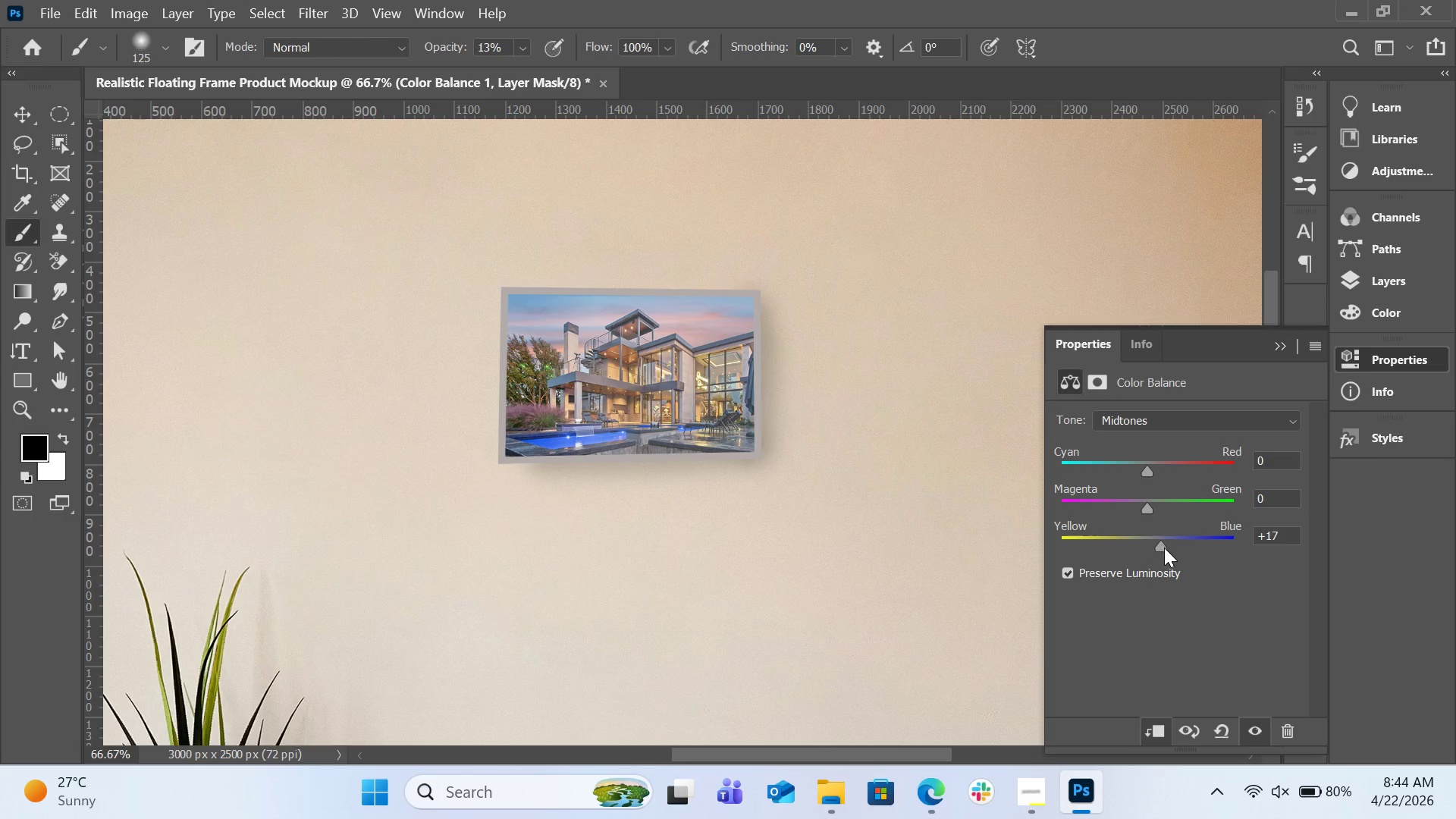 
left_click_drag(start_coordinate=[1161, 546], to_coordinate=[1177, 548])
 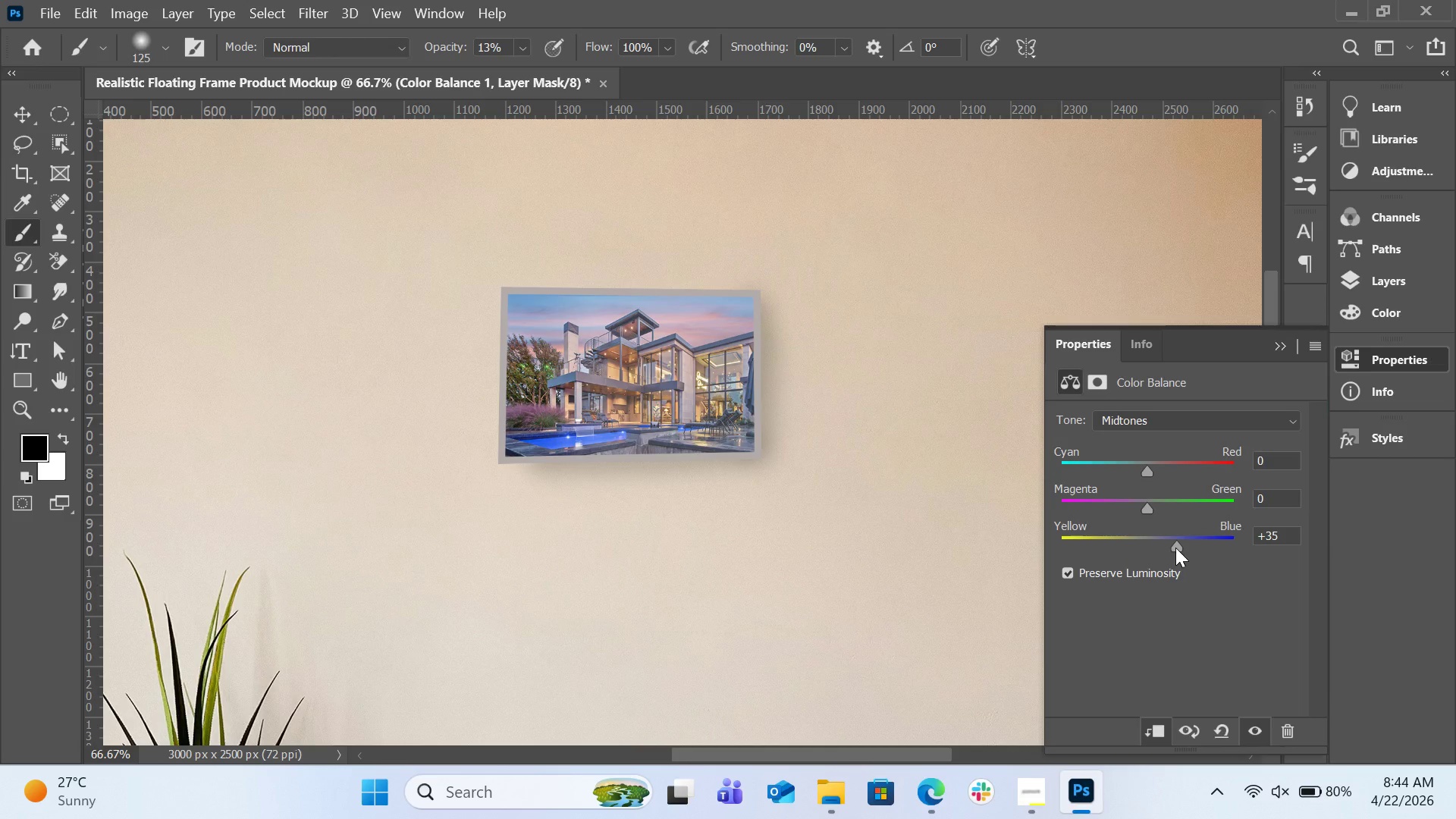 
left_click_drag(start_coordinate=[1175, 548], to_coordinate=[1170, 548])
 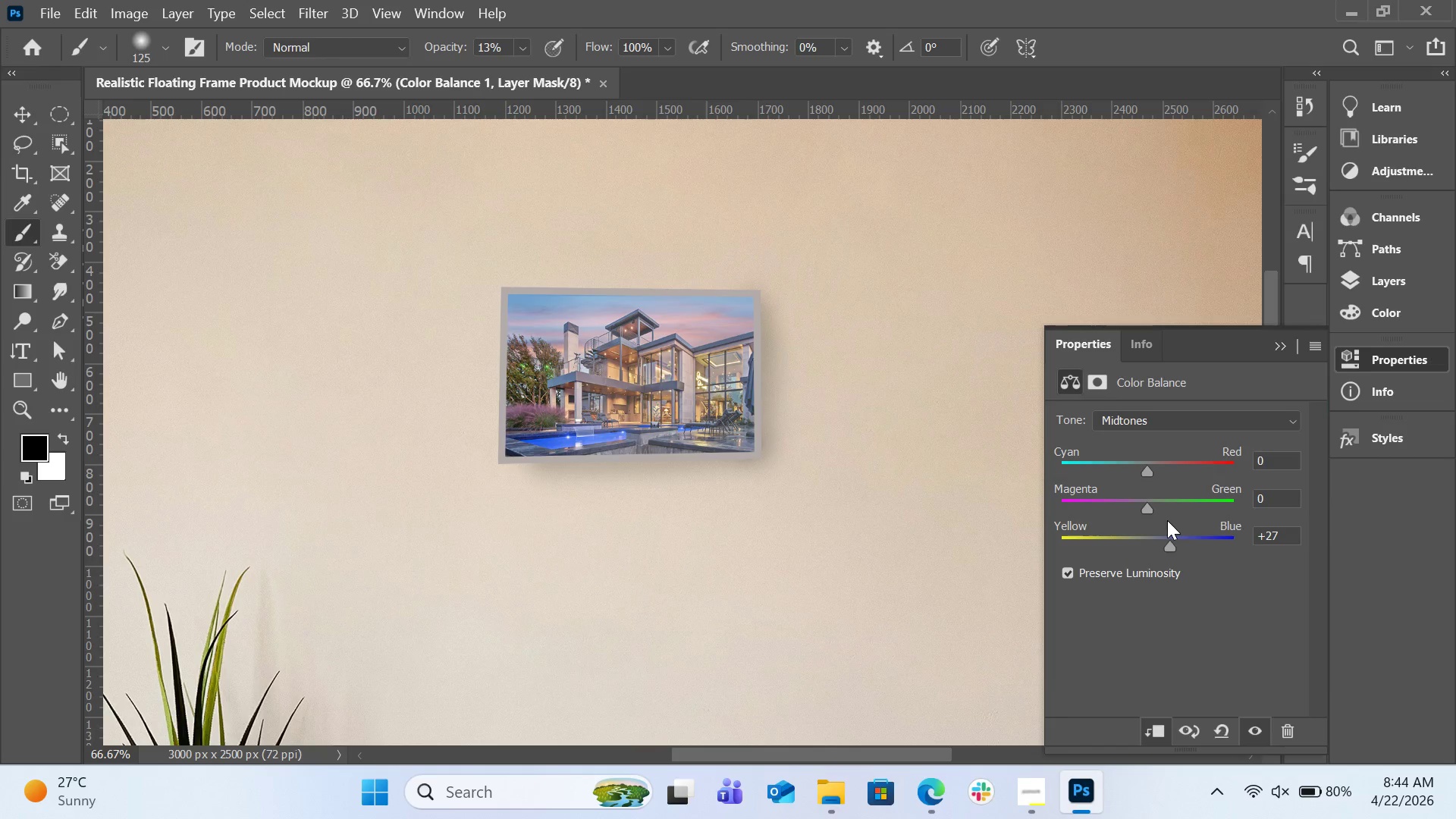 
wait(5.31)
 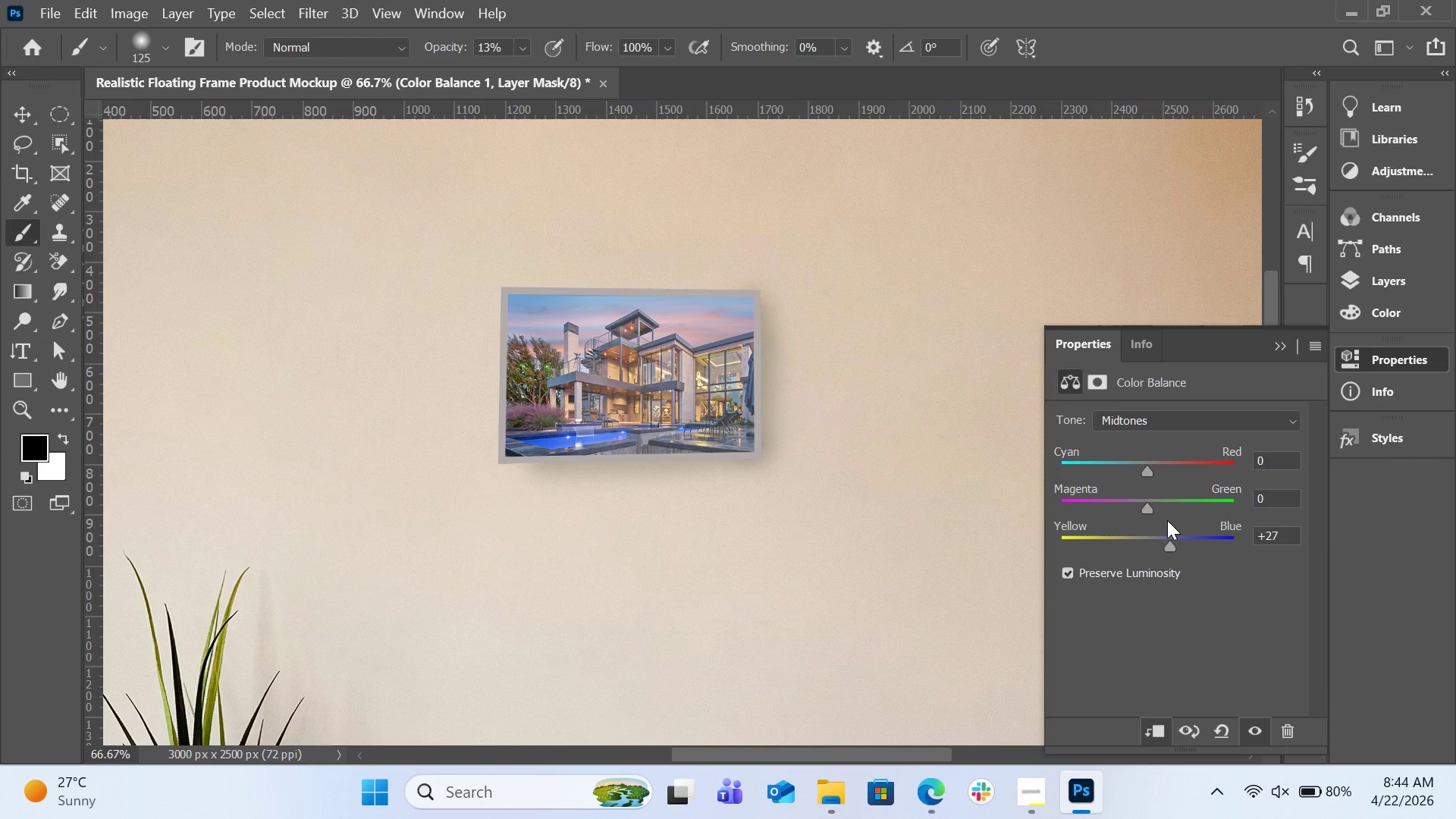 
key(Control+0)
 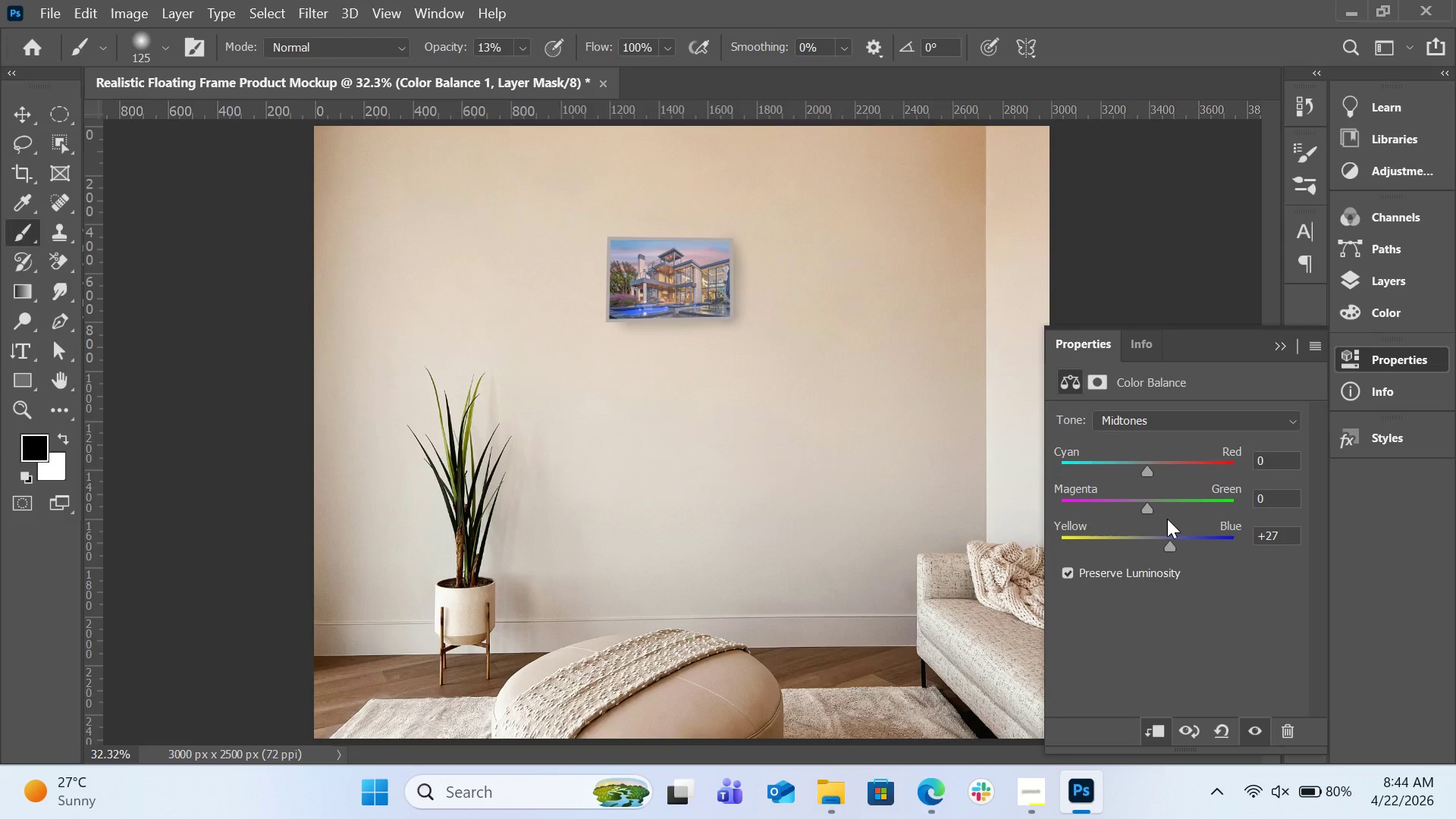 
wait(6.22)
 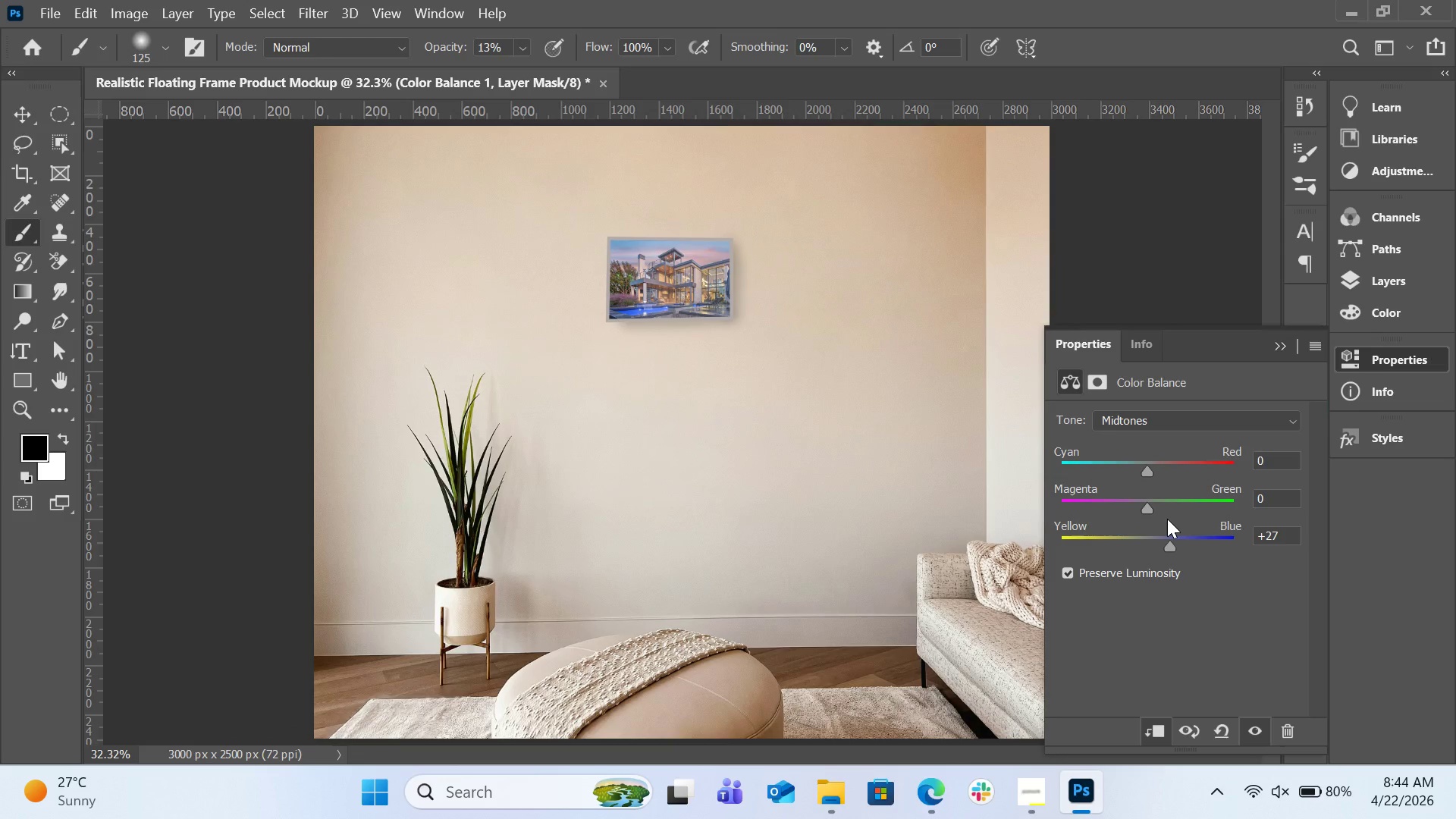 
left_click([1366, 276])
 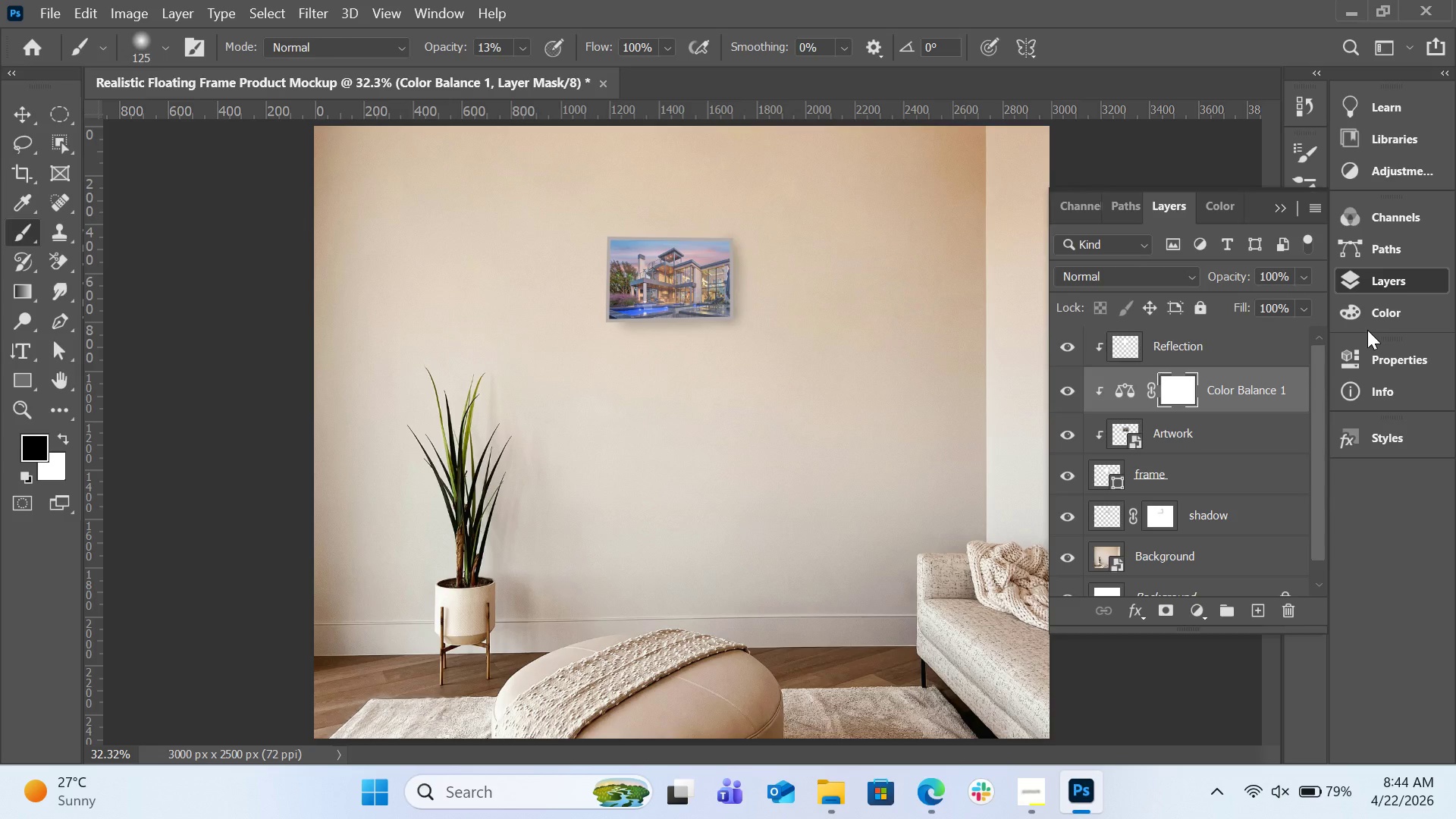 
wait(16.78)
 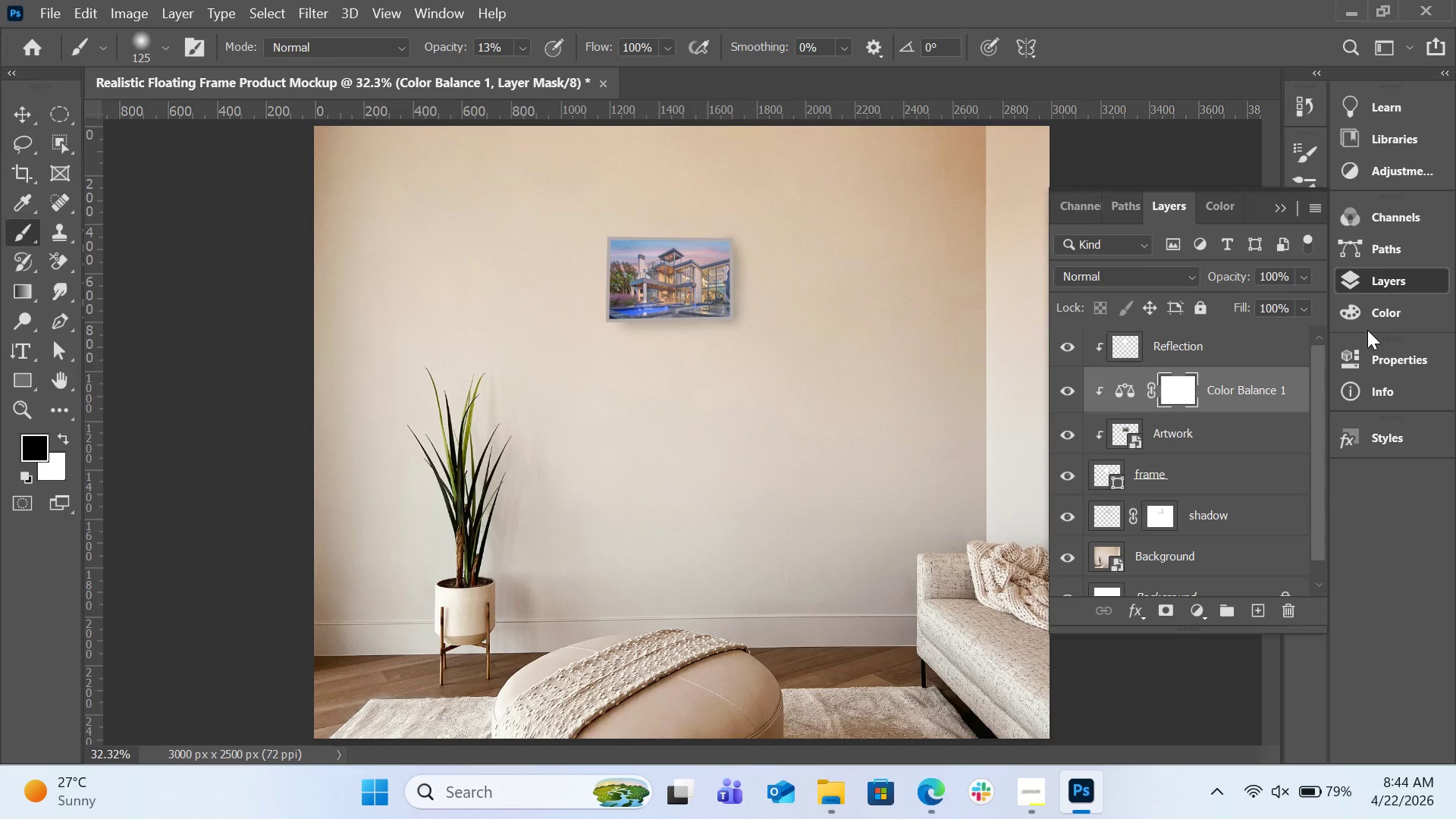 
scroll: coordinate [1276, 451], scroll_direction: up, amount: 2.0
 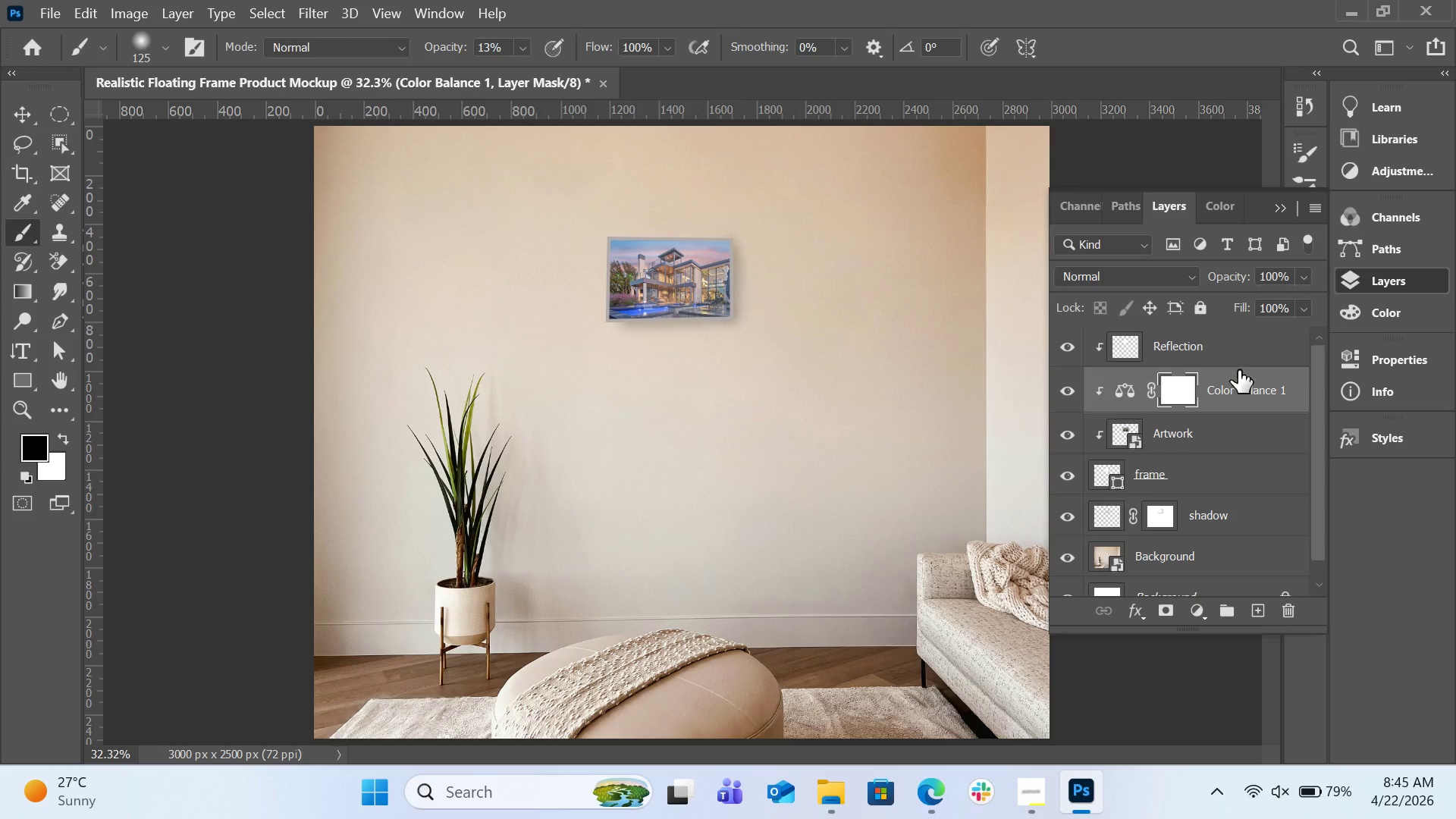 
left_click([1237, 348])
 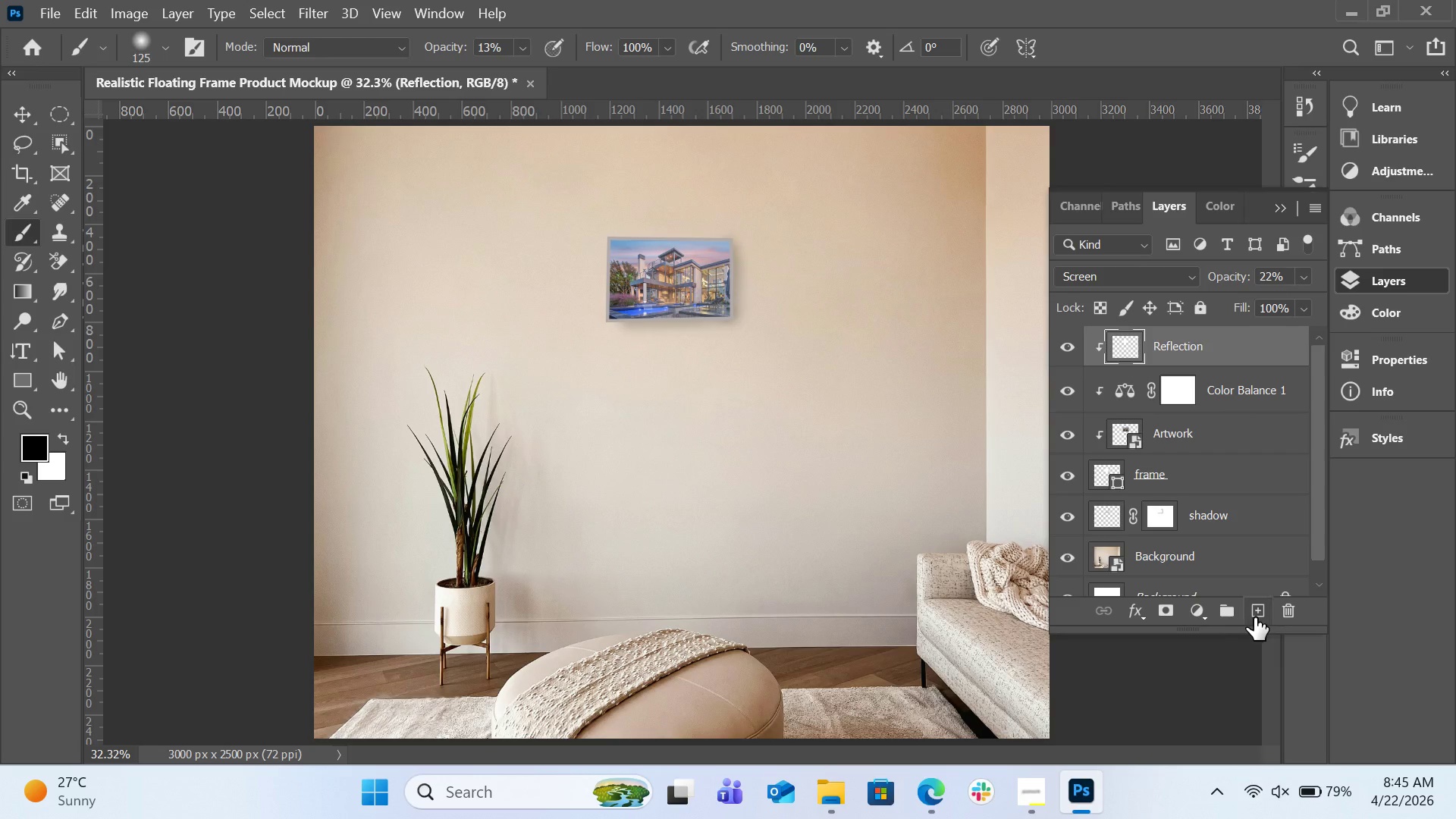 
left_click([1254, 617])
 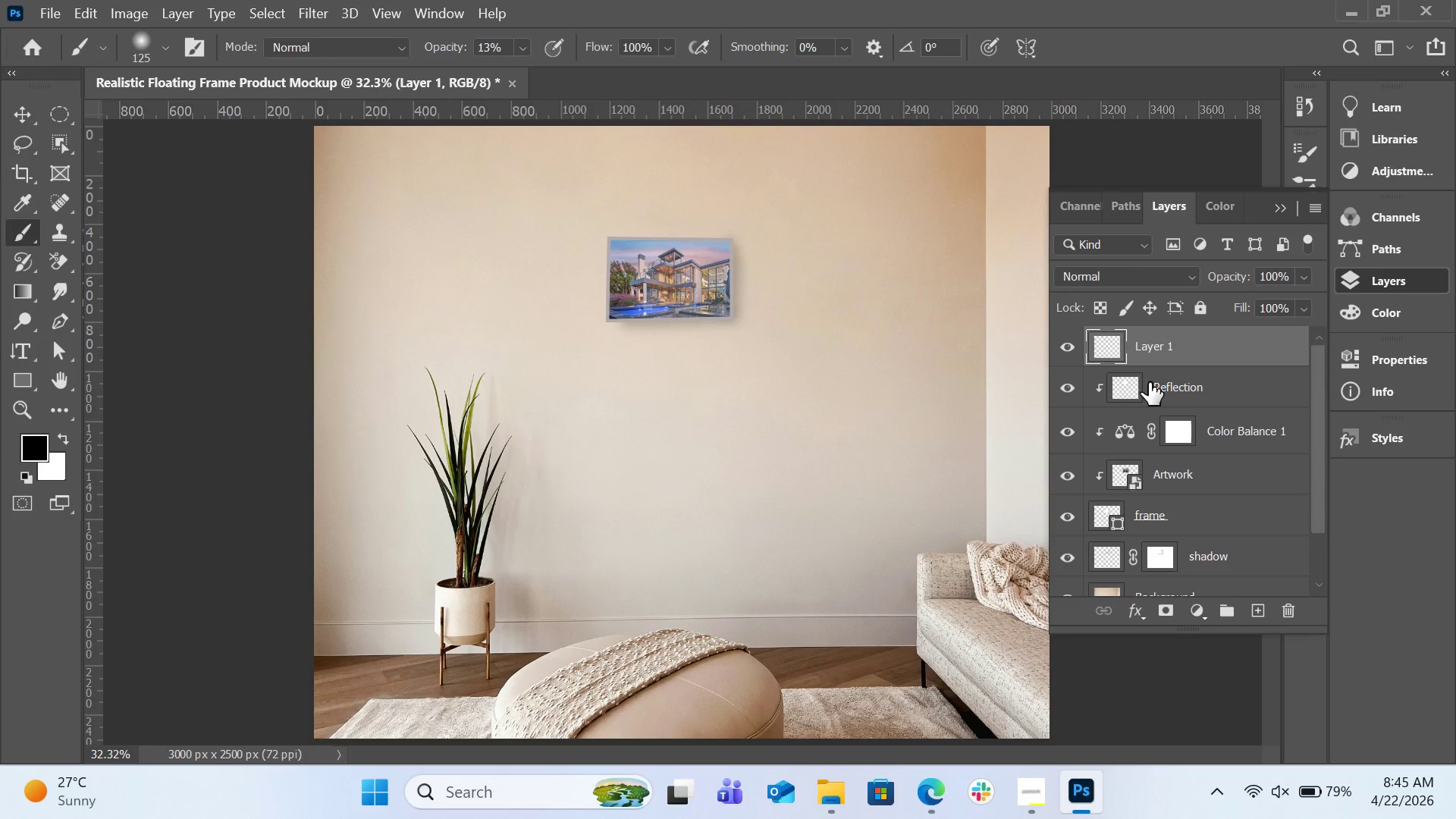 
wait(6.84)
 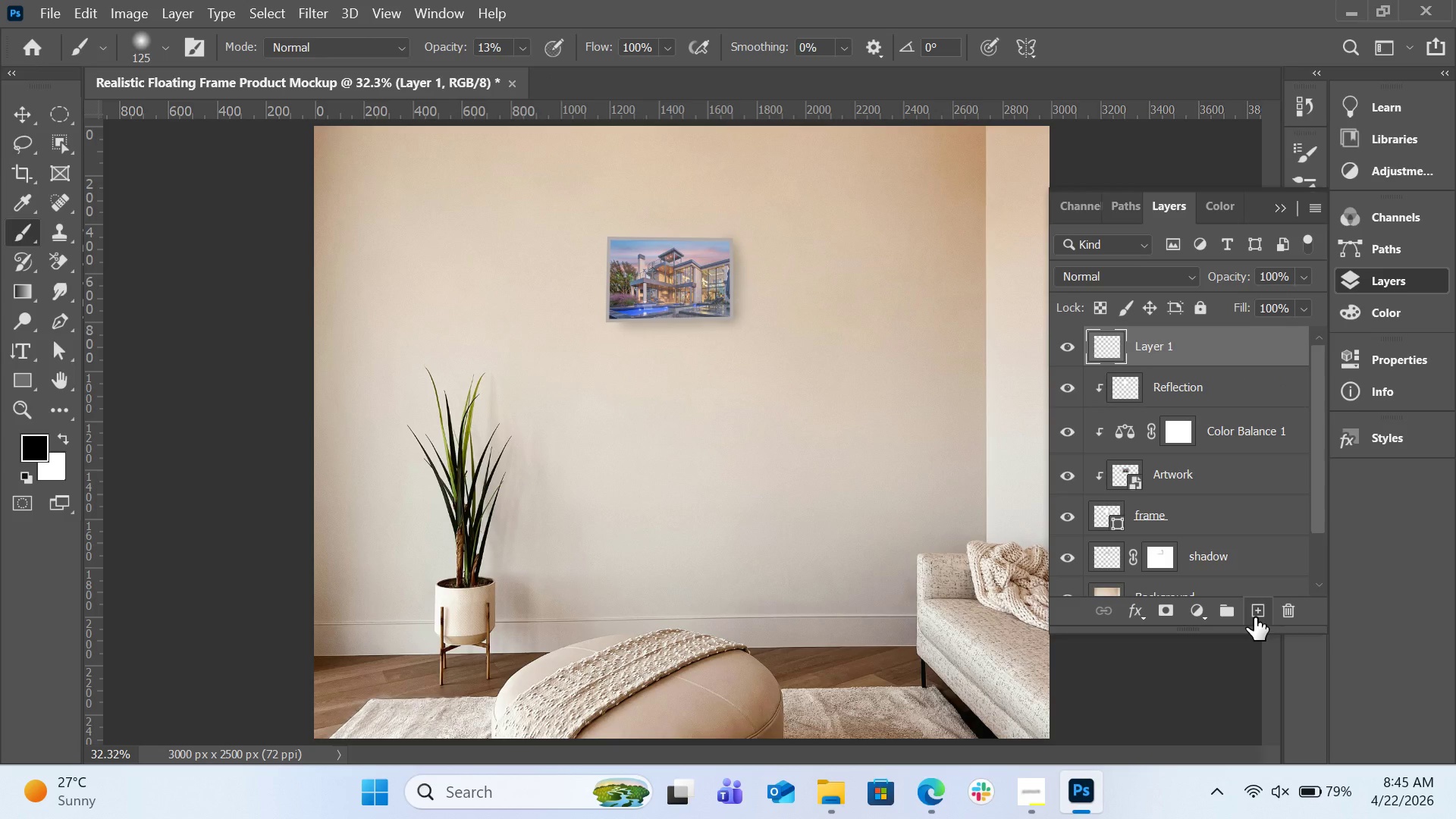 
key(Shift+Backspace)
 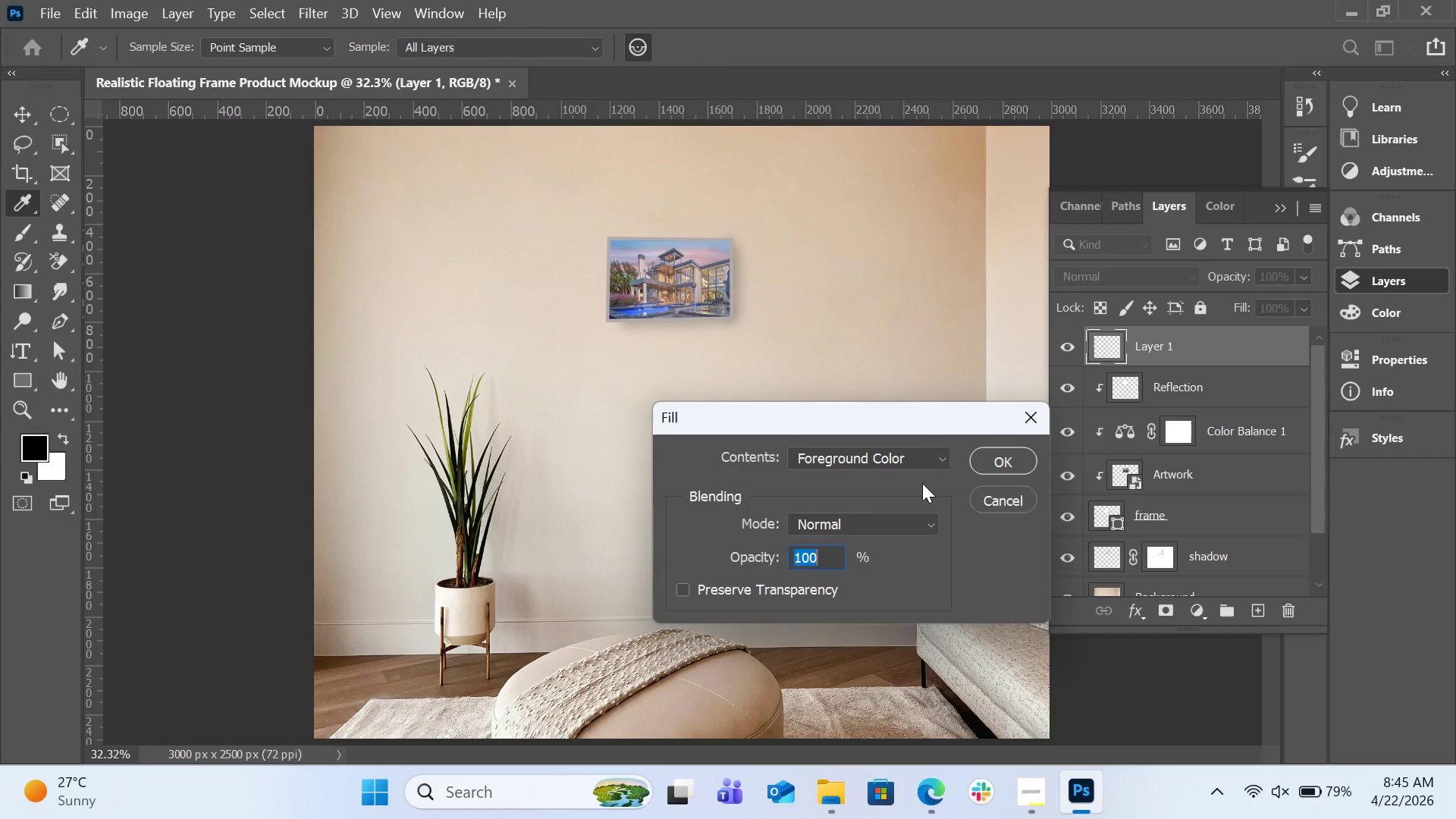 
left_click([924, 462])
 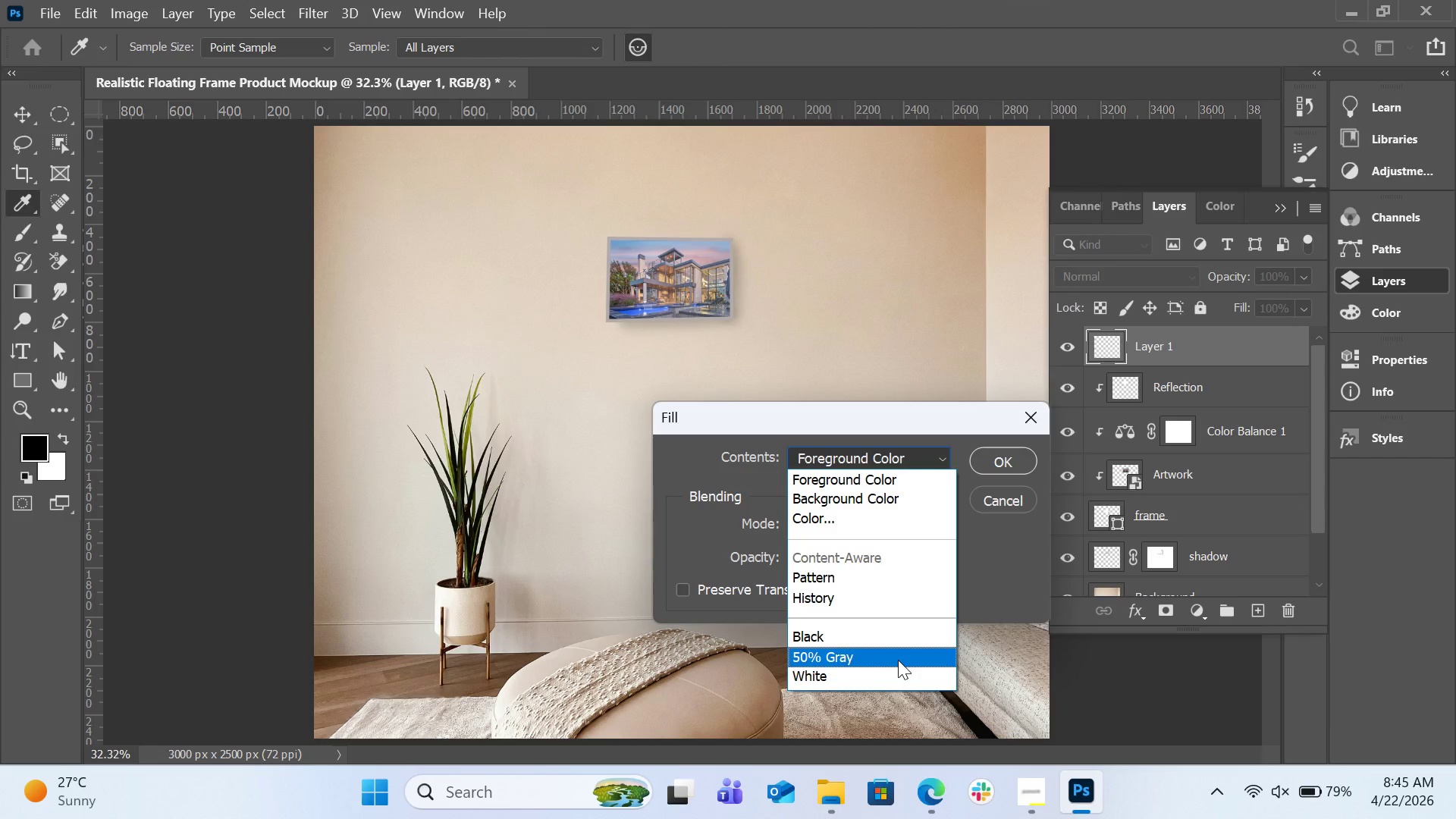 
left_click([898, 660])
 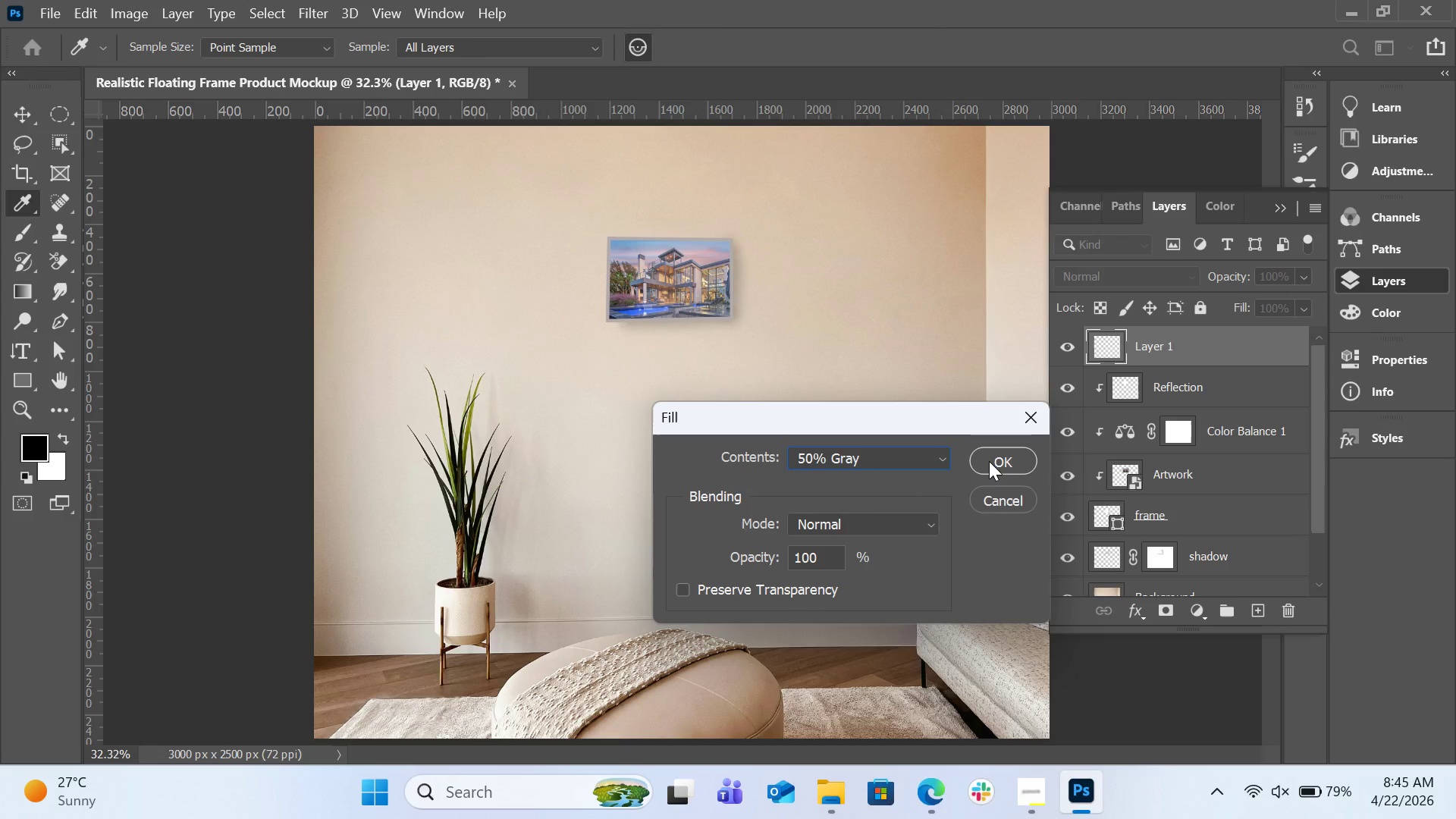 
left_click([991, 460])
 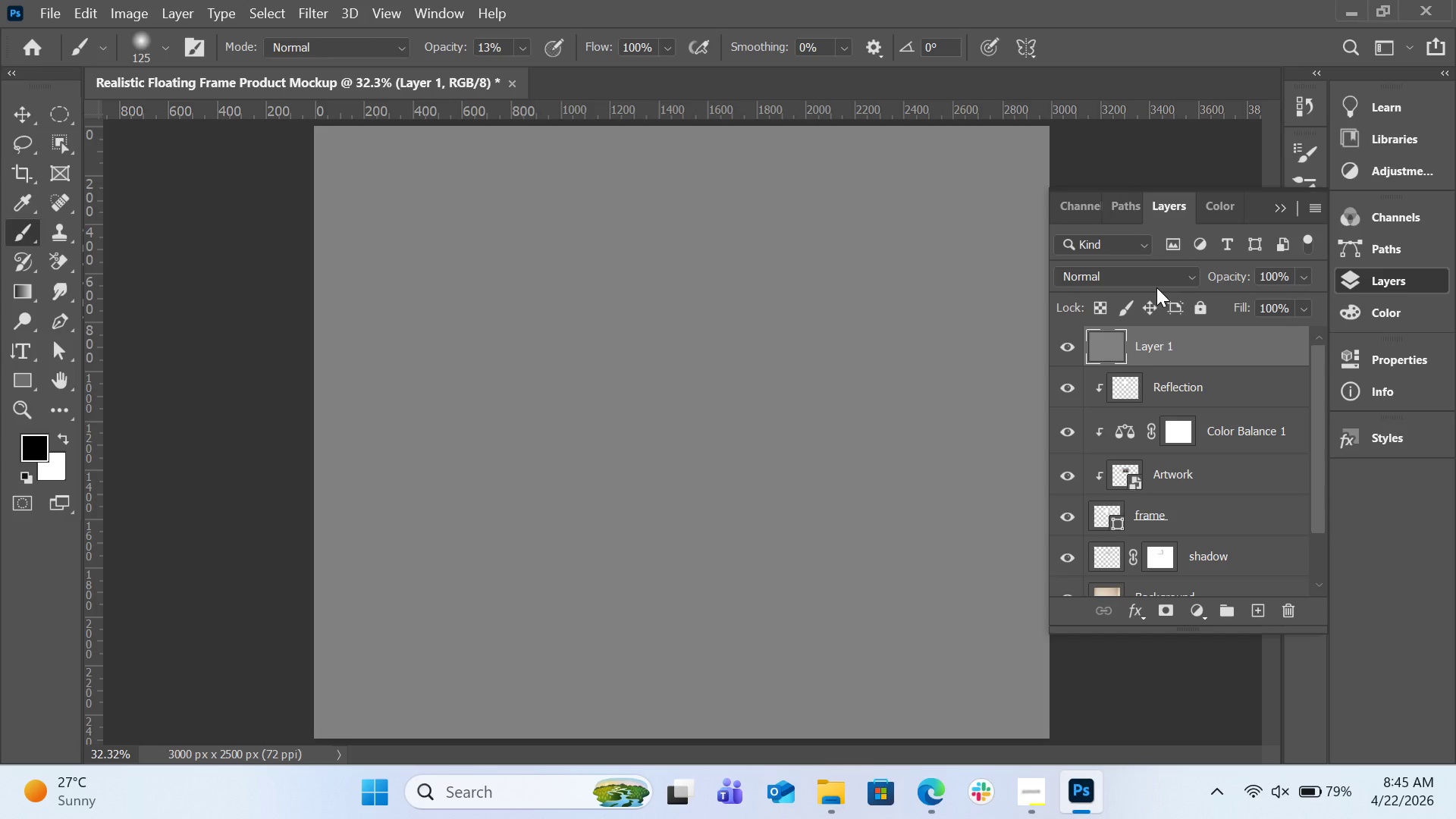 
wait(15.48)
 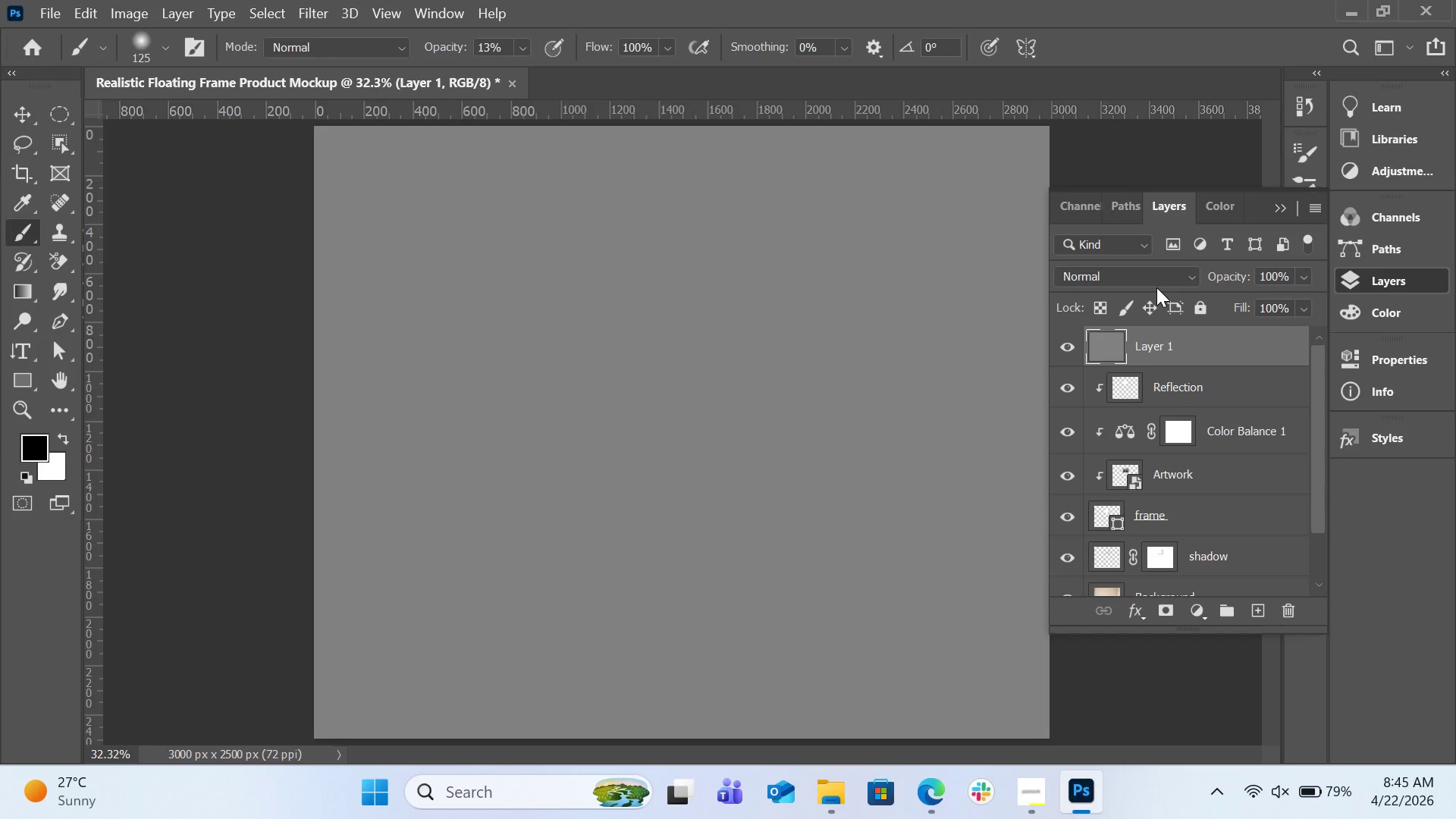 
mouse_move([457, 315])
 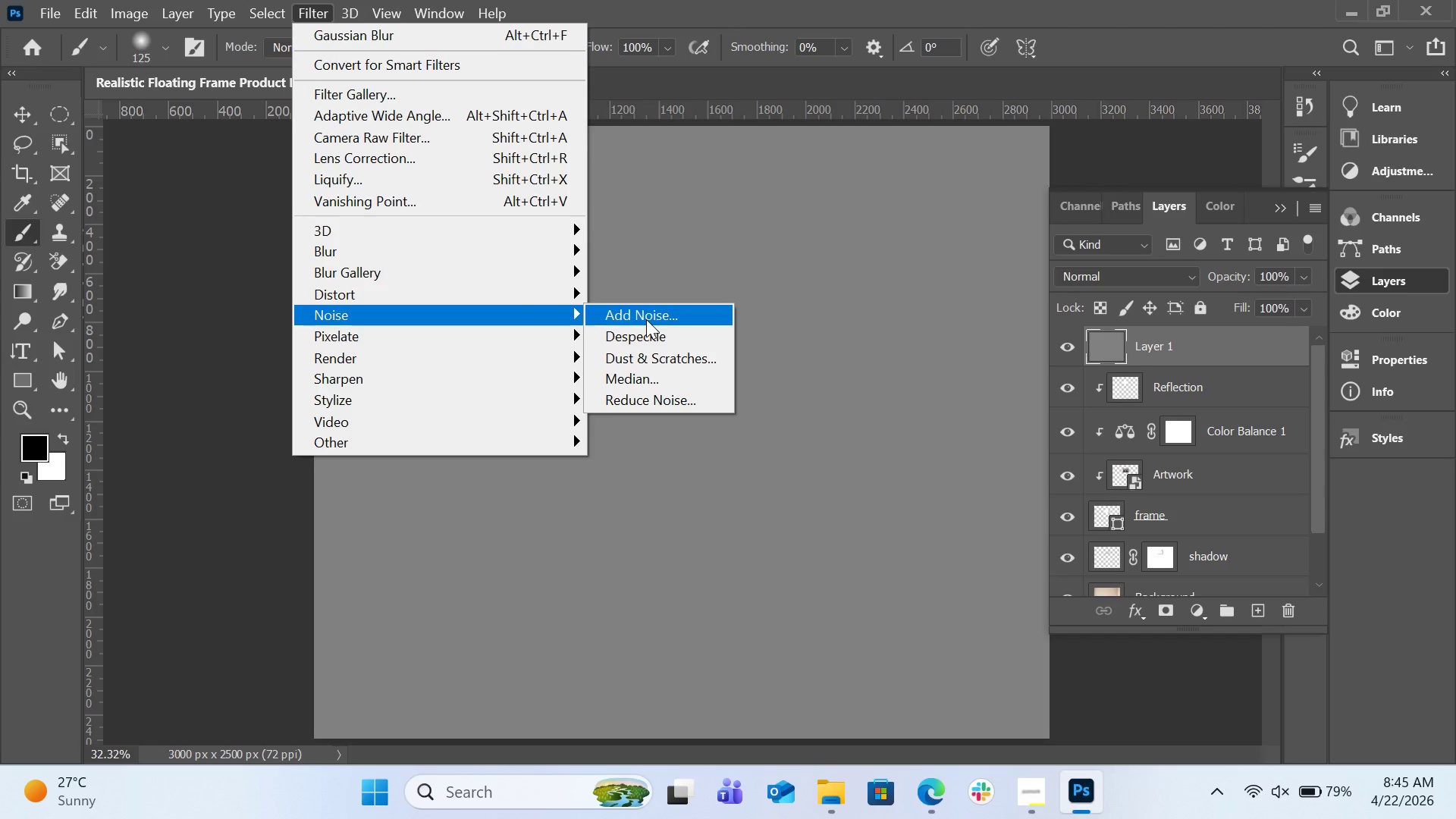 
left_click([646, 319])
 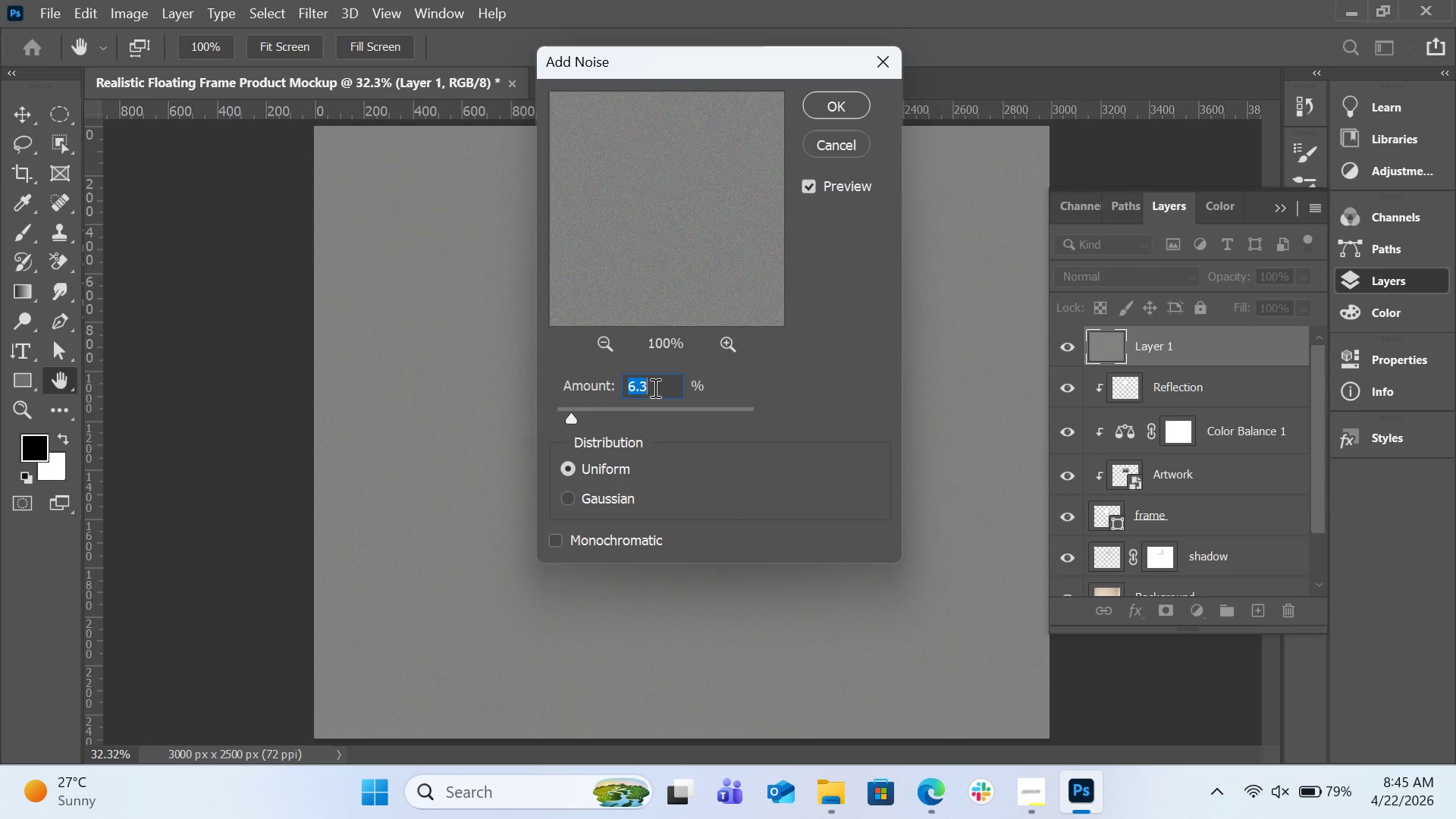 
key(1)
 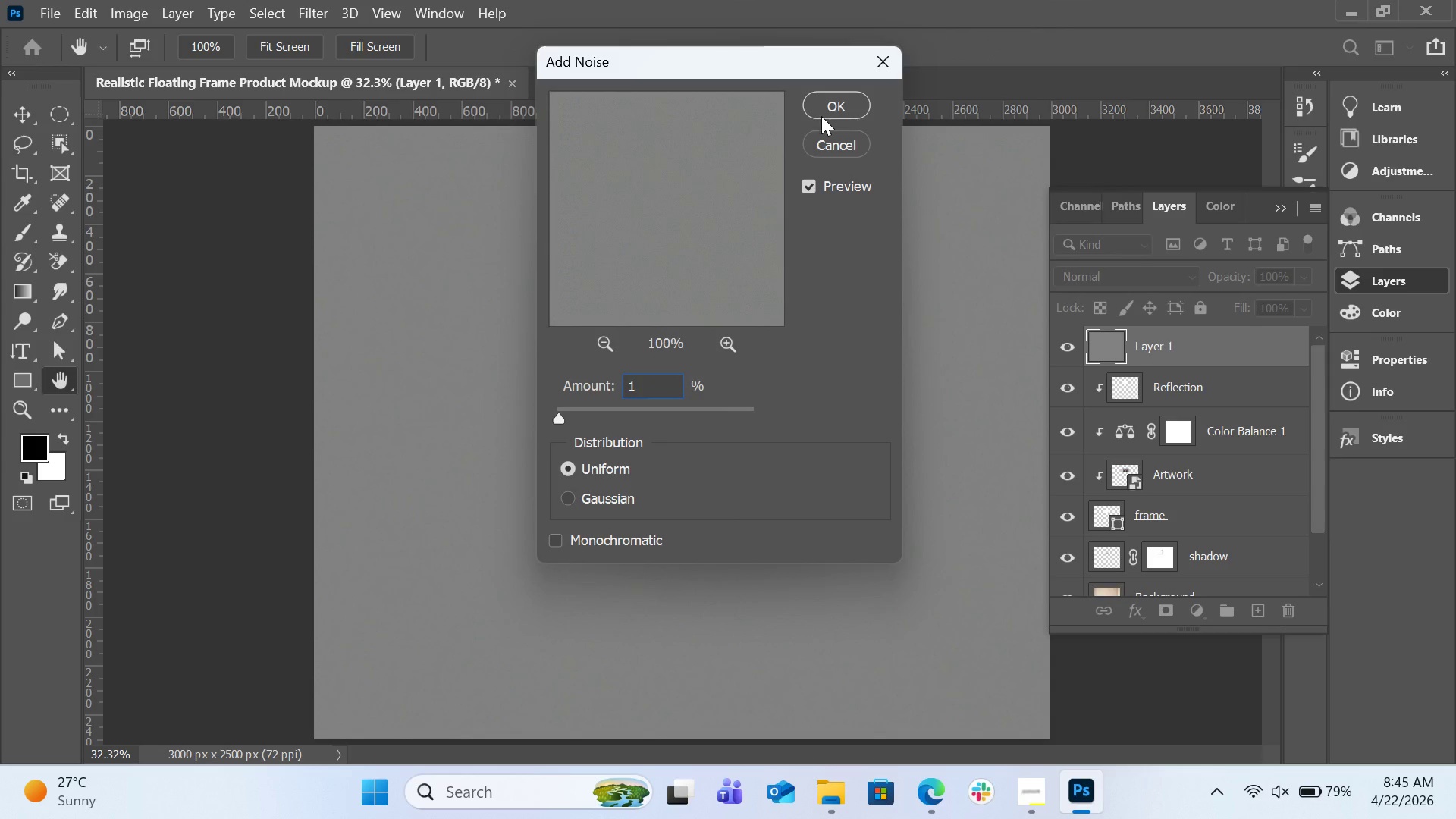 
left_click([821, 109])
 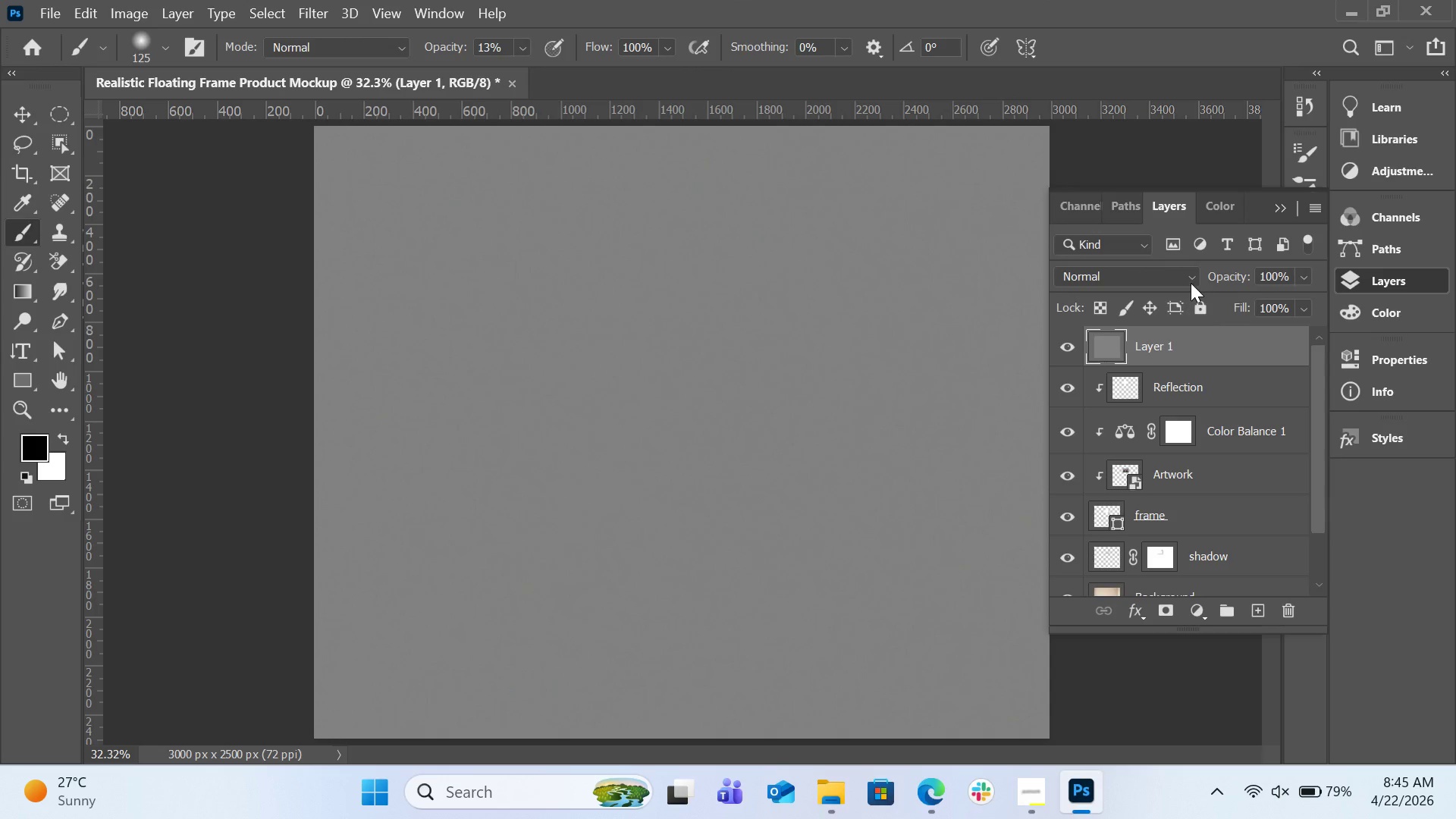 
left_click([1189, 283])
 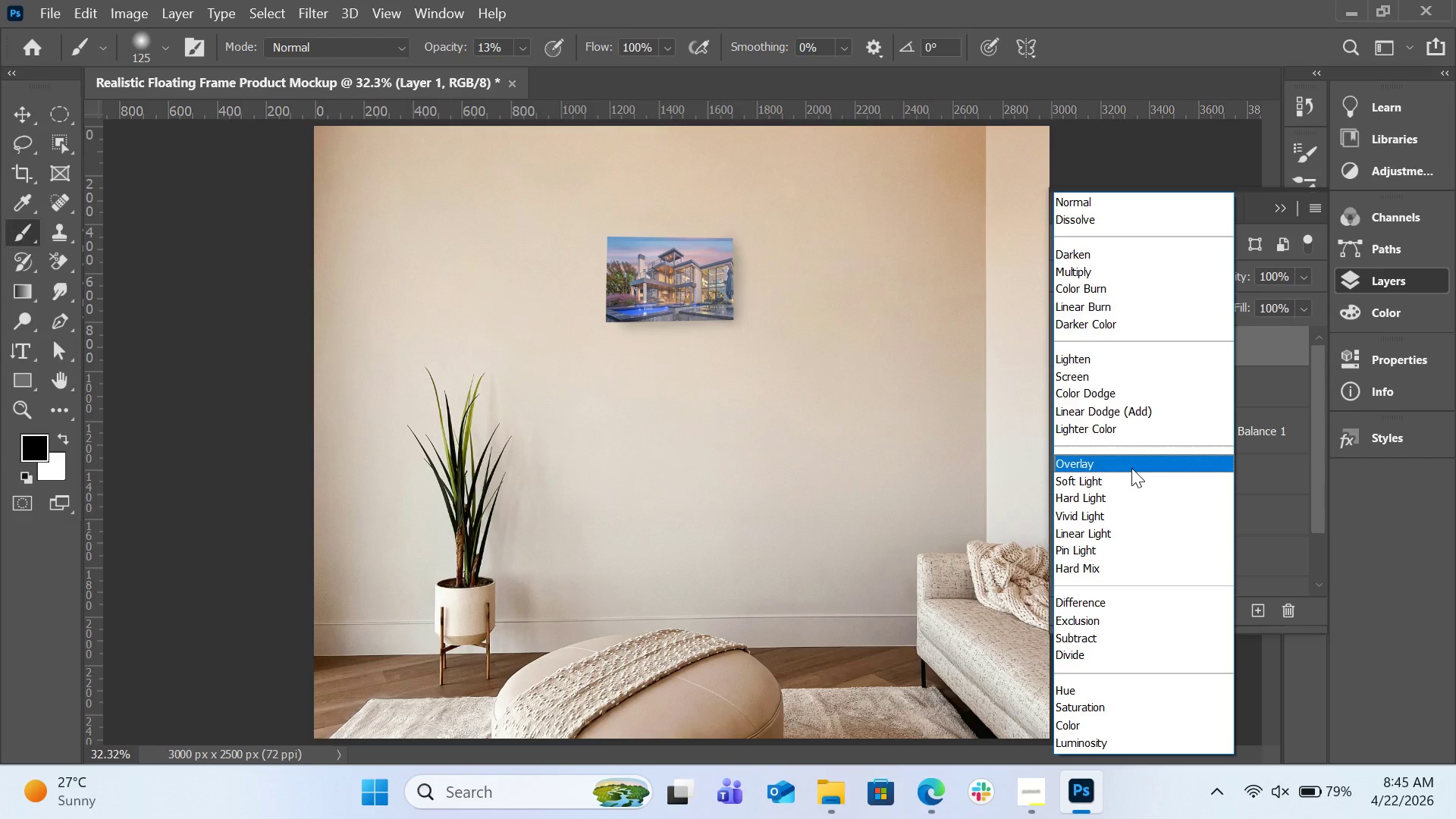 
wait(10.95)
 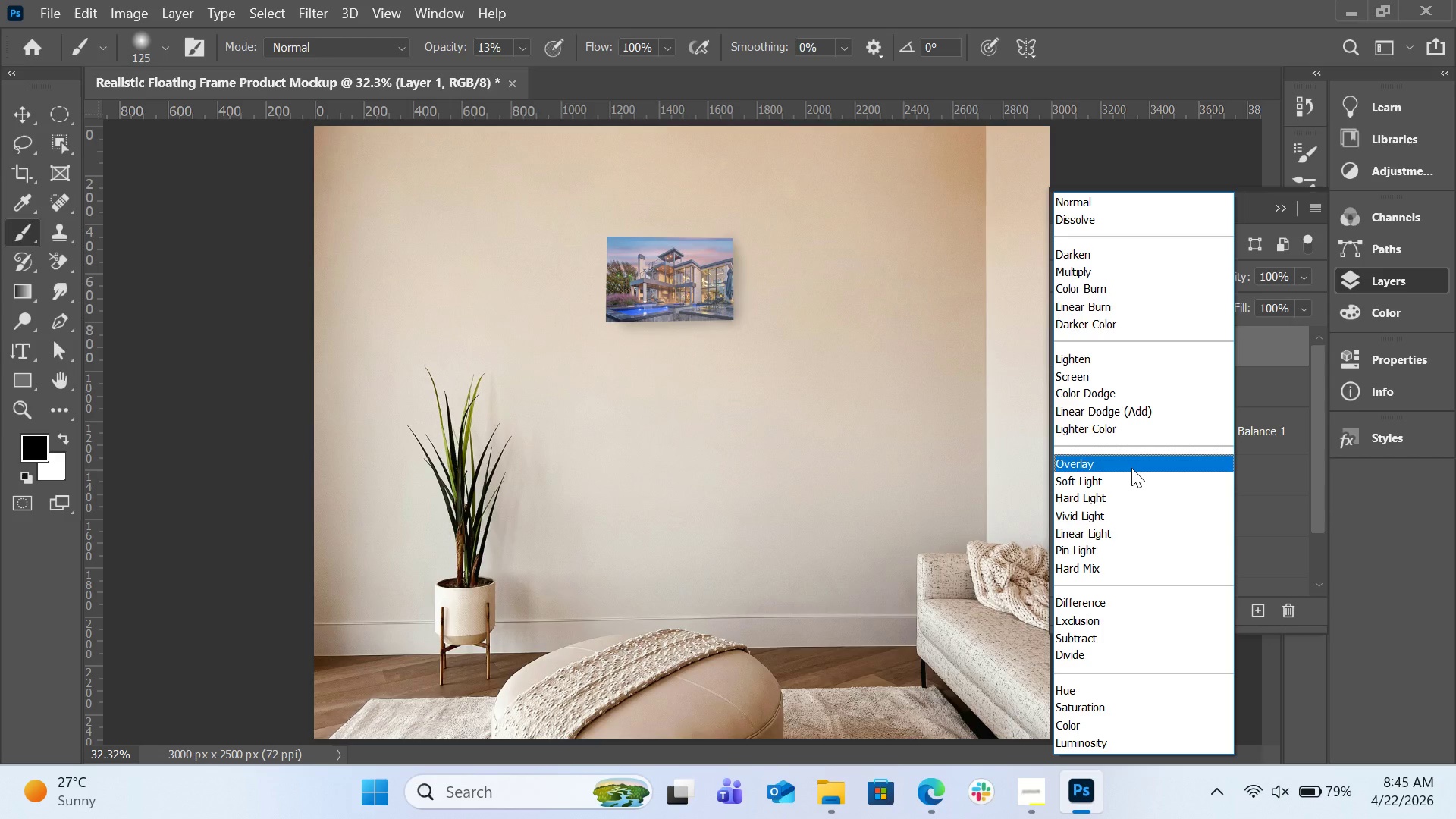 
left_click([1131, 468])
 